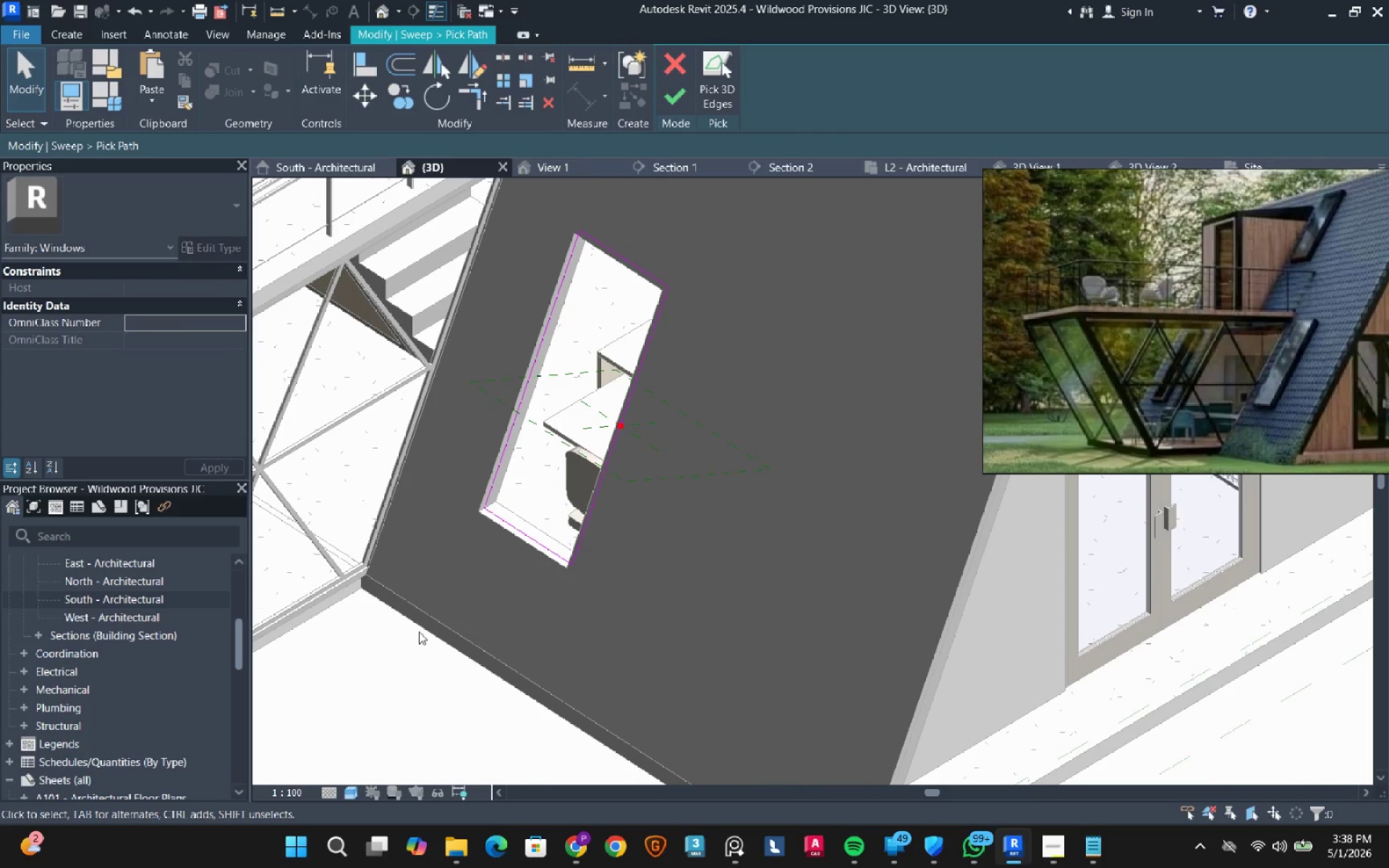 
left_click_drag(start_coordinate=[397, 661], to_coordinate=[693, 190])
 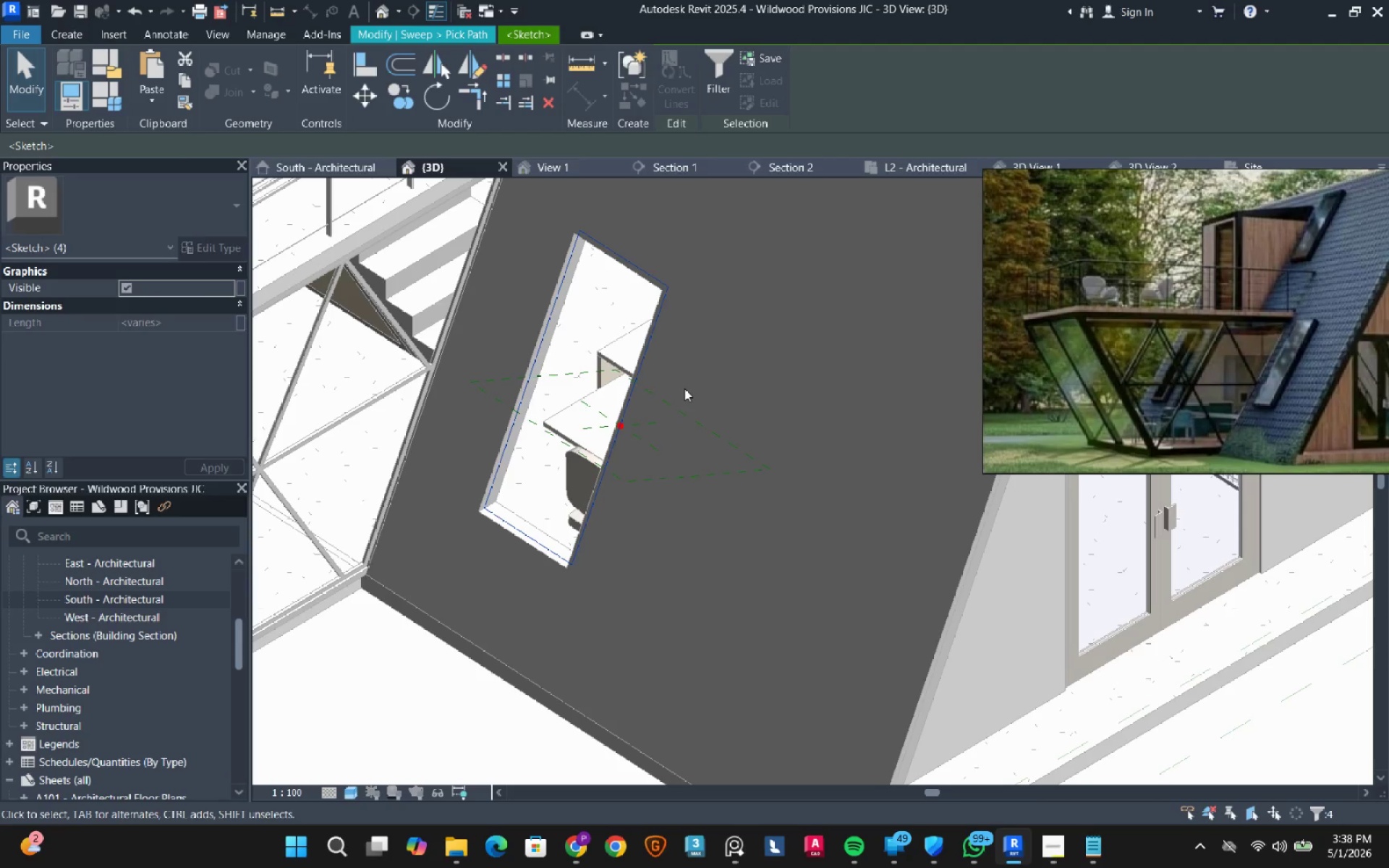 
type(de)
 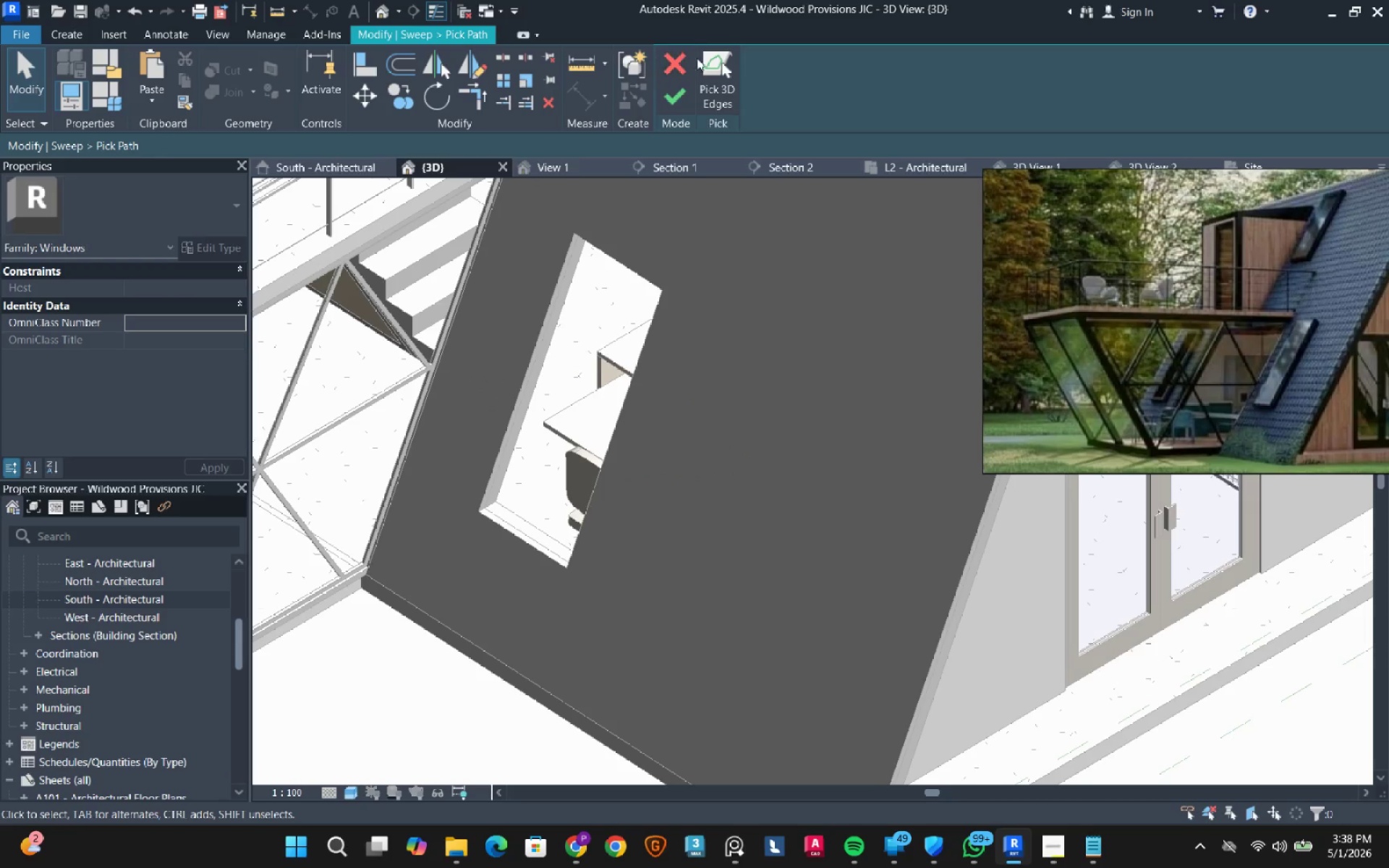 
left_click([713, 75])
 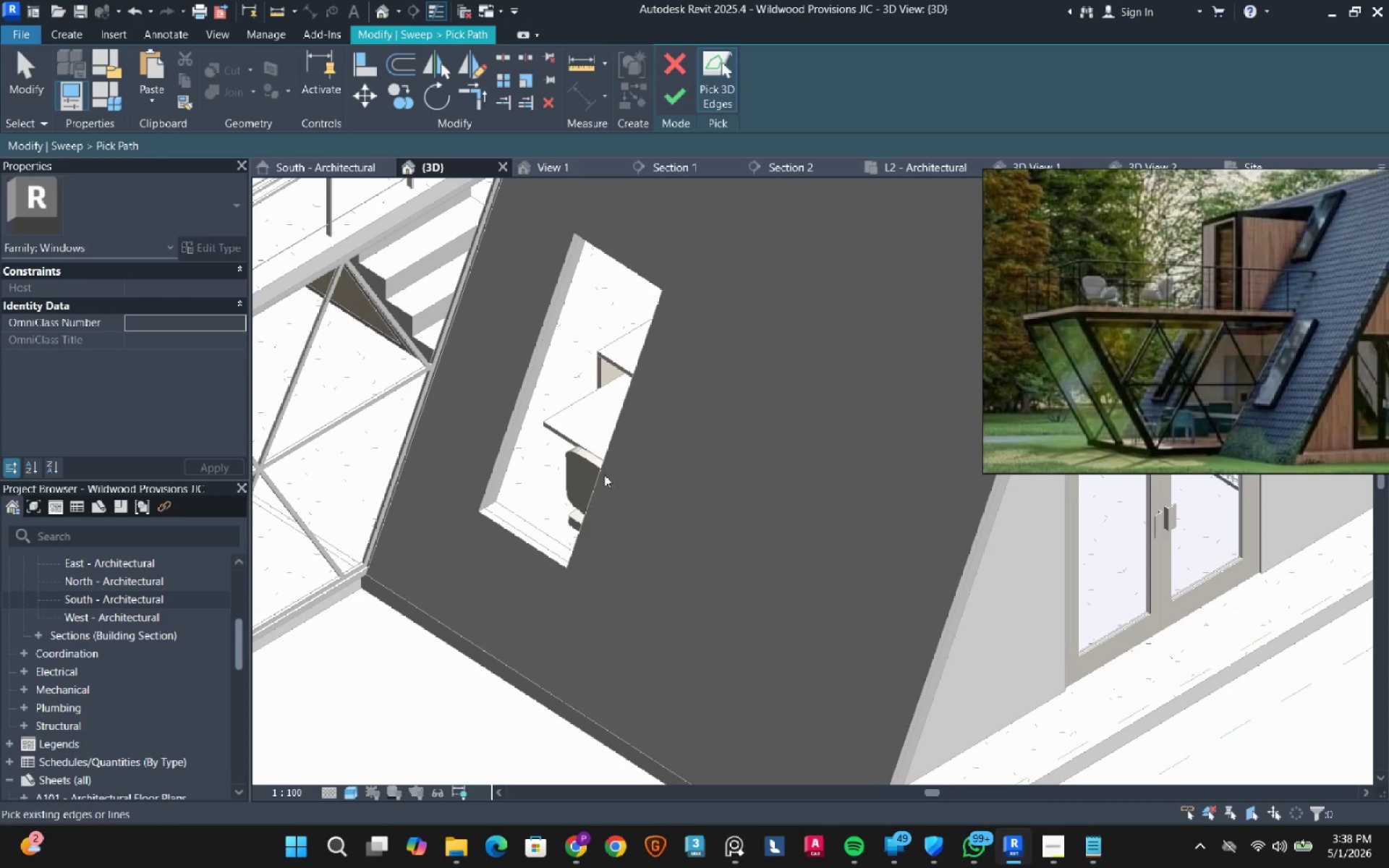 
left_click([598, 465])
 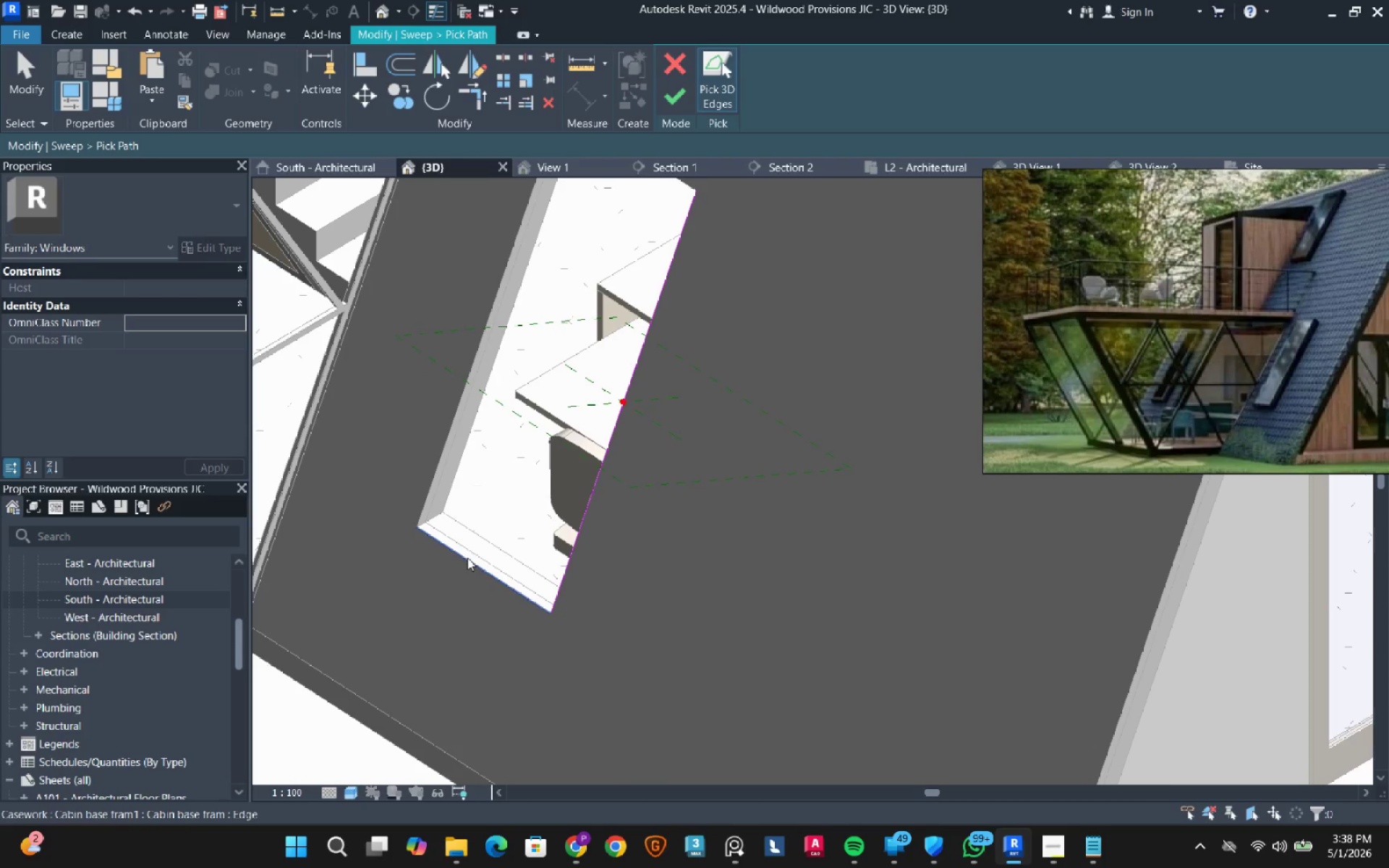 
scroll: coordinate [597, 481], scroll_direction: up, amount: 3.0
 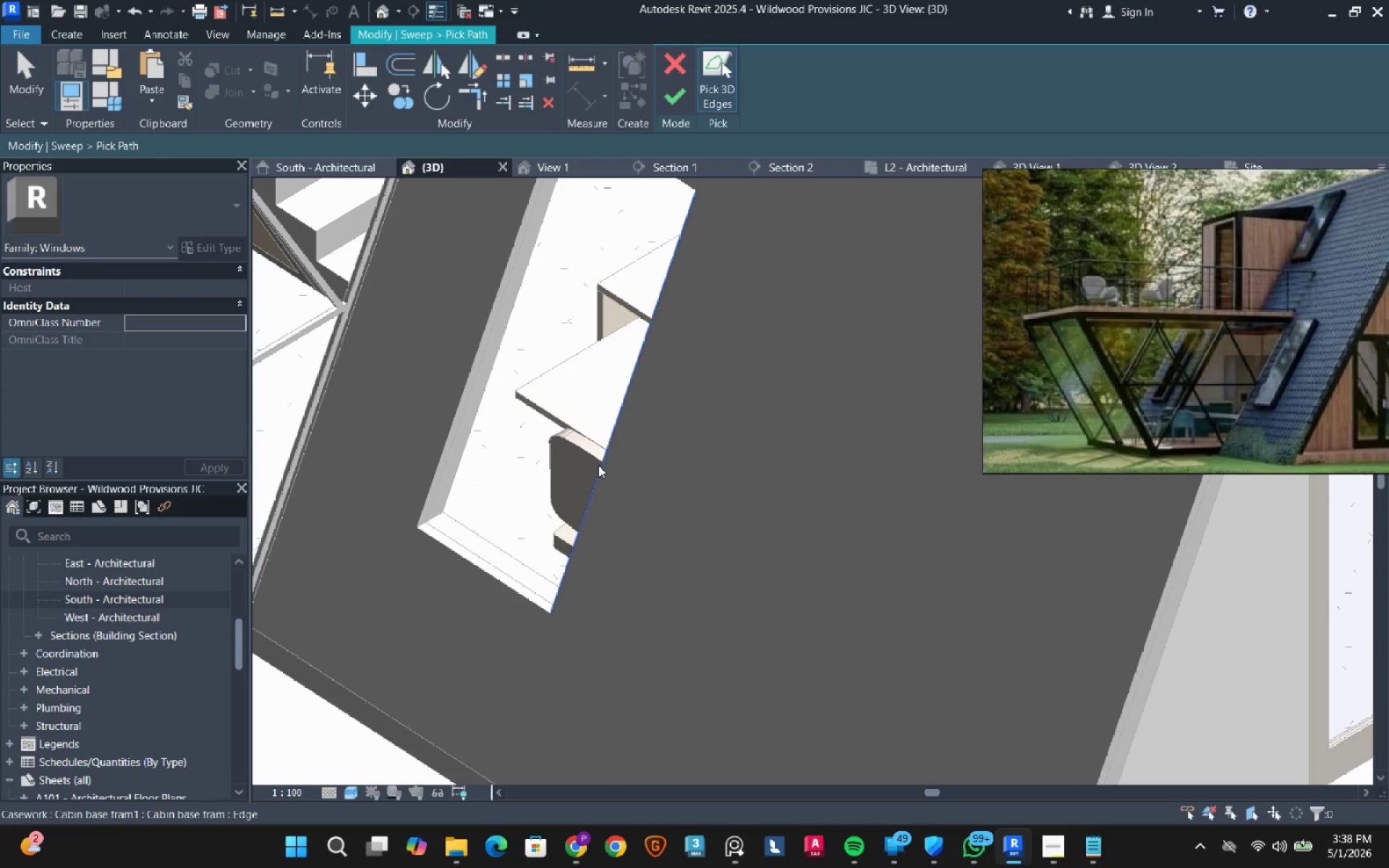 
left_click([467, 558])
 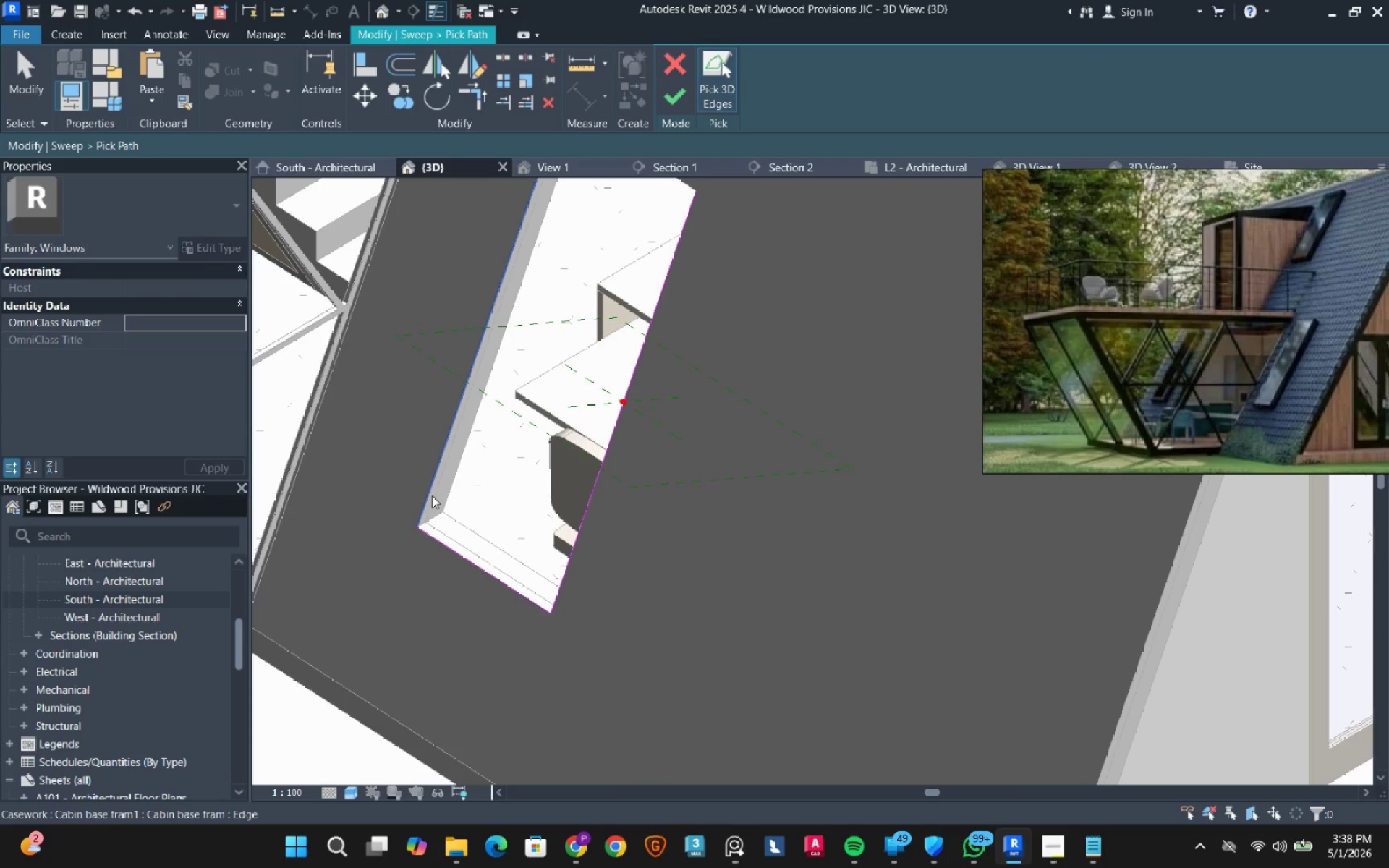 
left_click([432, 495])
 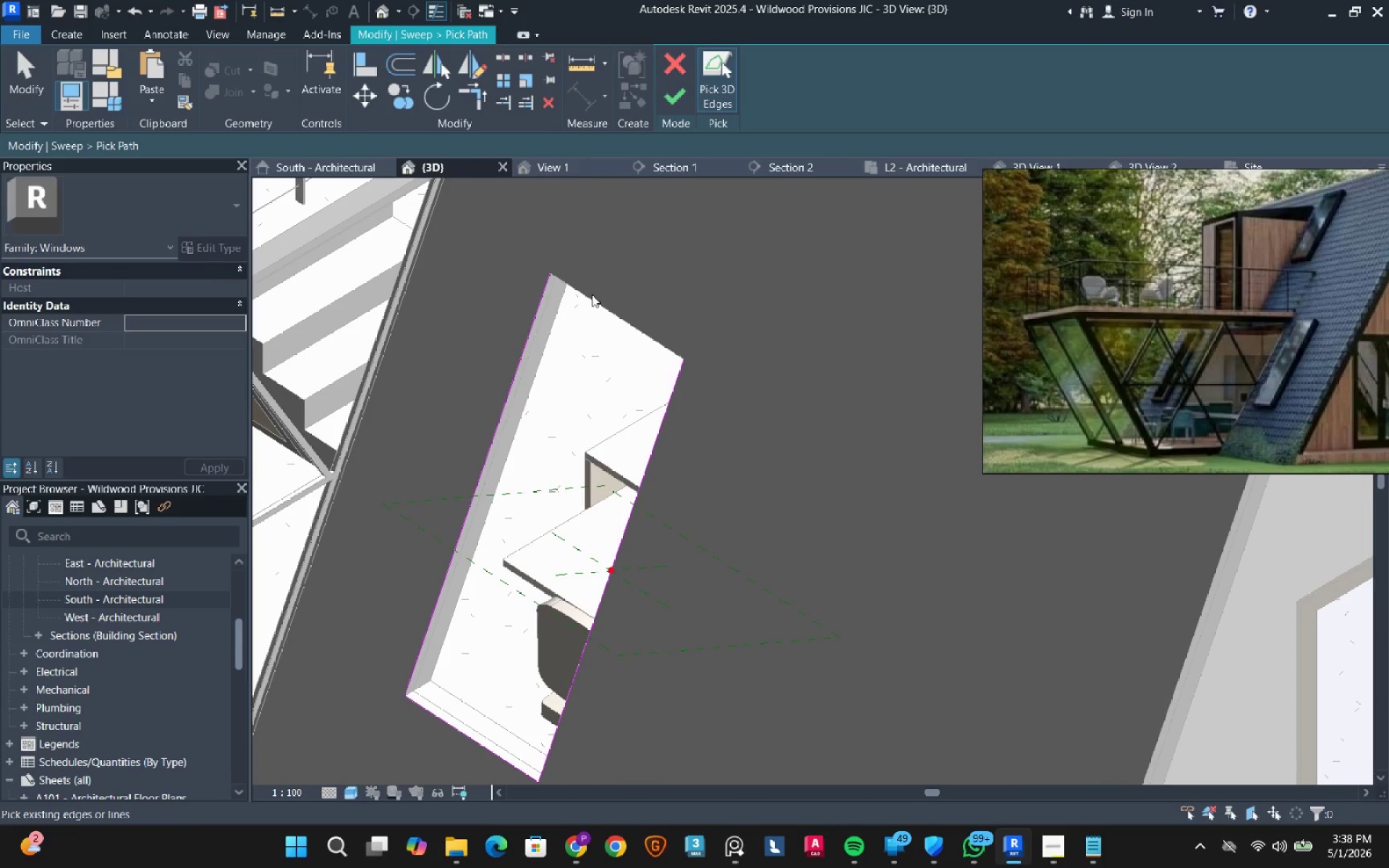 
left_click([590, 299])
 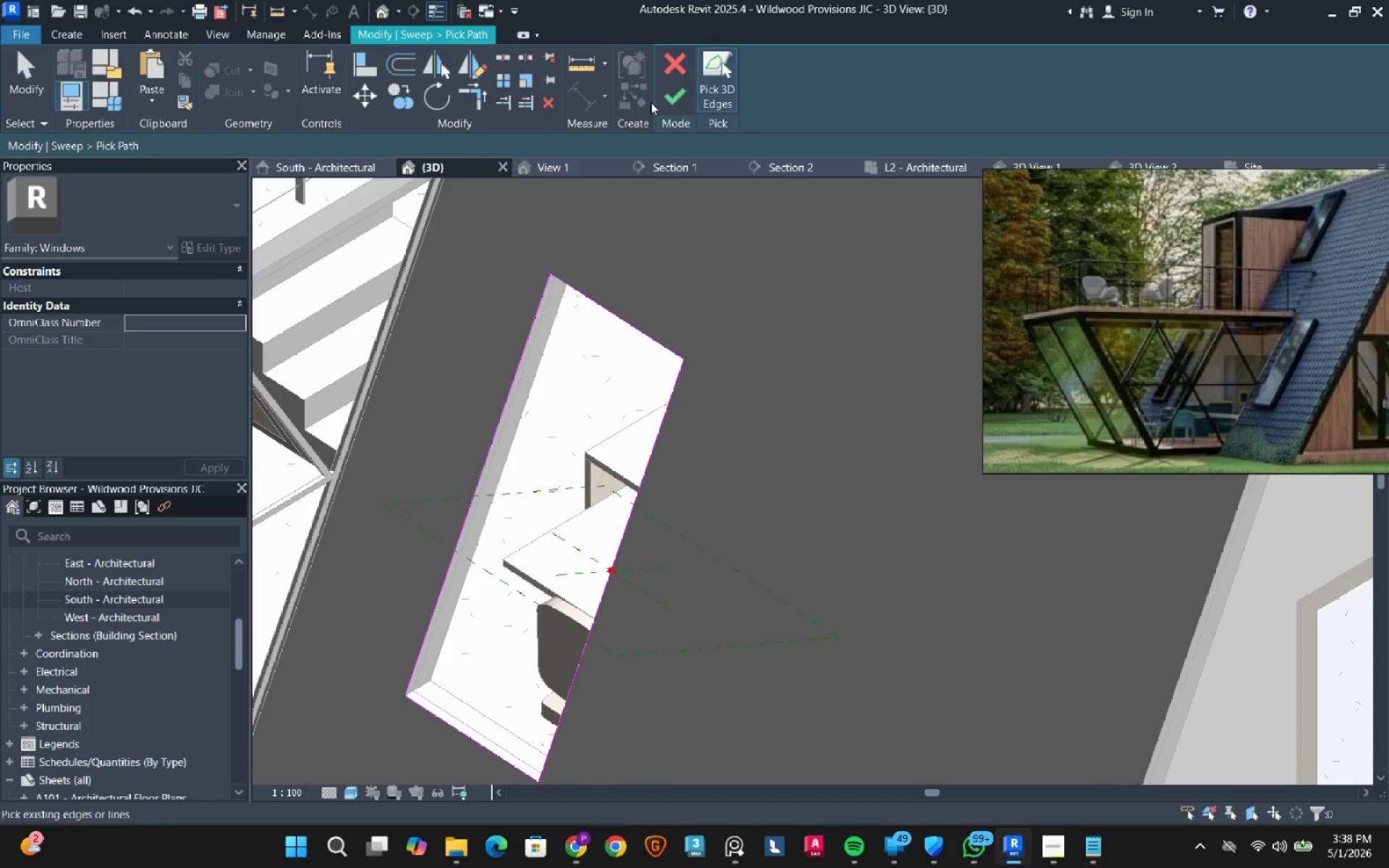 
mouse_move([675, 103])
 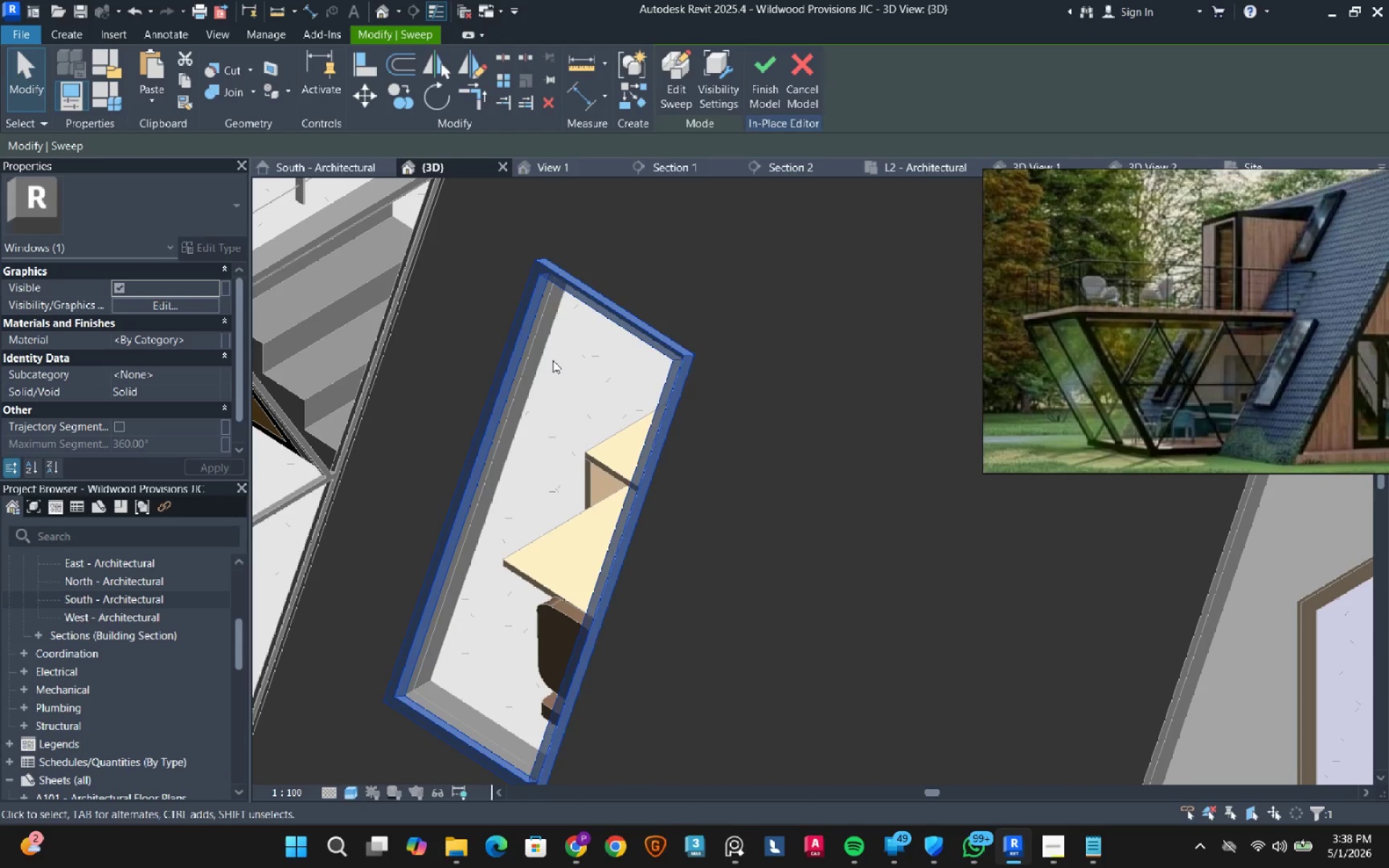 
key(Escape)
 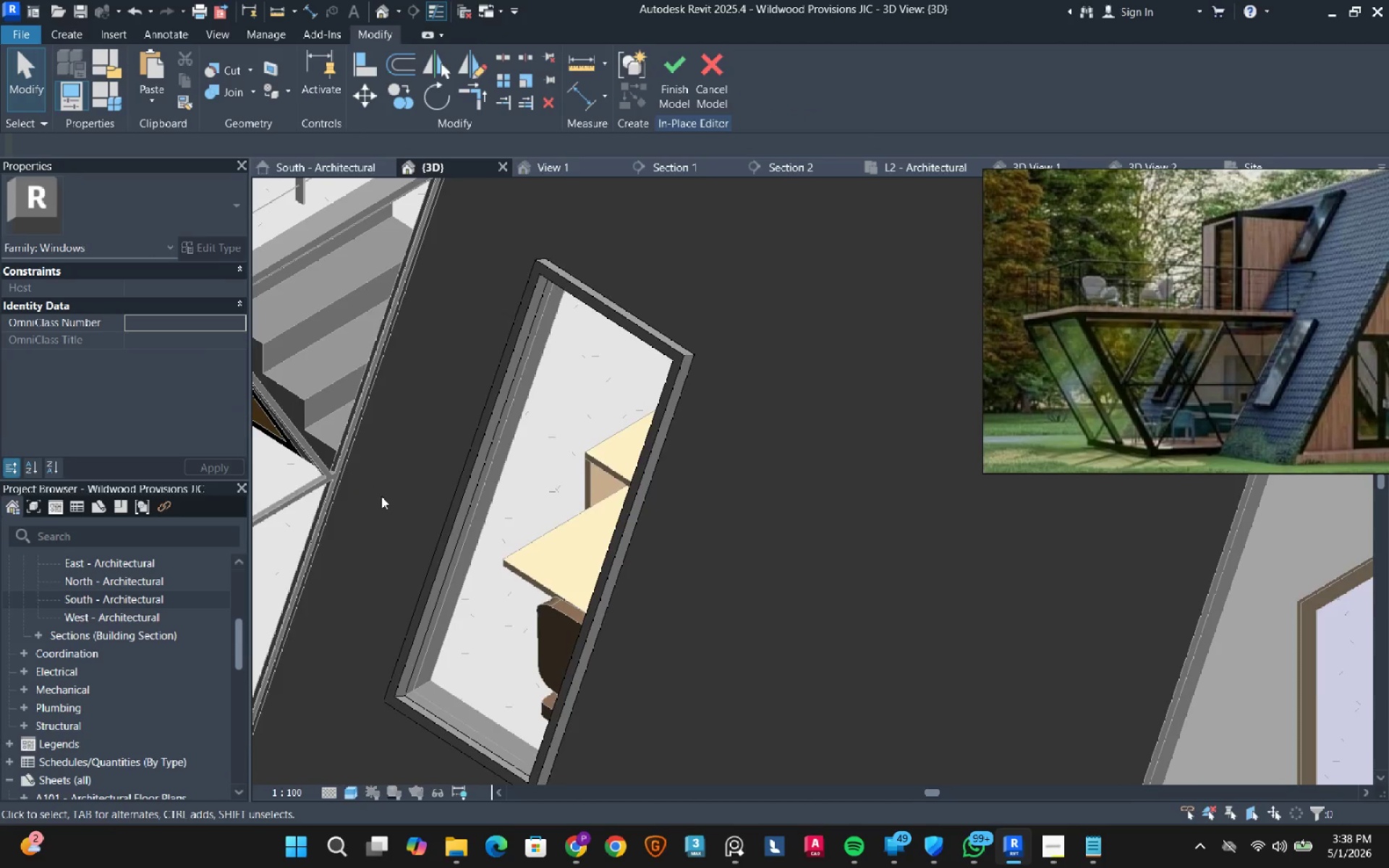 
scroll: coordinate [419, 514], scroll_direction: down, amount: 10.0
 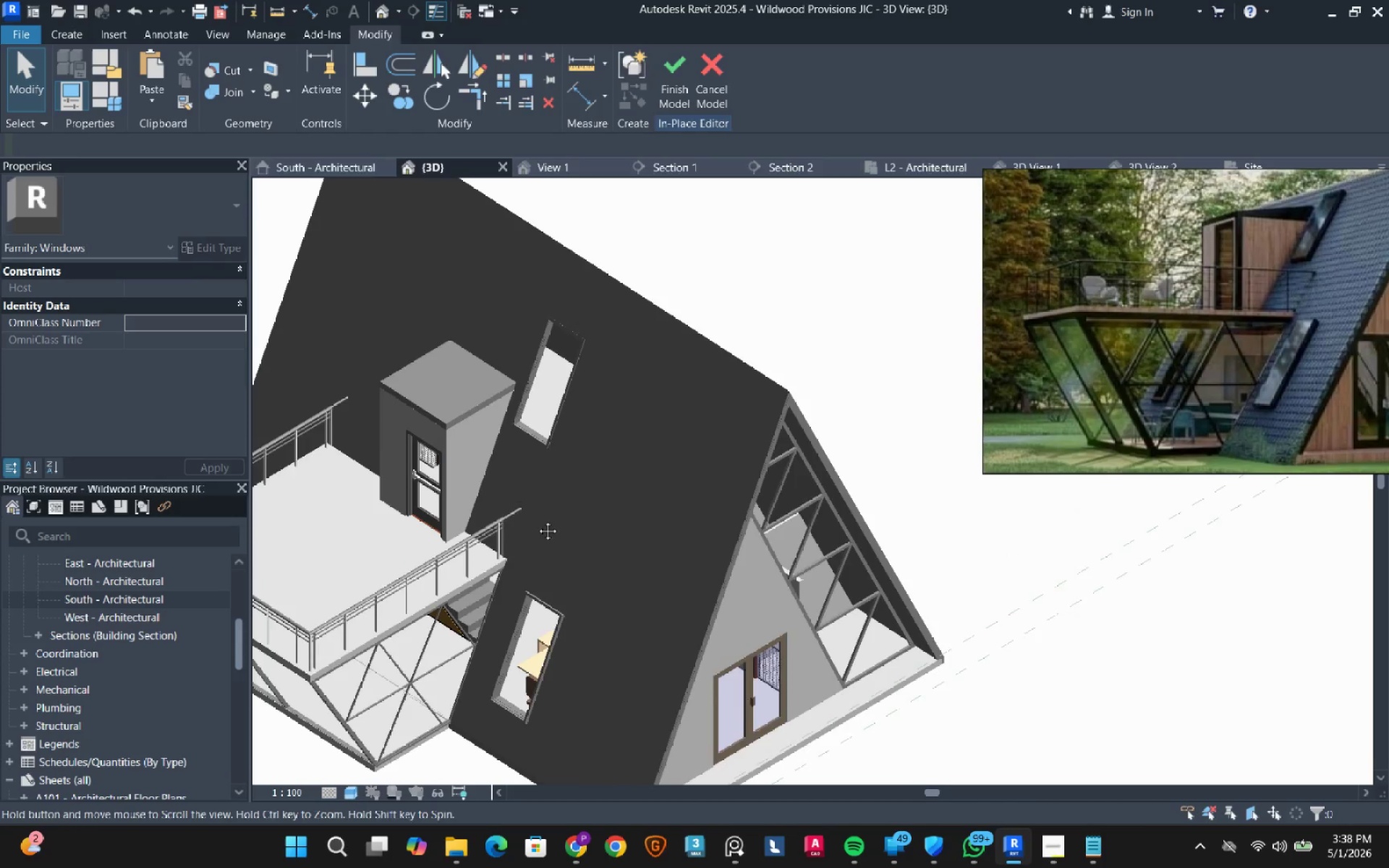 
scroll: coordinate [557, 451], scroll_direction: up, amount: 8.0
 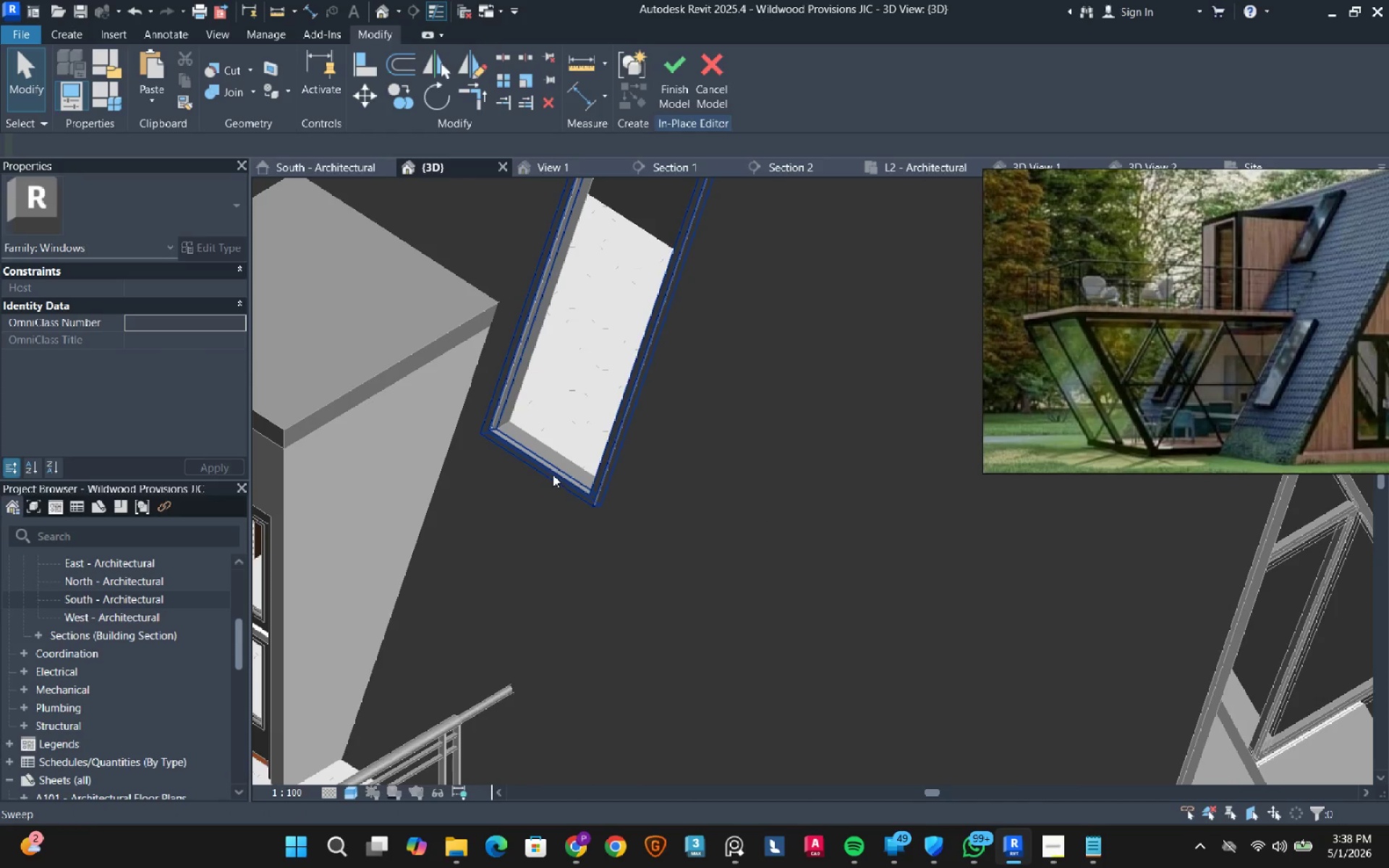 
left_click([553, 475])
 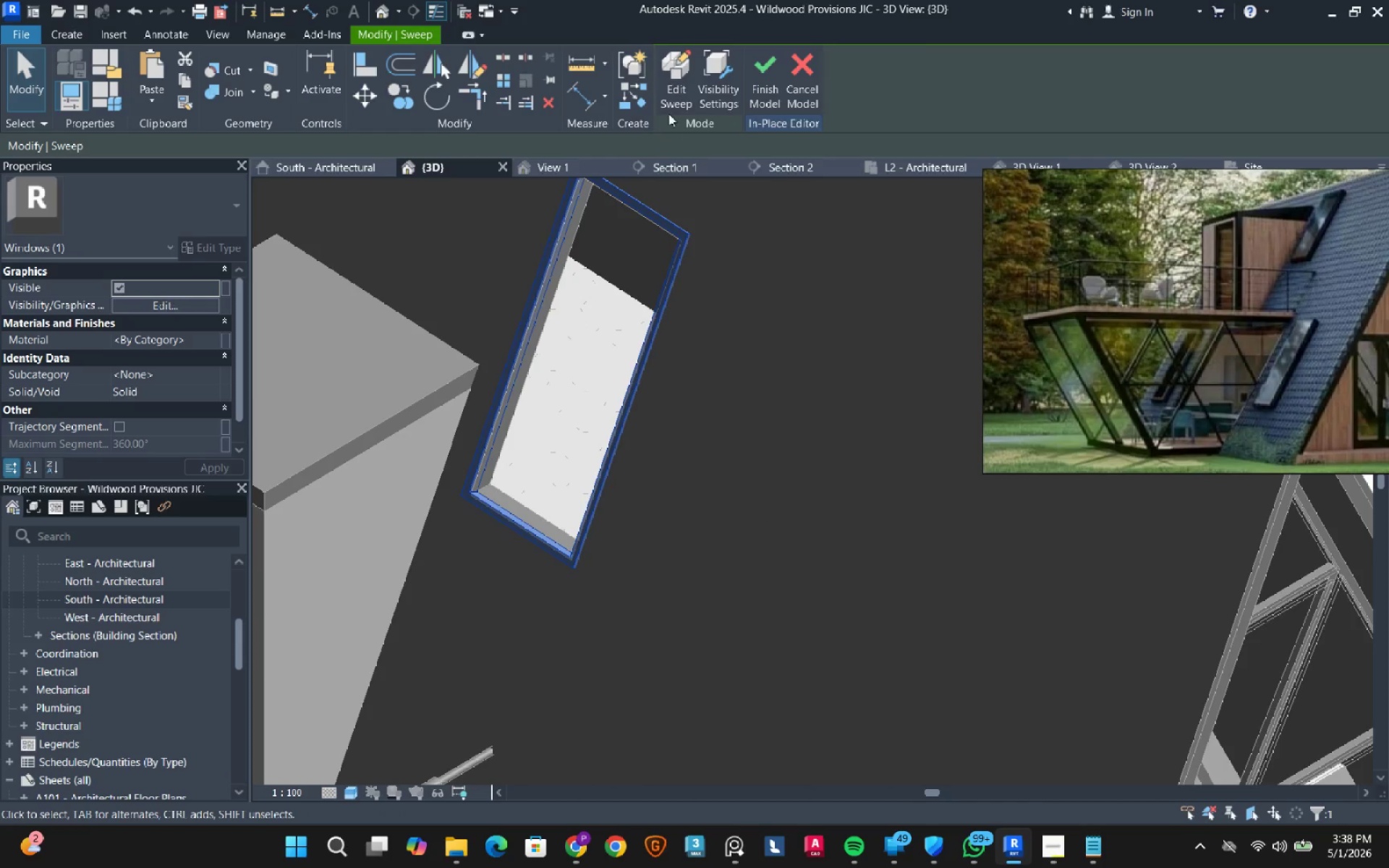 
left_click([679, 86])
 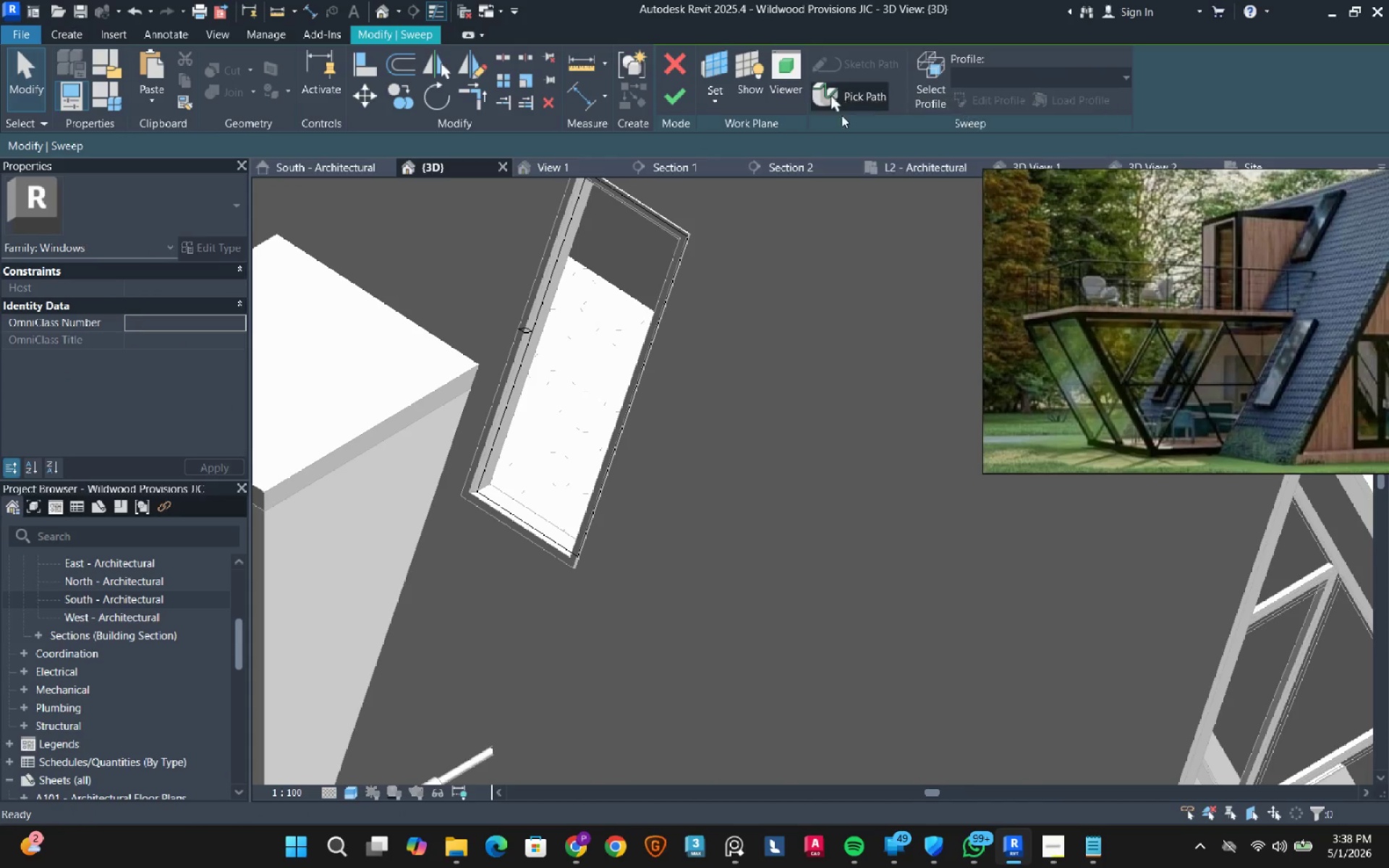 
scroll: coordinate [629, 329], scroll_direction: down, amount: 2.0
 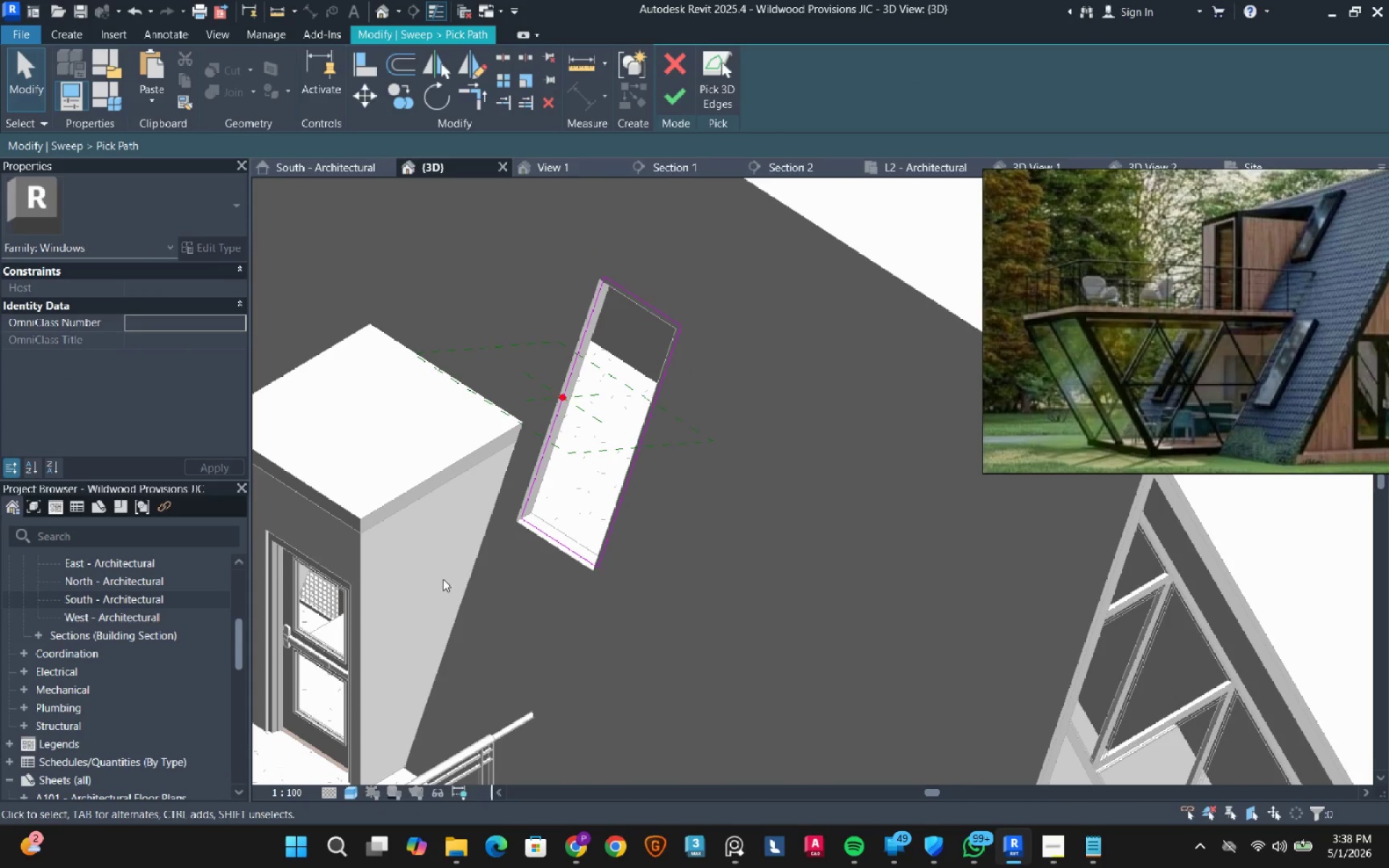 
left_click_drag(start_coordinate=[415, 607], to_coordinate=[741, 252])
 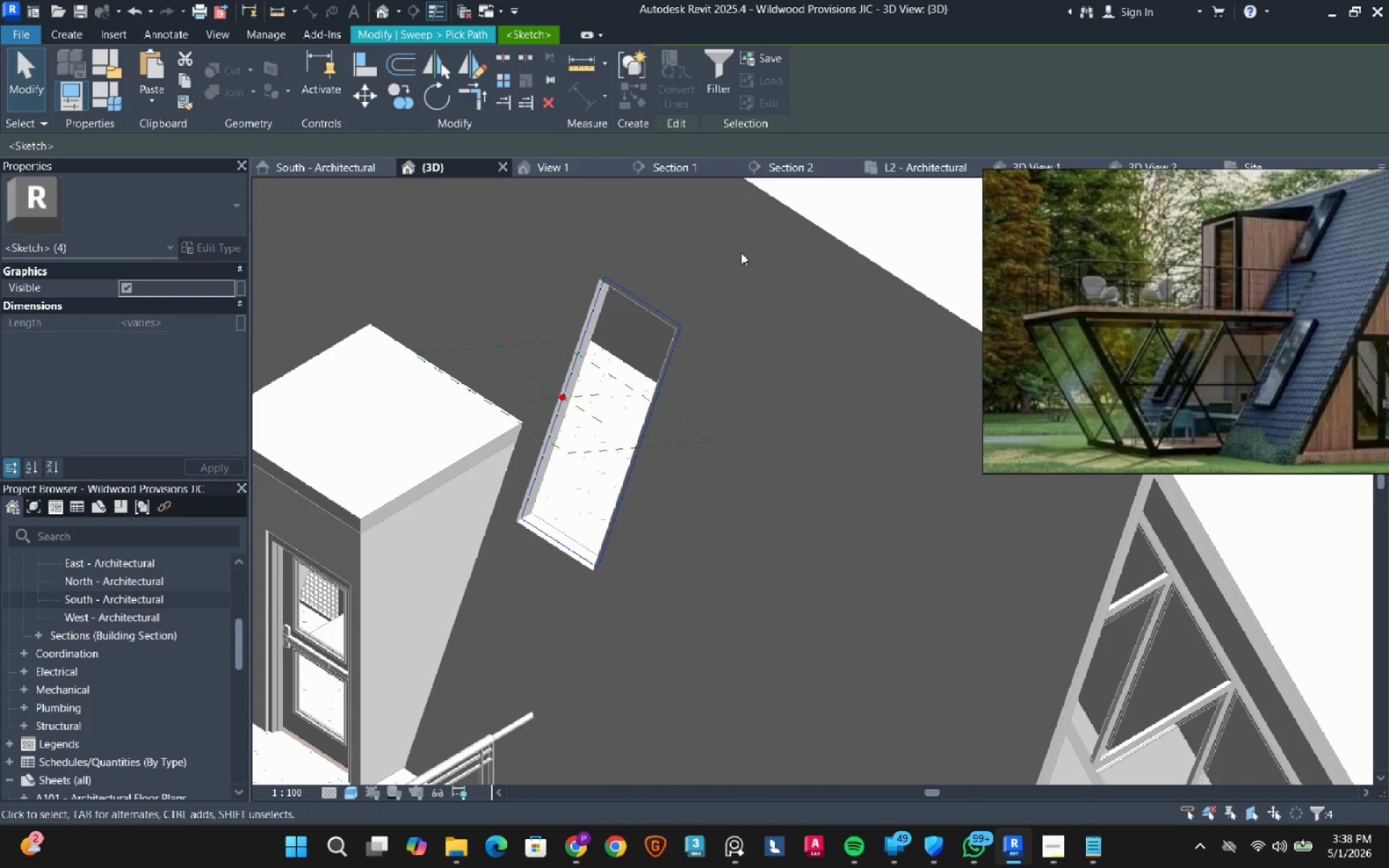 
type(de)
 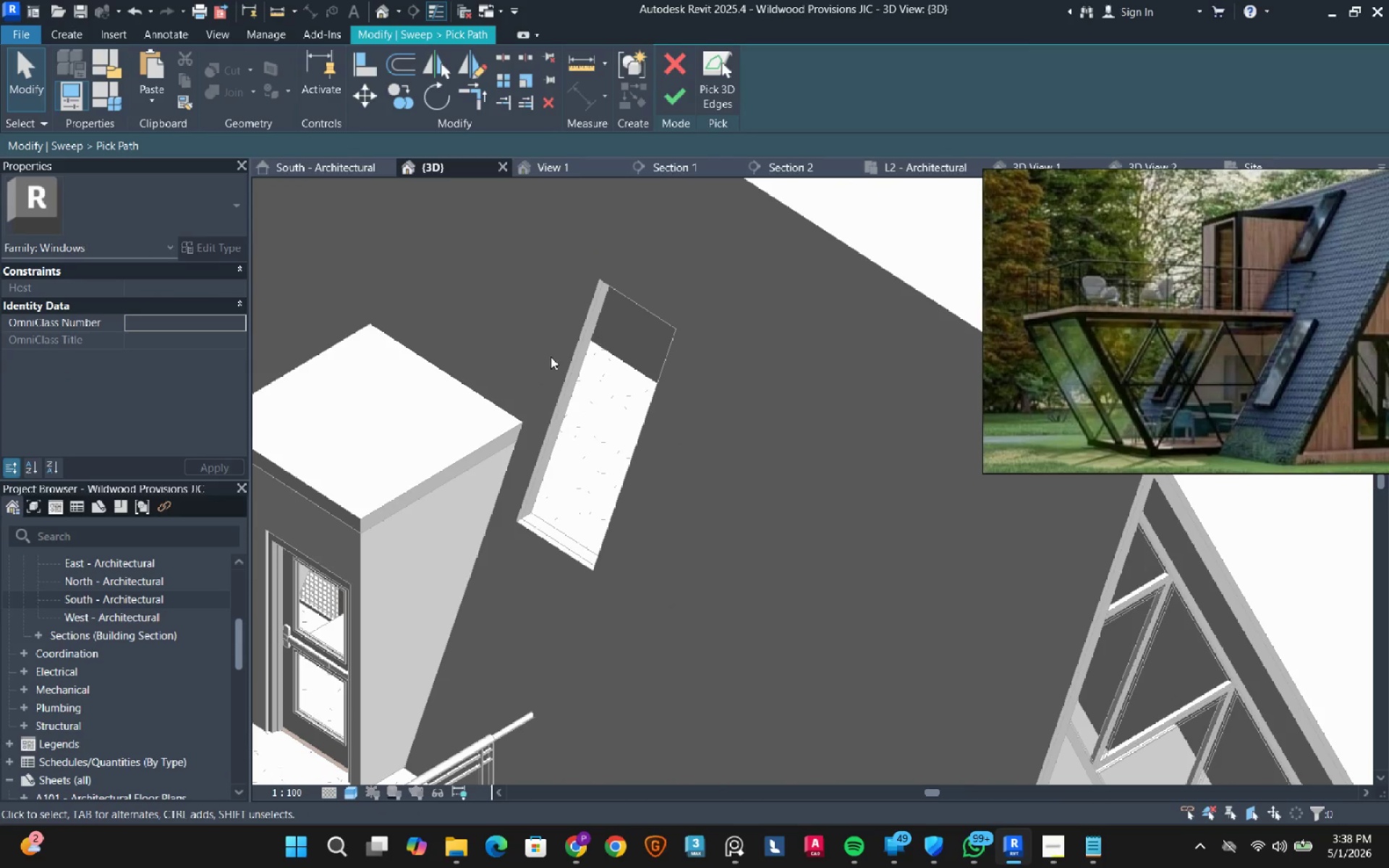 
scroll: coordinate [546, 362], scroll_direction: up, amount: 3.0
 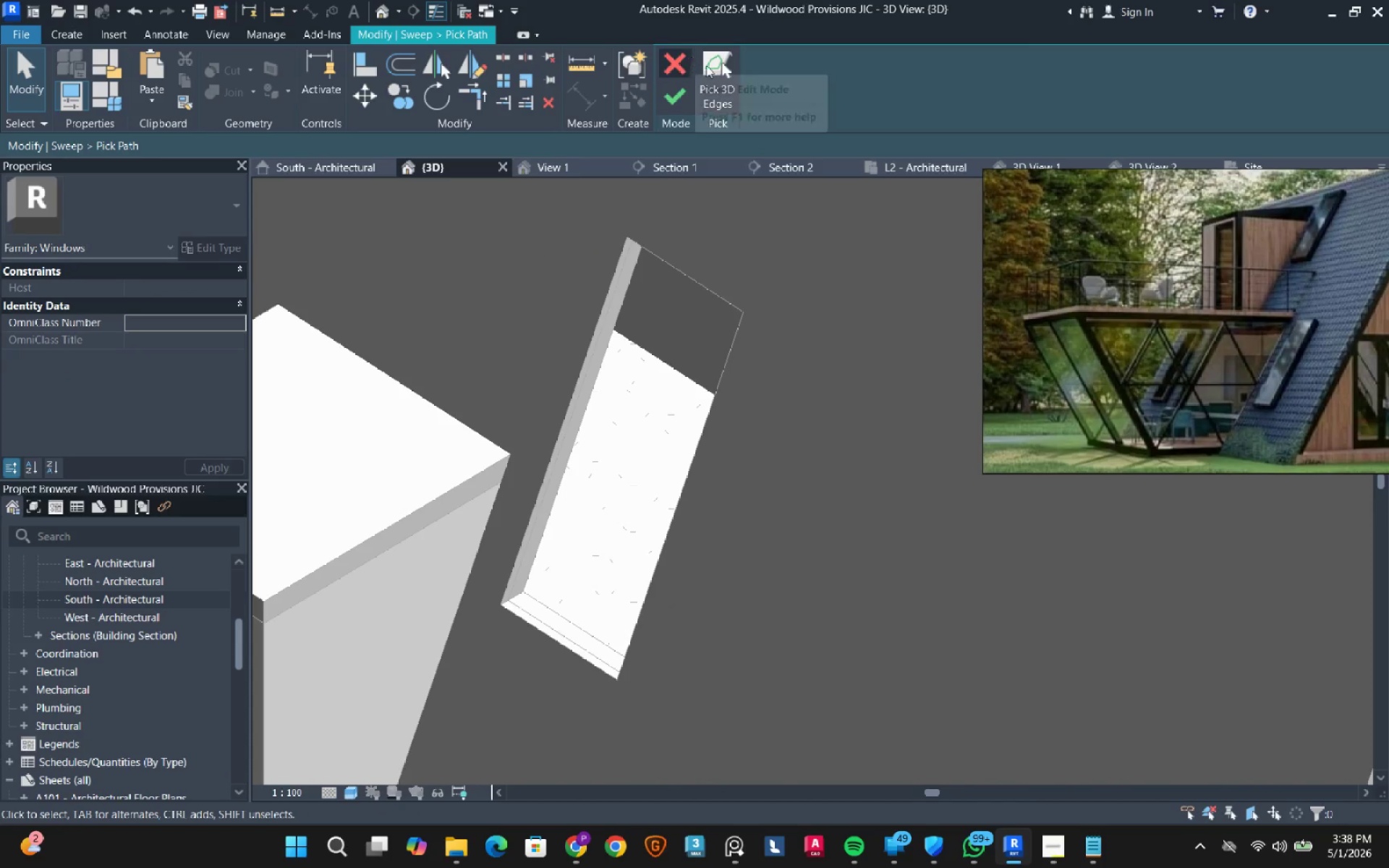 
left_click([712, 69])
 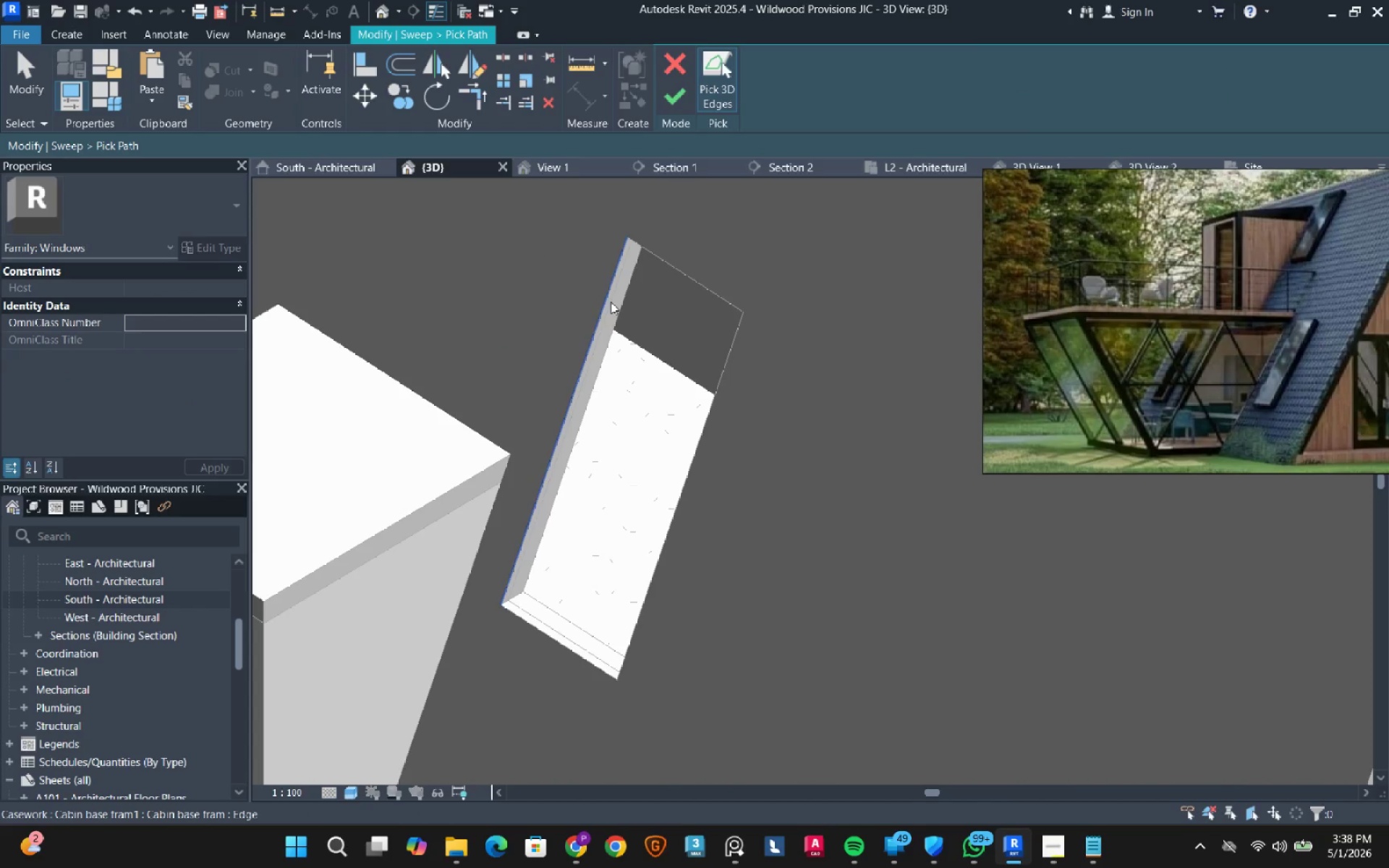 
left_click([611, 302])
 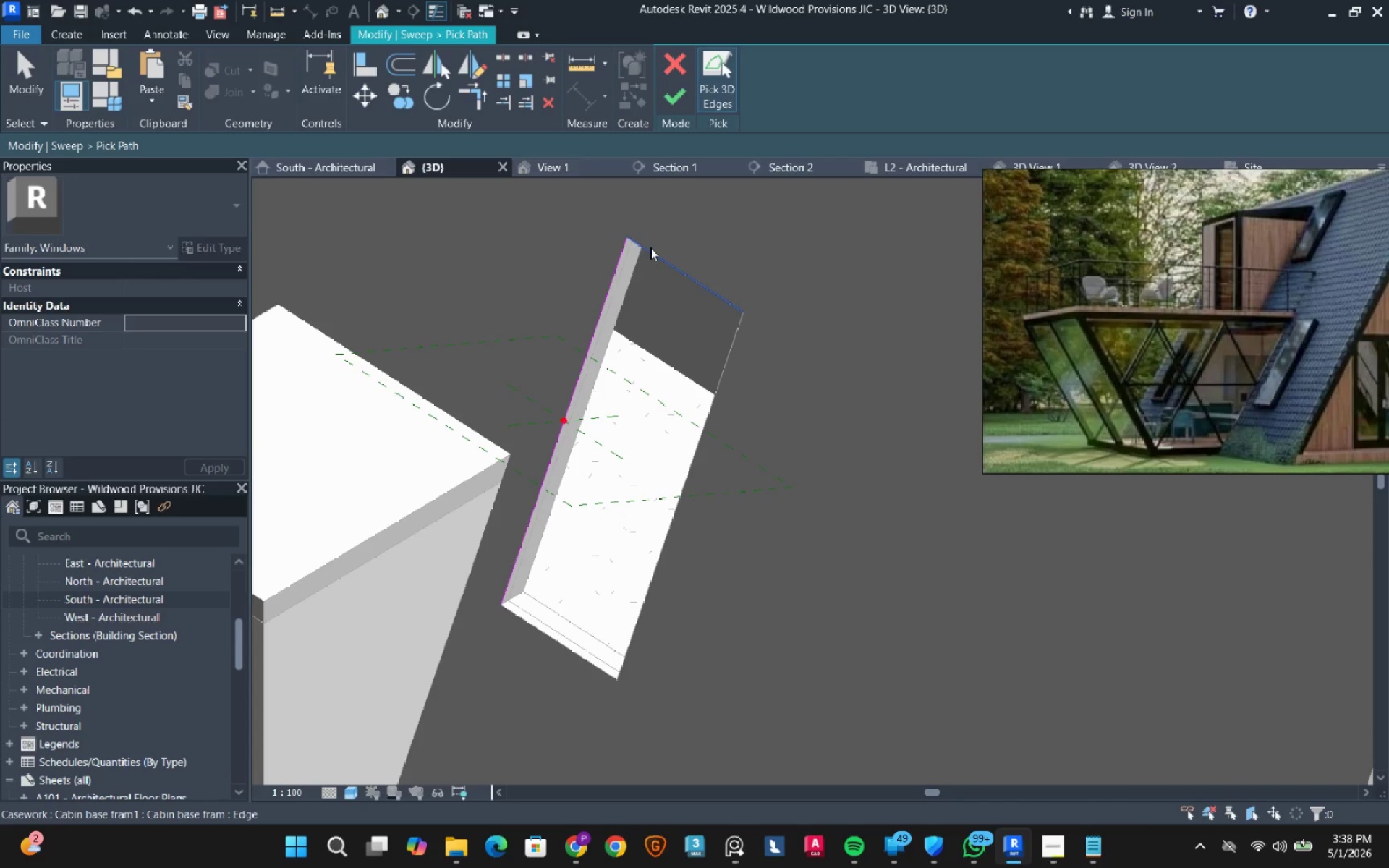 
left_click([650, 247])
 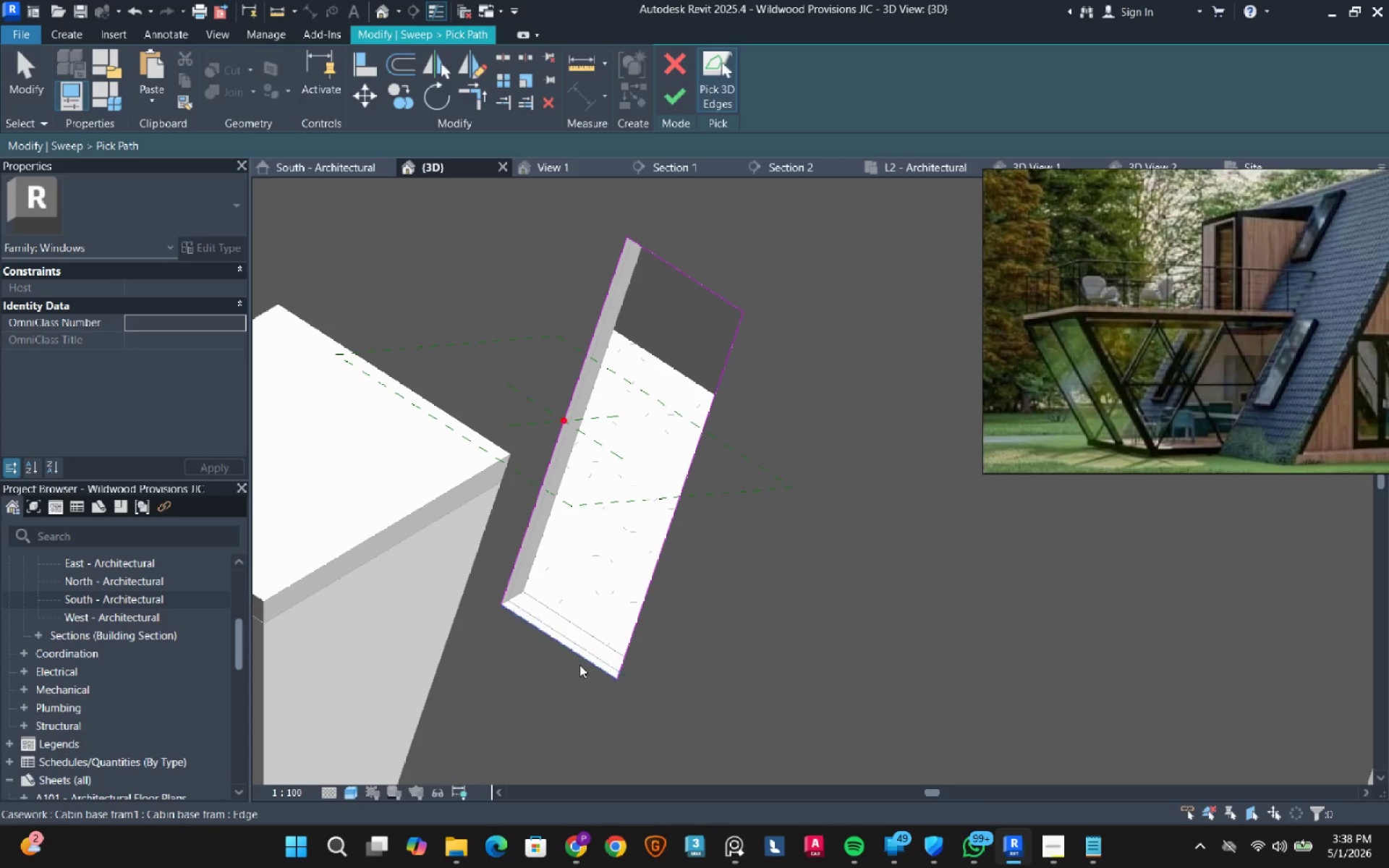 
left_click([579, 662])
 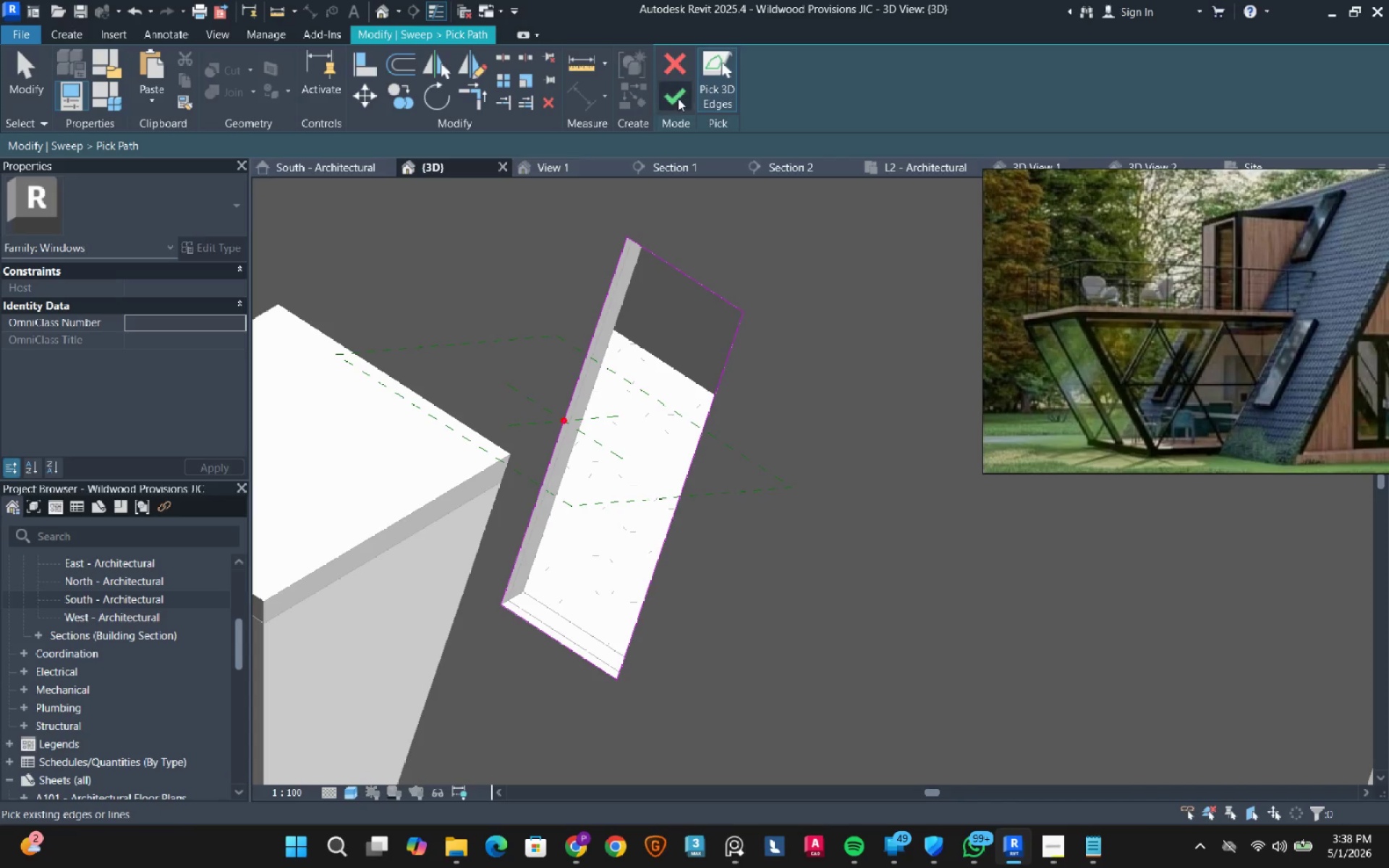 
left_click([678, 98])
 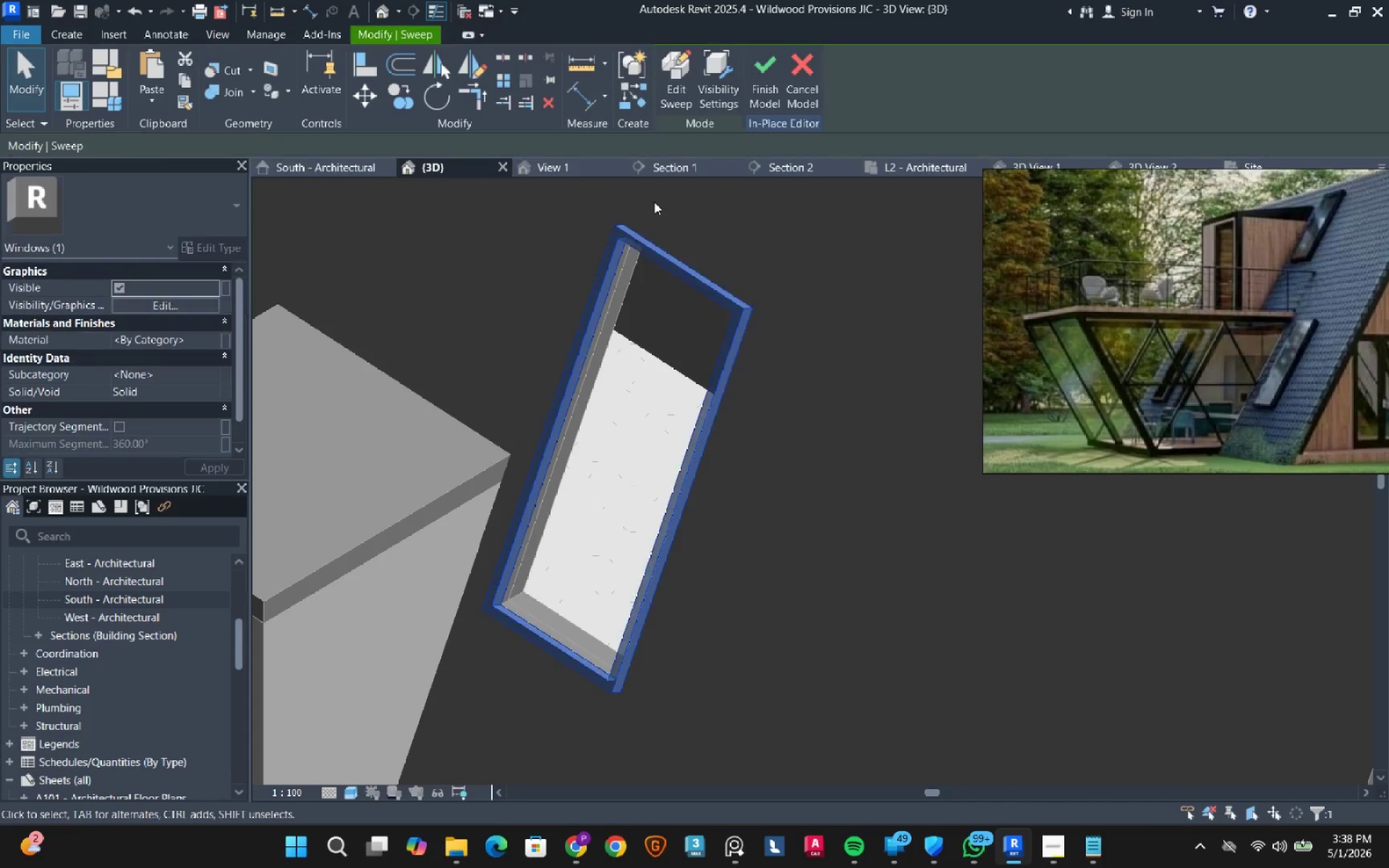 
hold_key(key=ShiftLeft, duration=0.72)
 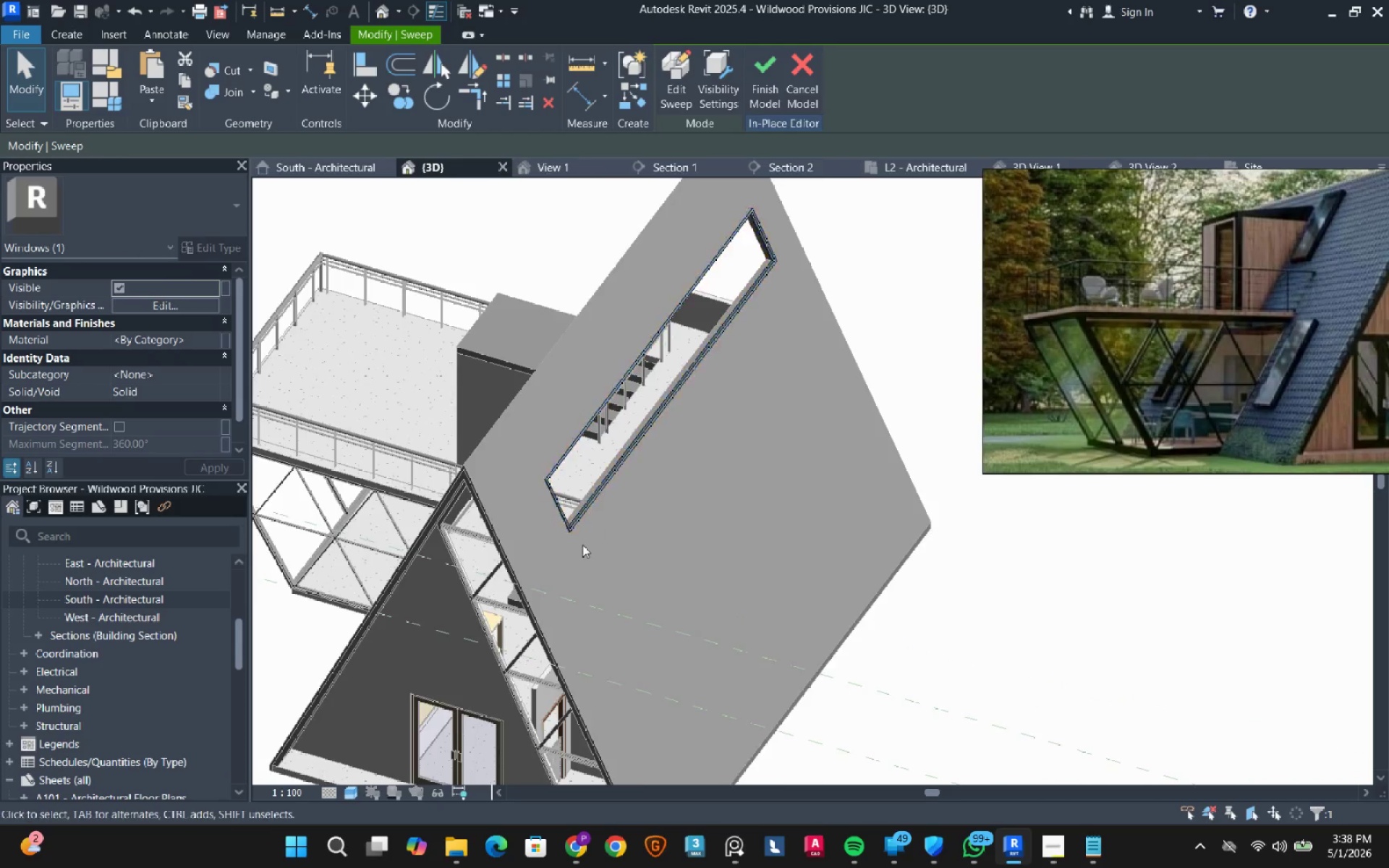 
scroll: coordinate [511, 352], scroll_direction: down, amount: 9.0
 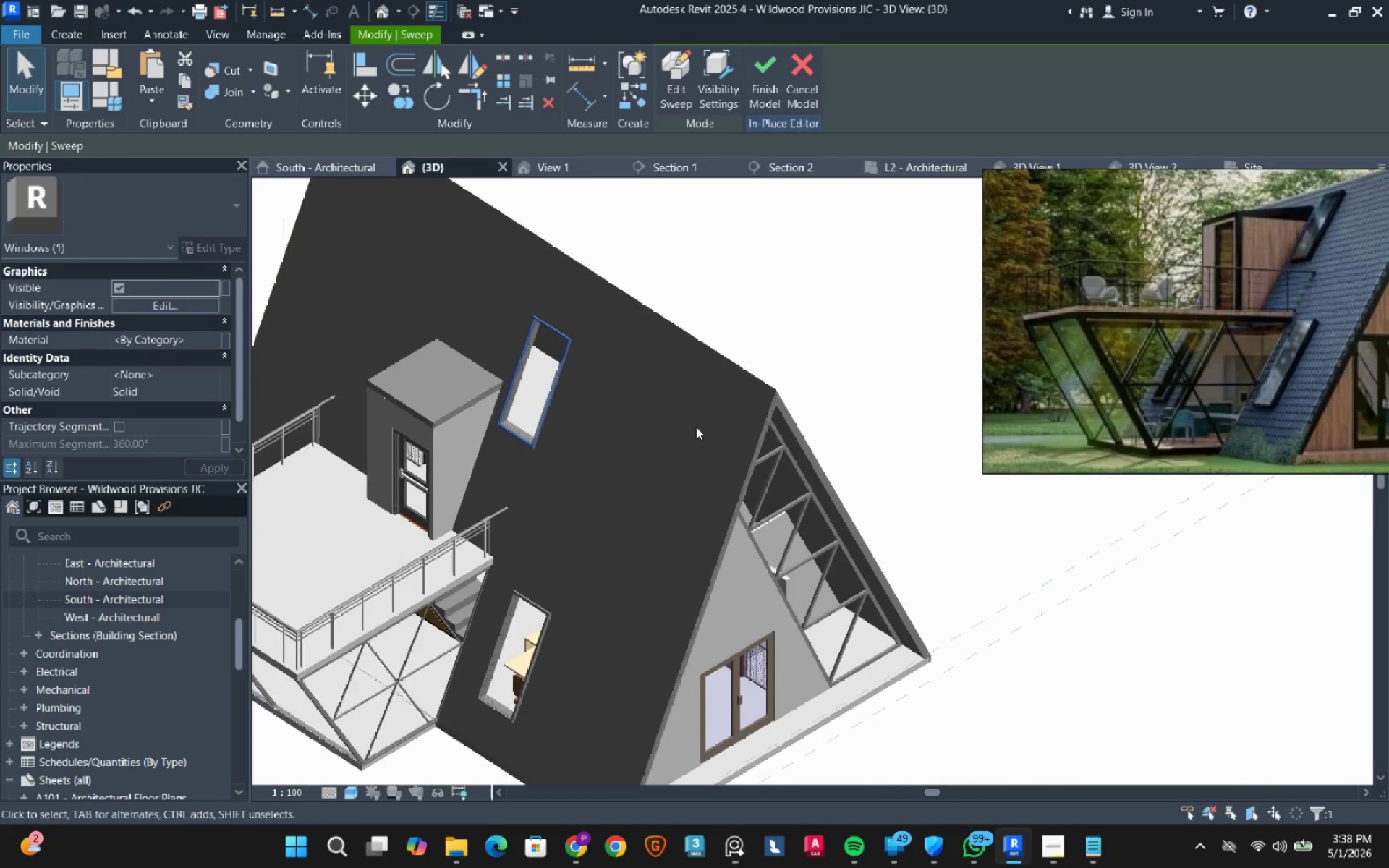 
scroll: coordinate [564, 513], scroll_direction: up, amount: 8.0
 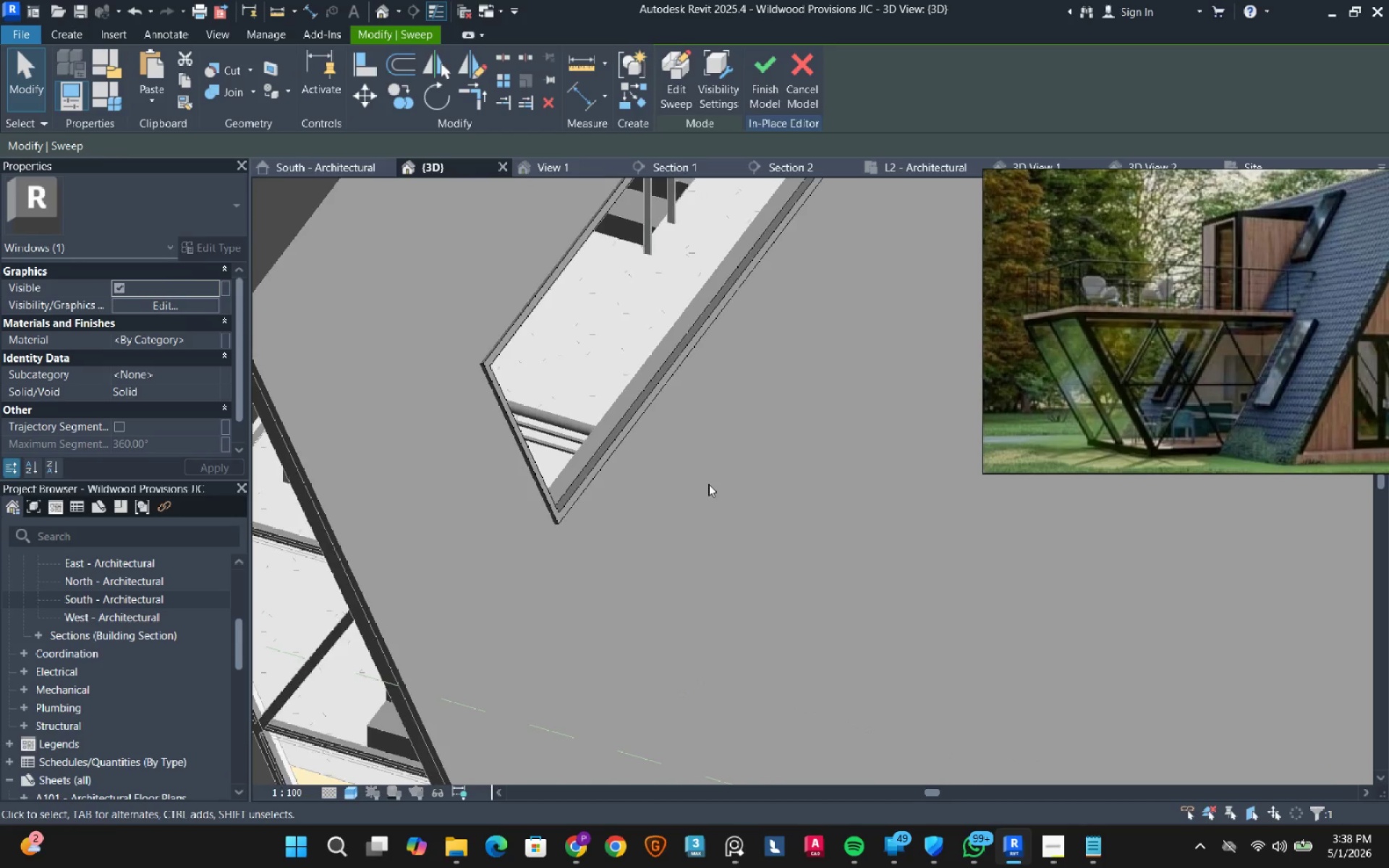 
left_click([708, 484])
 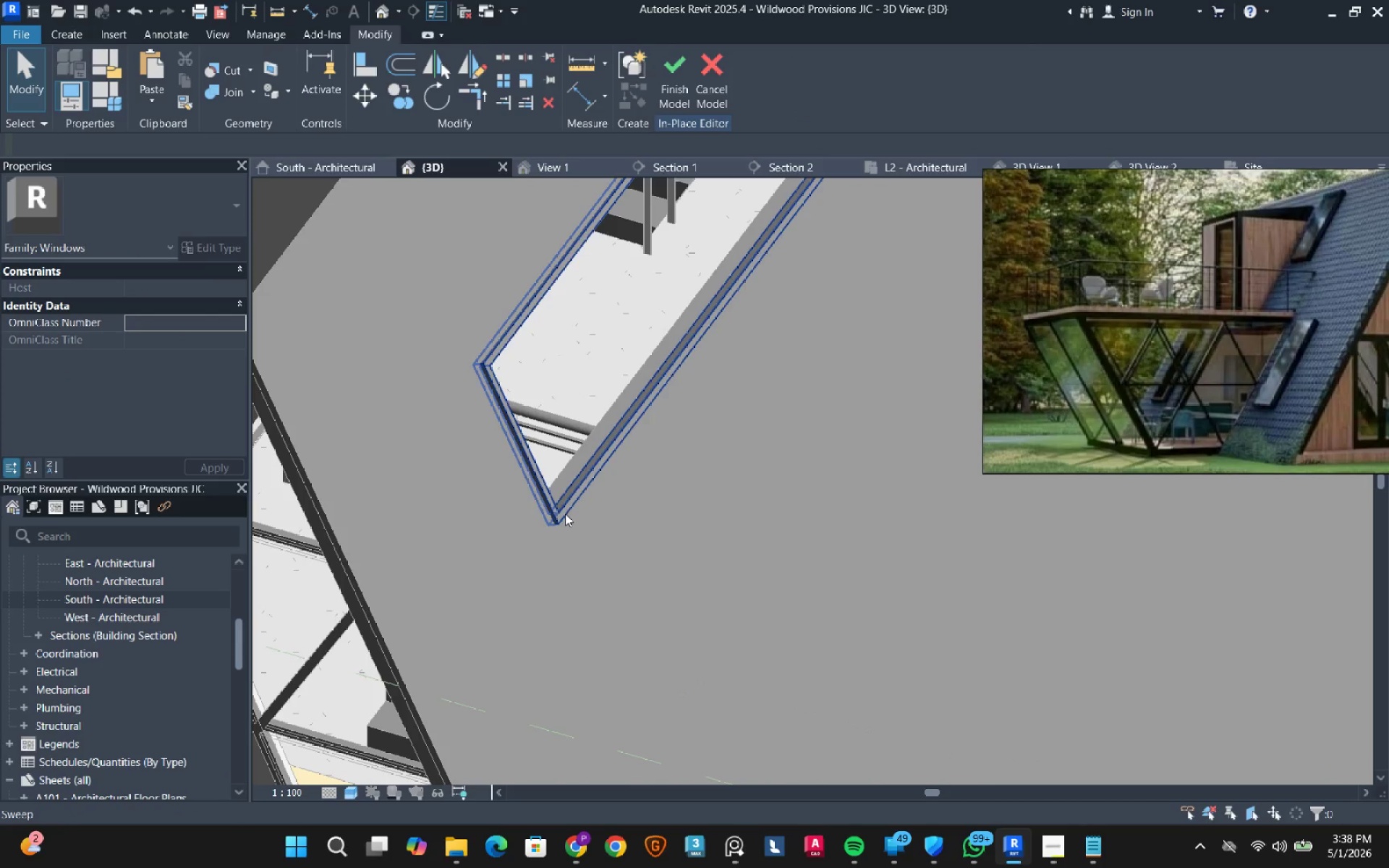 
left_click([565, 514])
 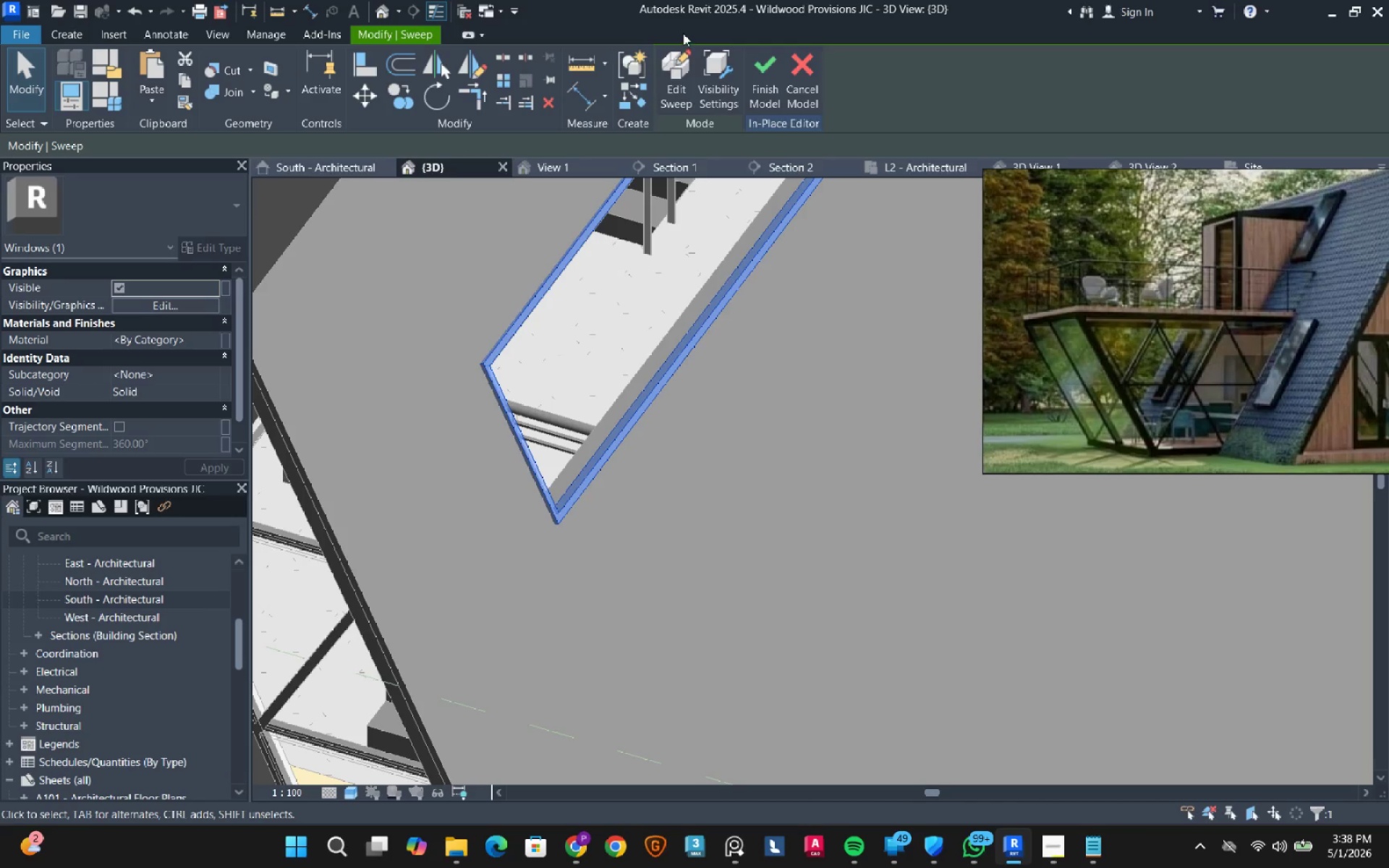 
left_click([681, 64])
 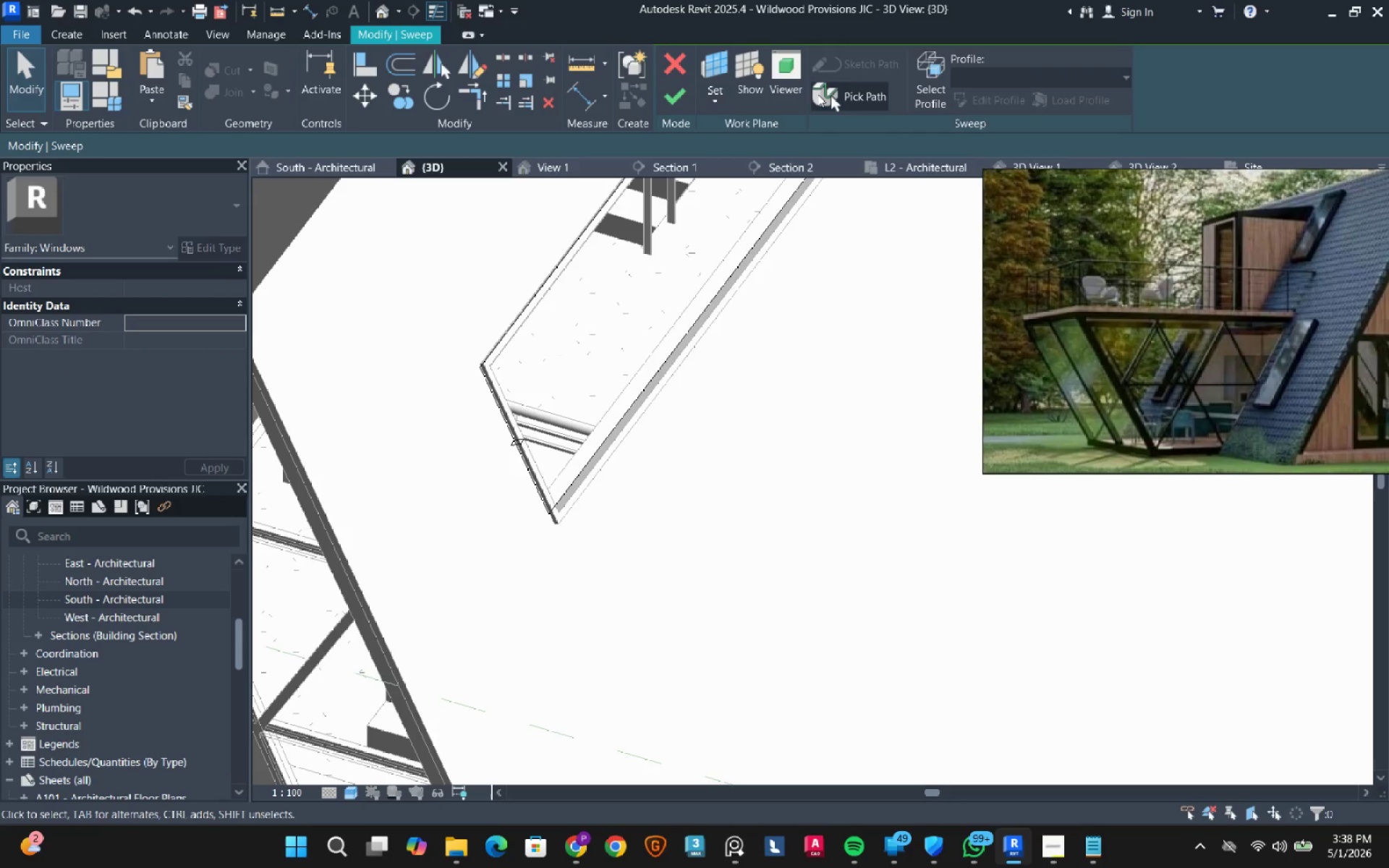 
left_click_drag(start_coordinate=[825, 101], to_coordinate=[821, 112])
 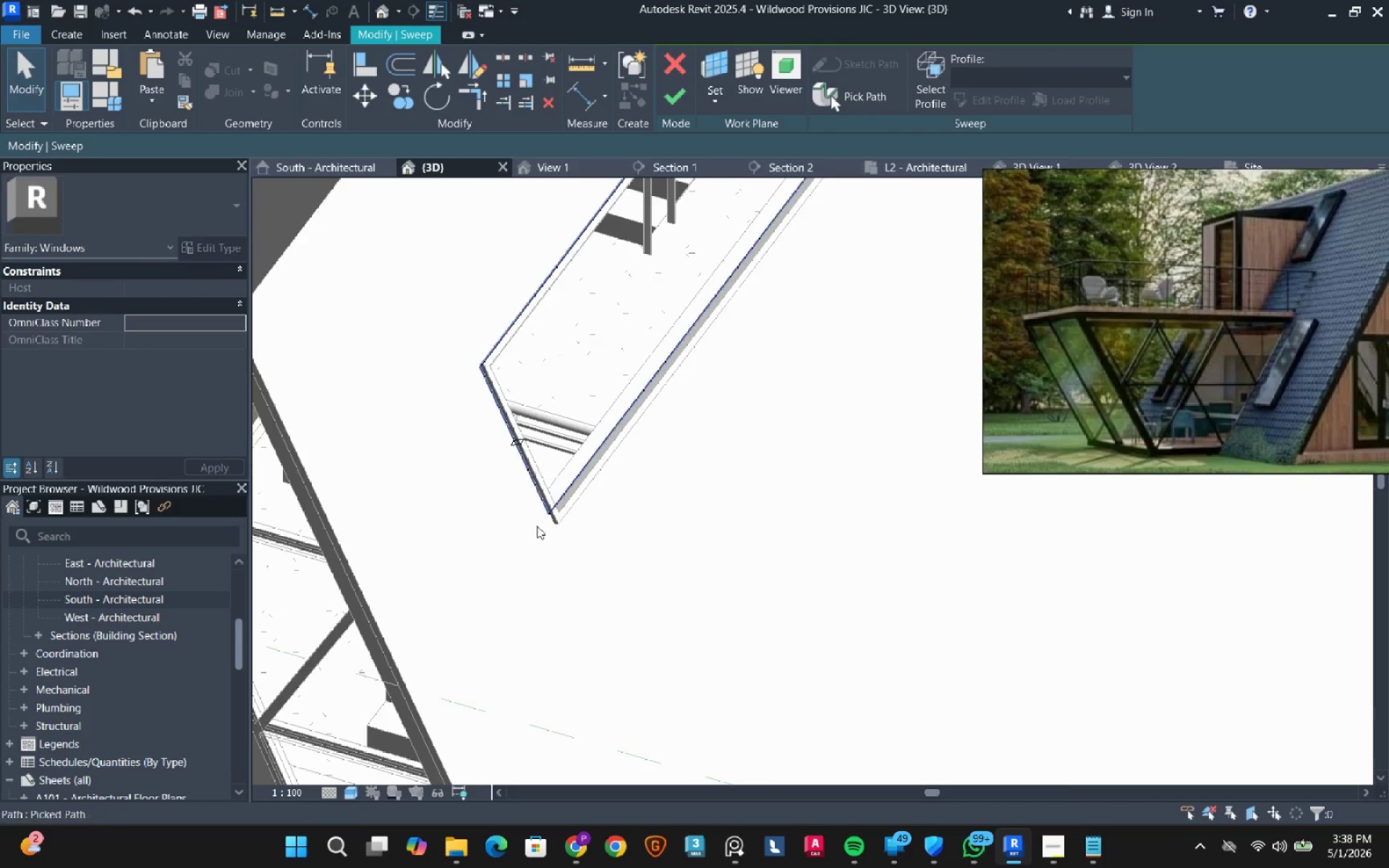 
scroll: coordinate [490, 544], scroll_direction: down, amount: 6.0
 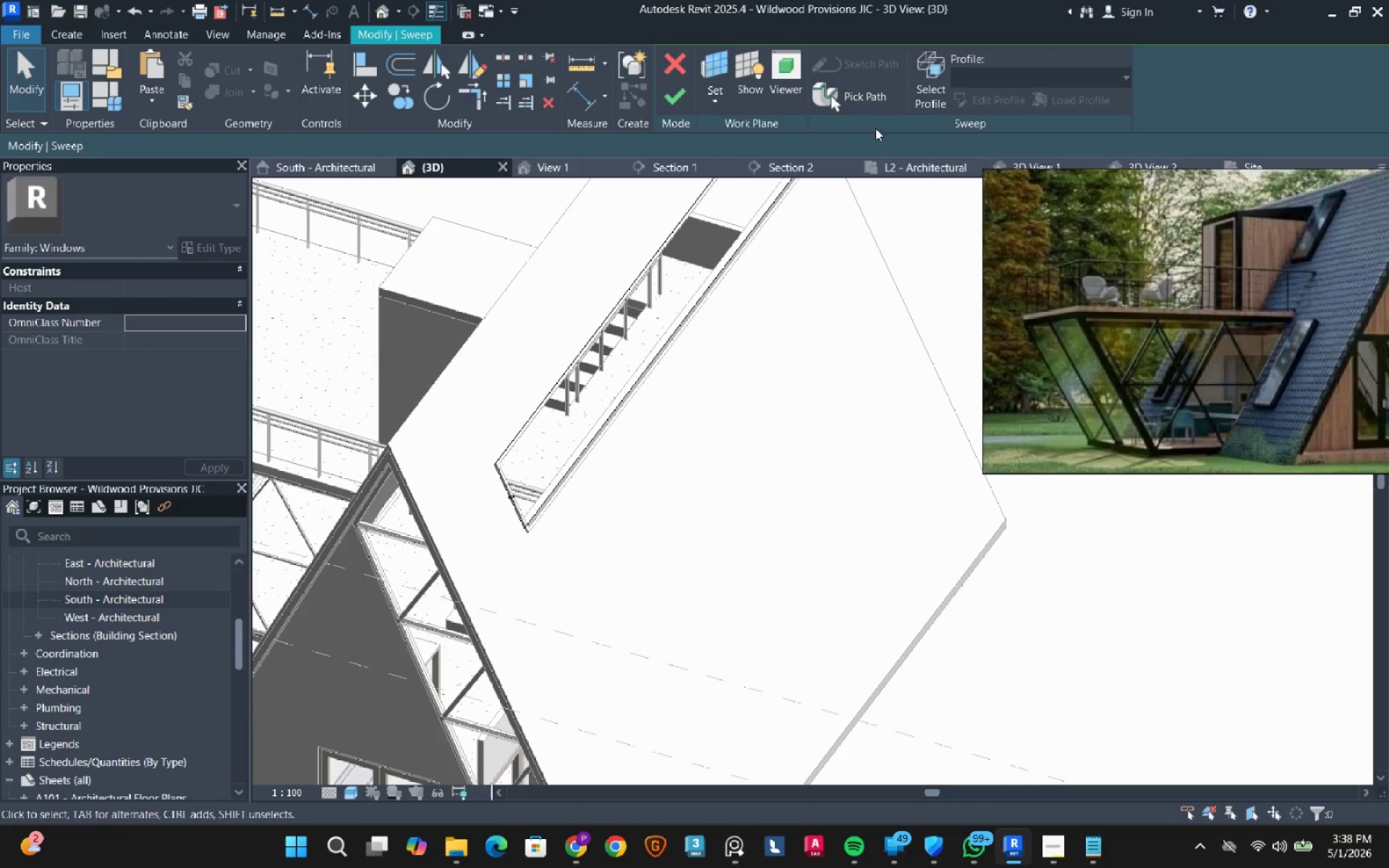 
left_click([870, 94])
 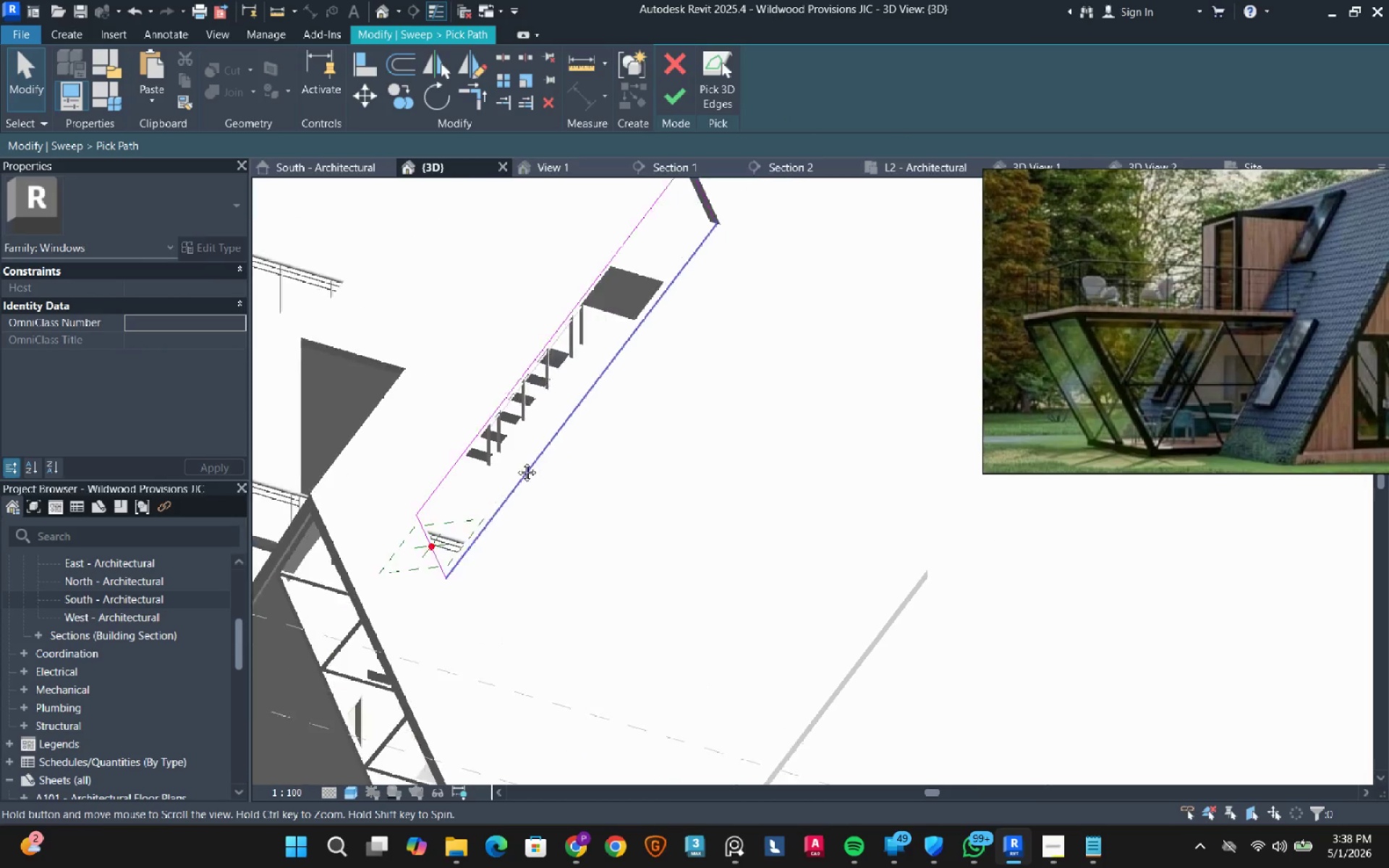 
left_click_drag(start_coordinate=[629, 648], to_coordinate=[354, 256])
 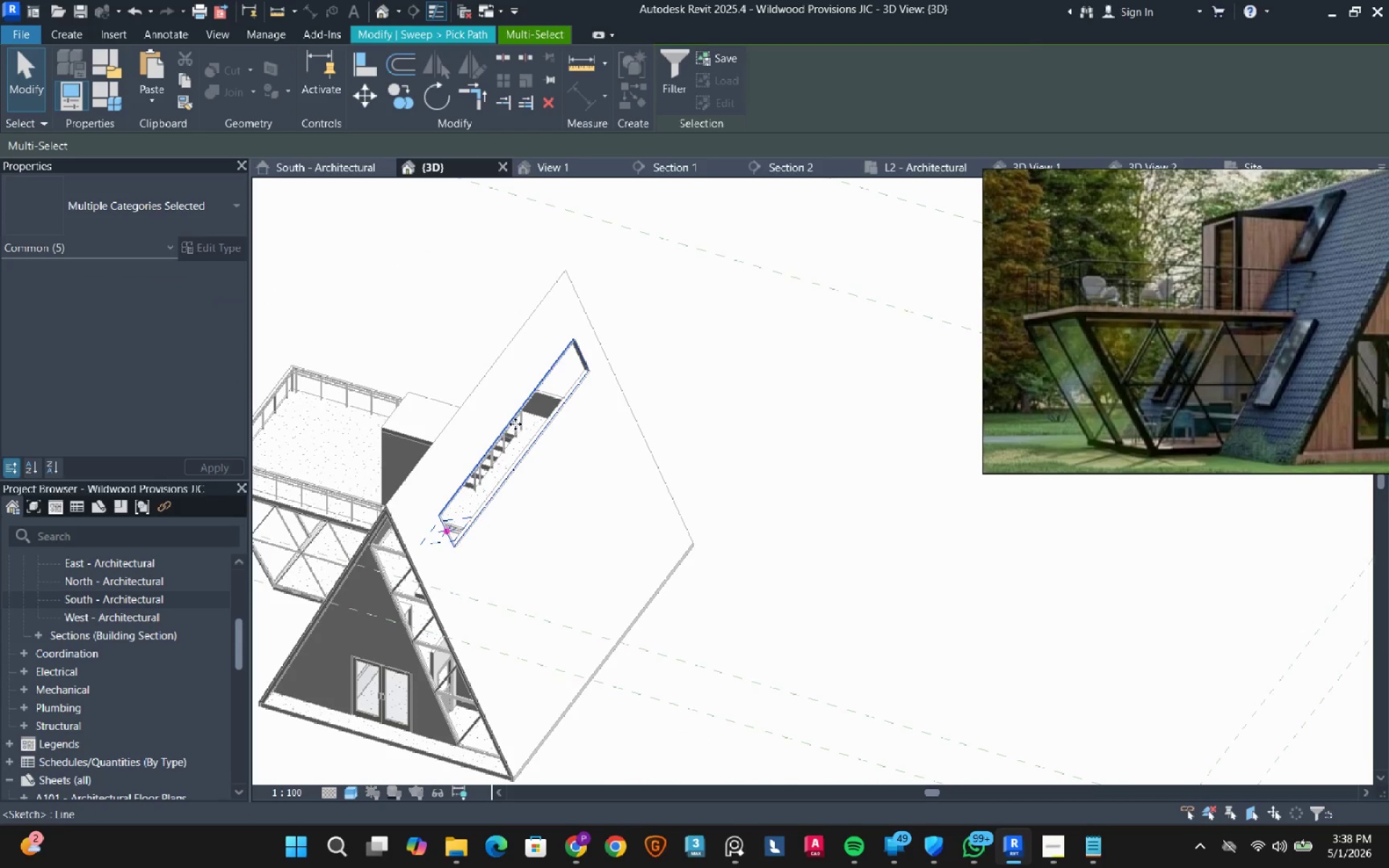 
scroll: coordinate [492, 494], scroll_direction: down, amount: 5.0
 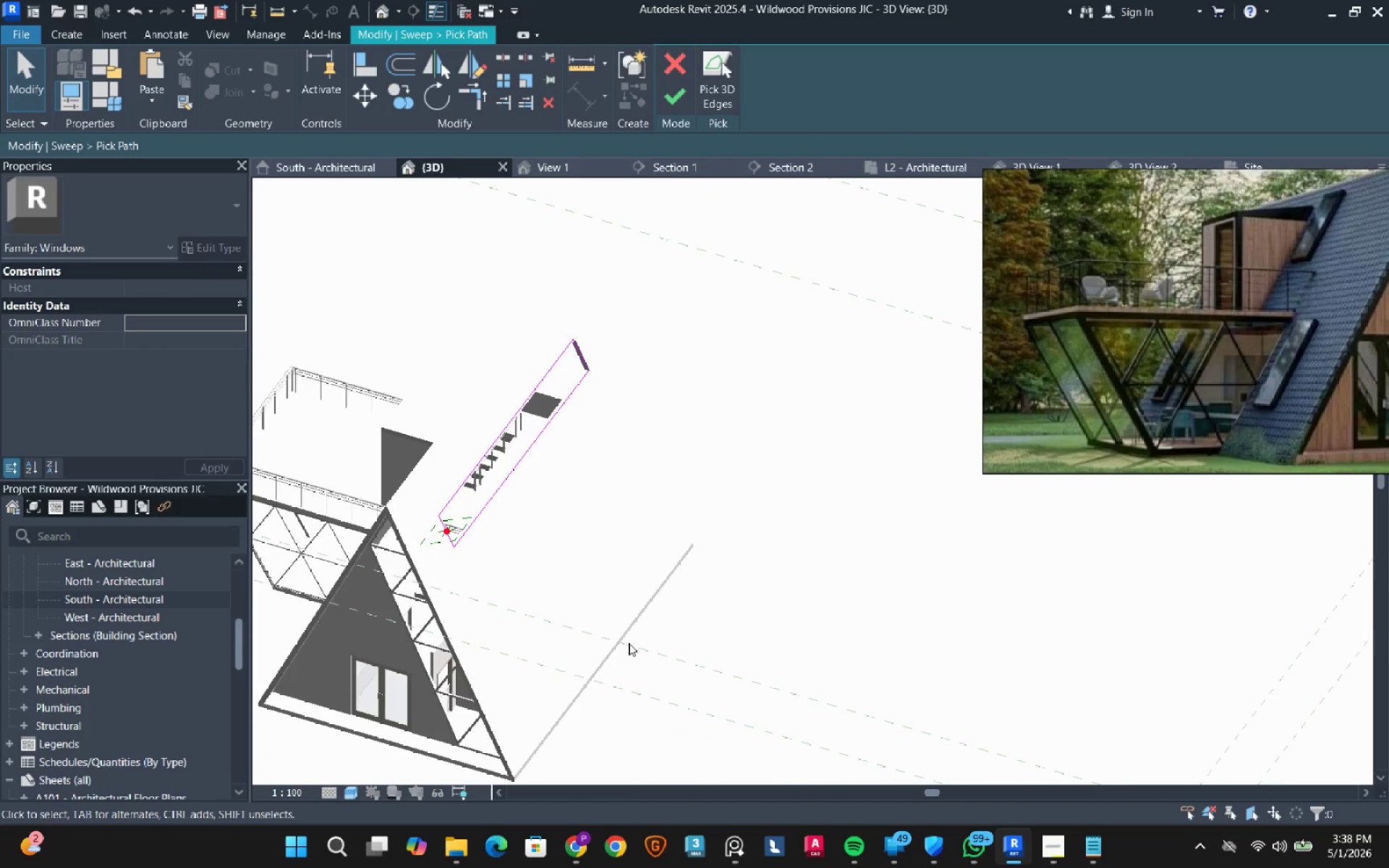 
type(de)
 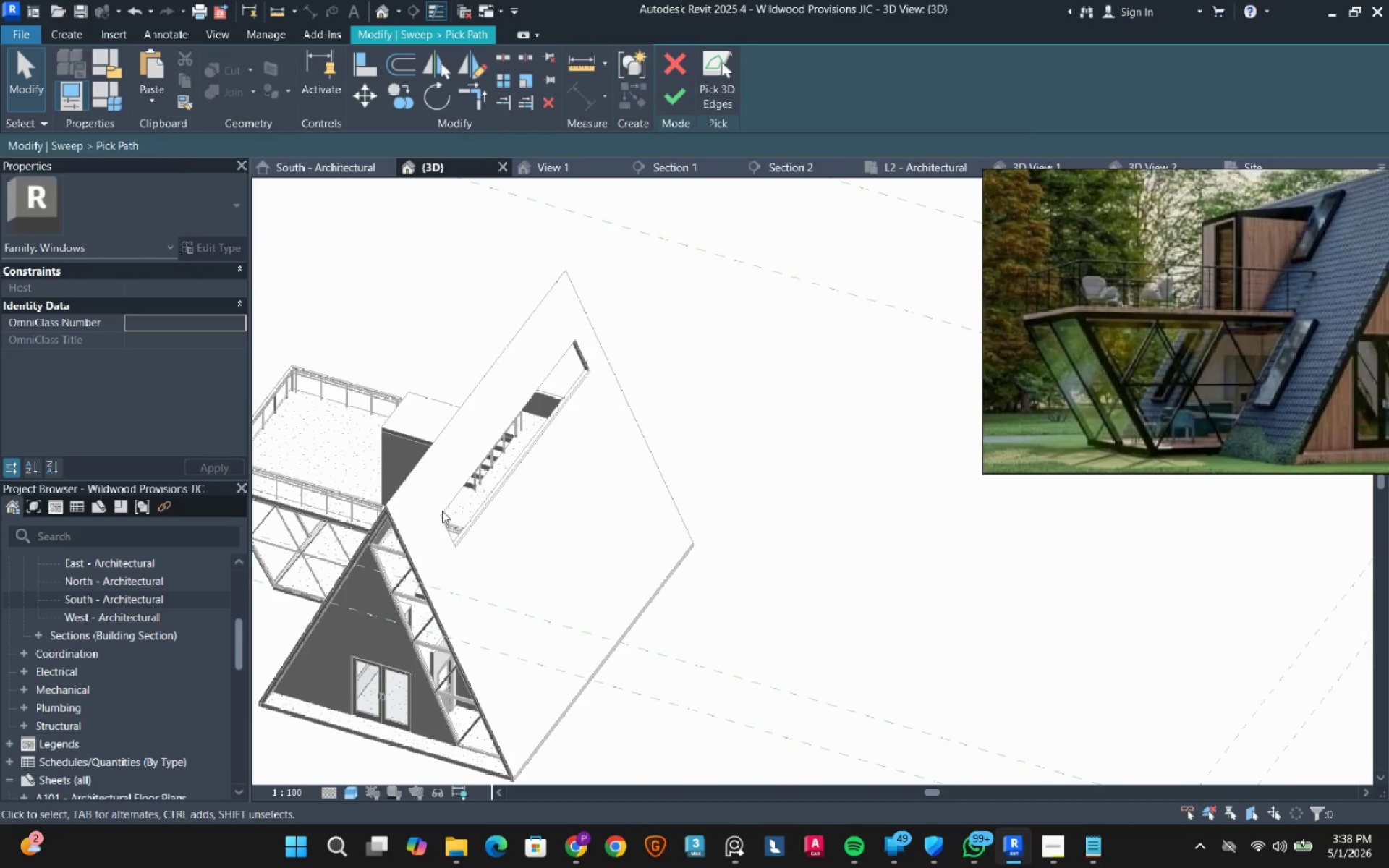 
scroll: coordinate [415, 584], scroll_direction: up, amount: 11.0
 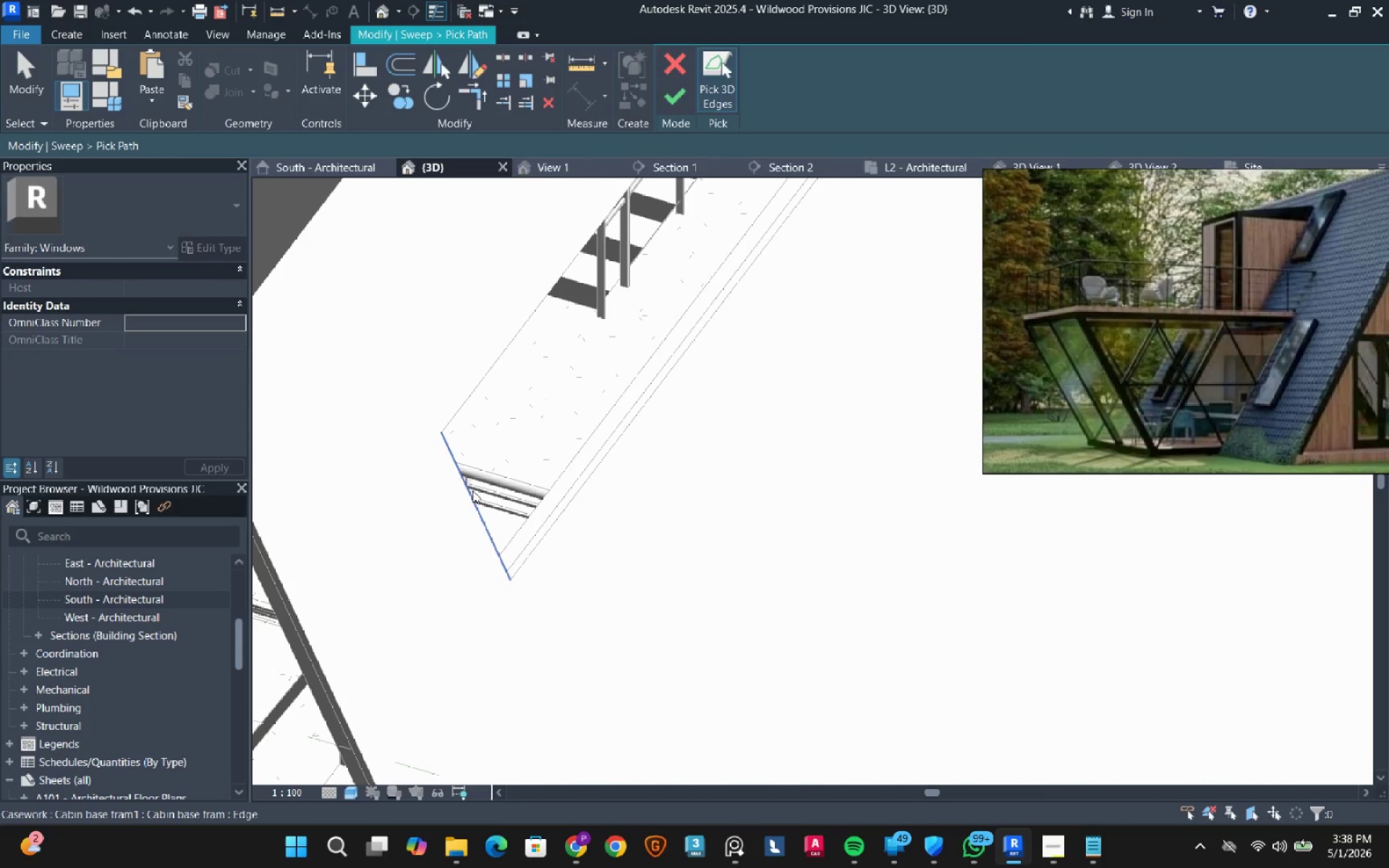 
left_click([472, 490])
 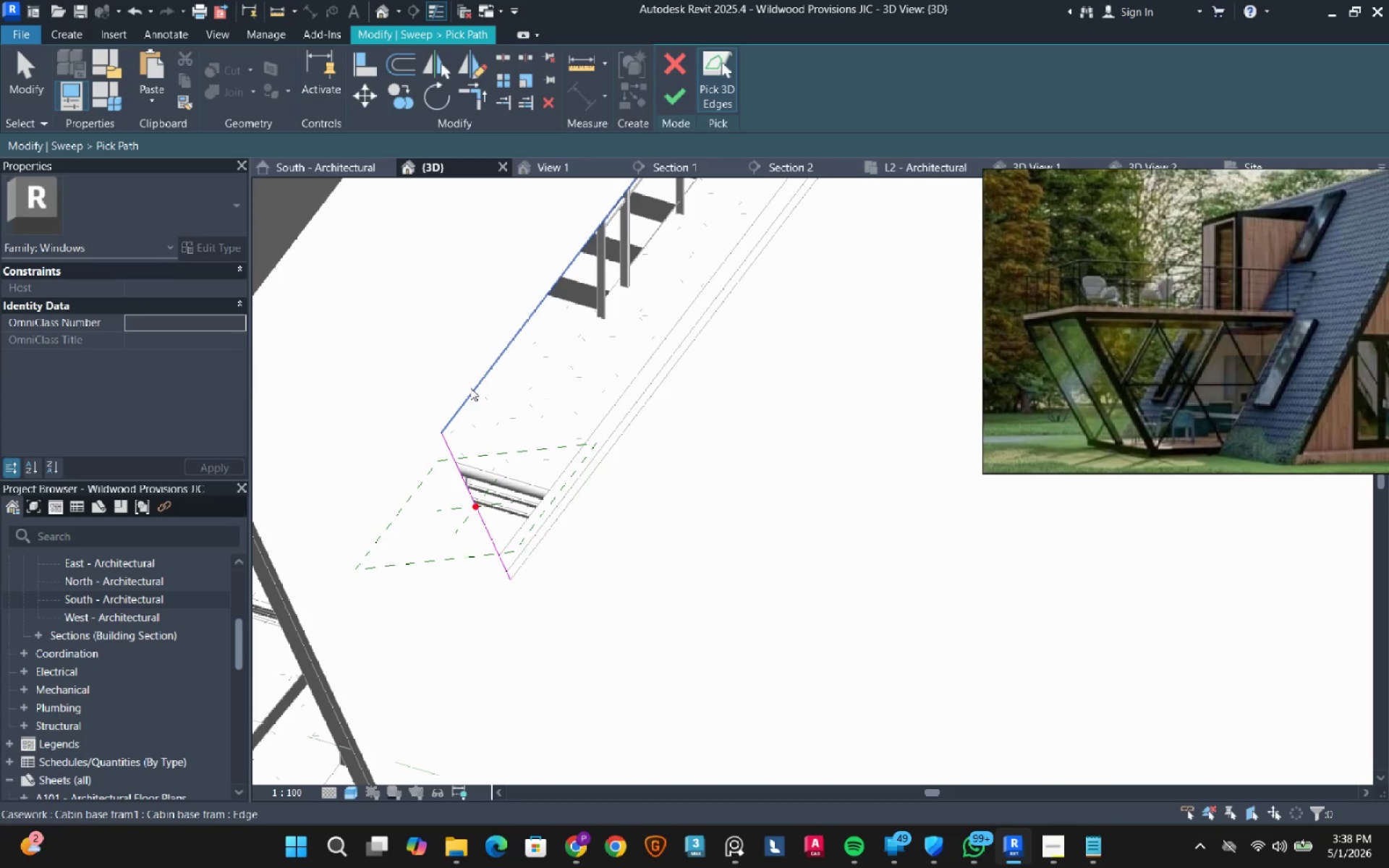 
left_click([470, 388])
 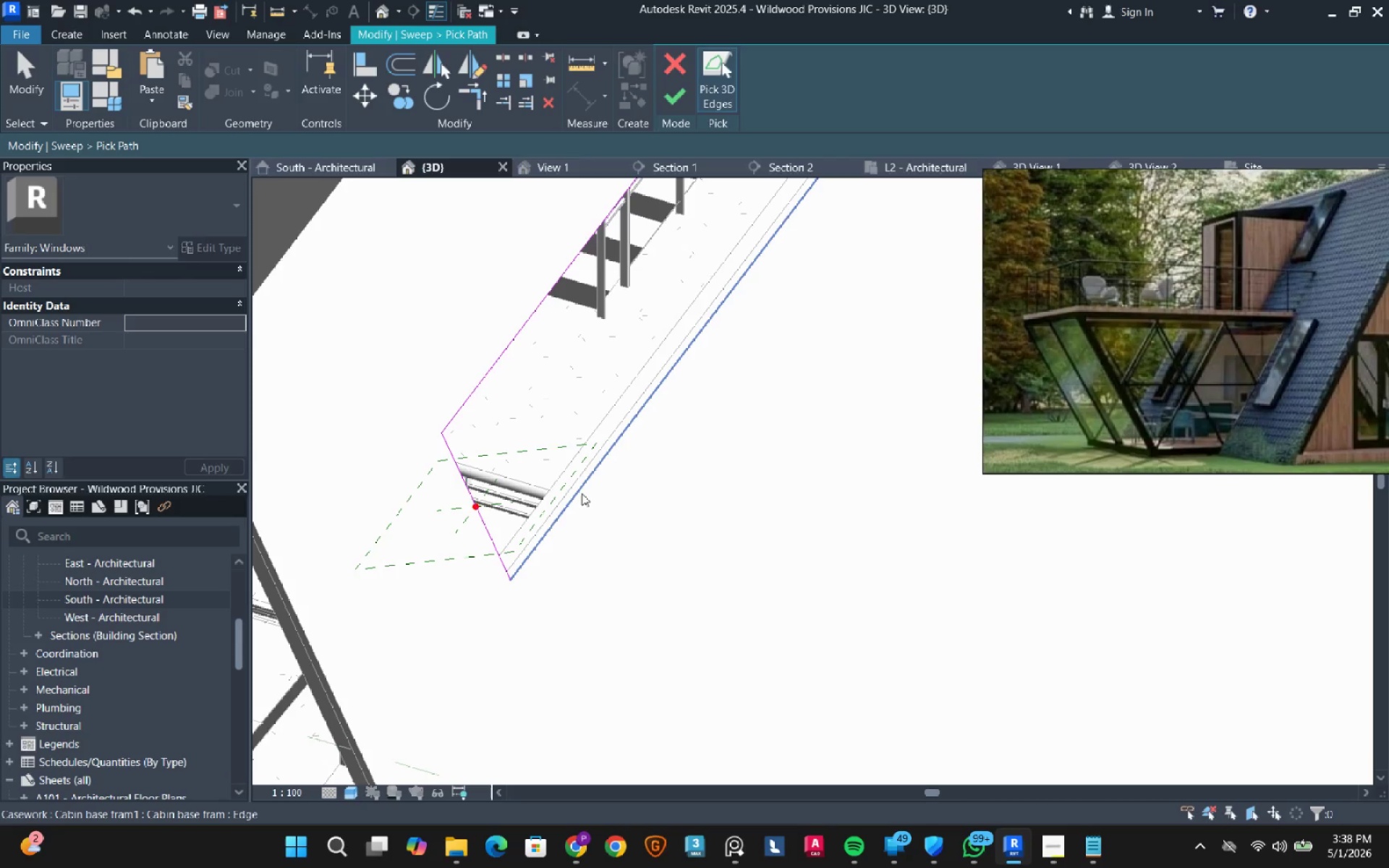 
left_click([582, 493])
 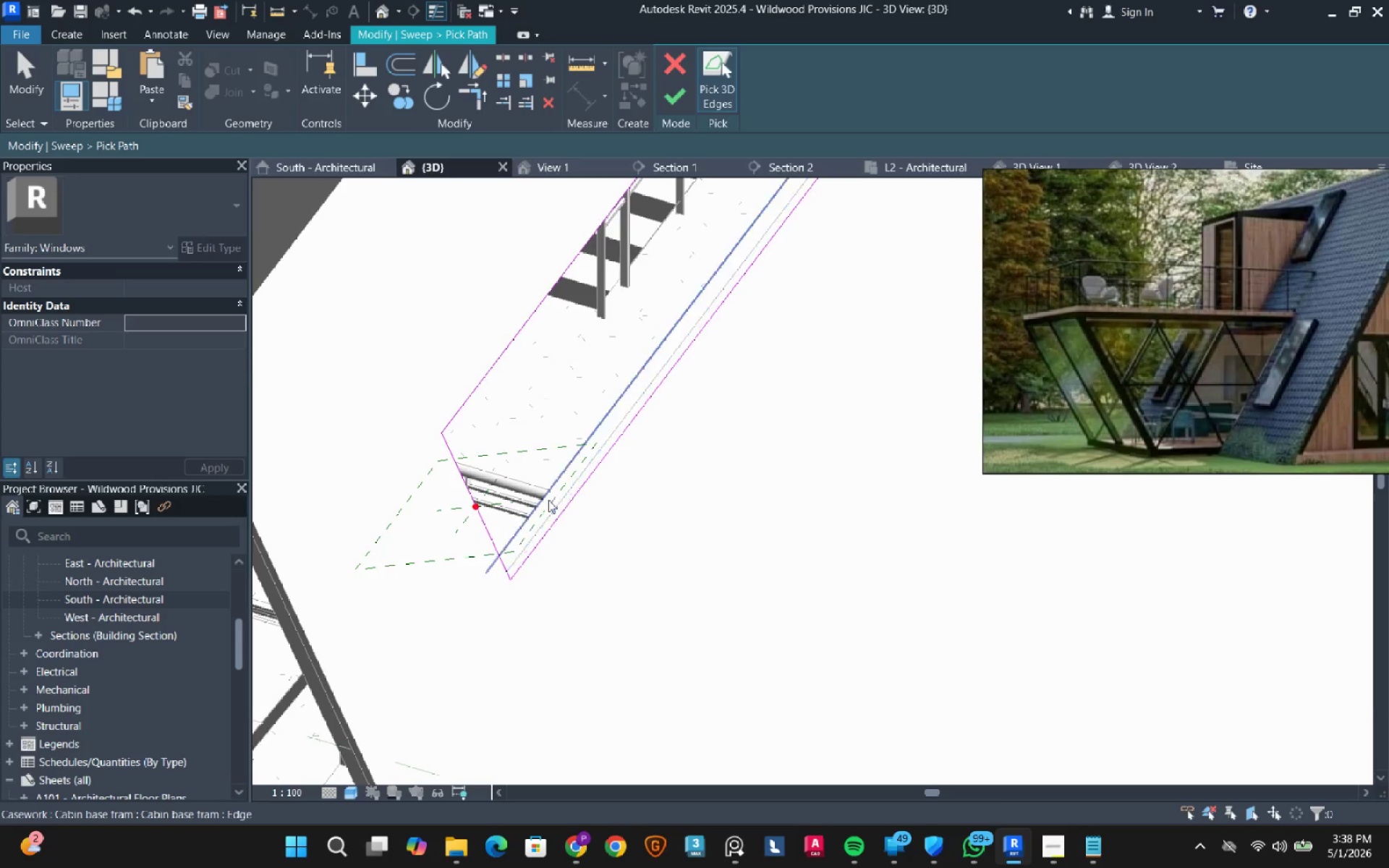 
scroll: coordinate [546, 501], scroll_direction: down, amount: 3.0
 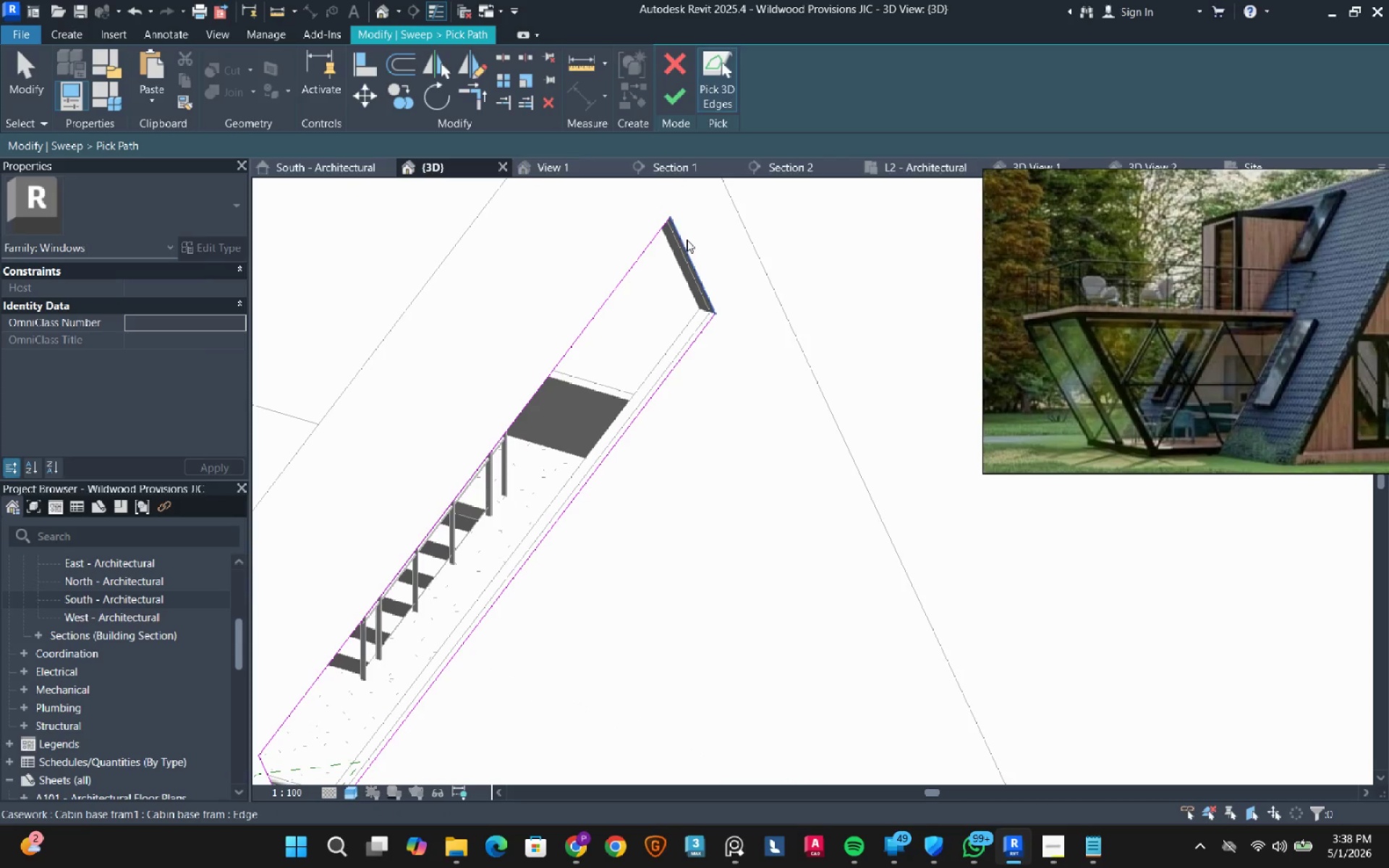 
scroll: coordinate [711, 217], scroll_direction: up, amount: 3.0
 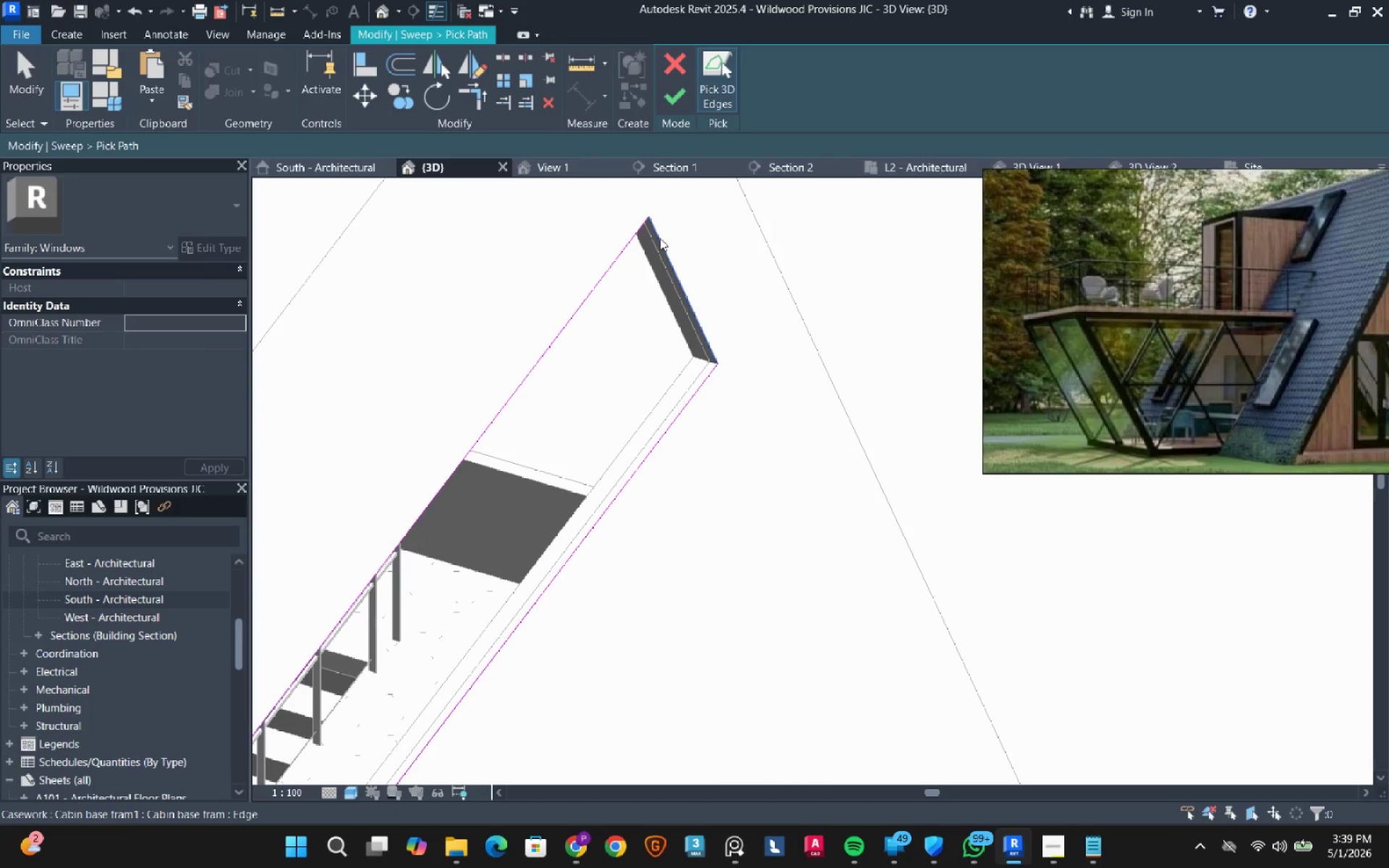 
left_click([660, 238])
 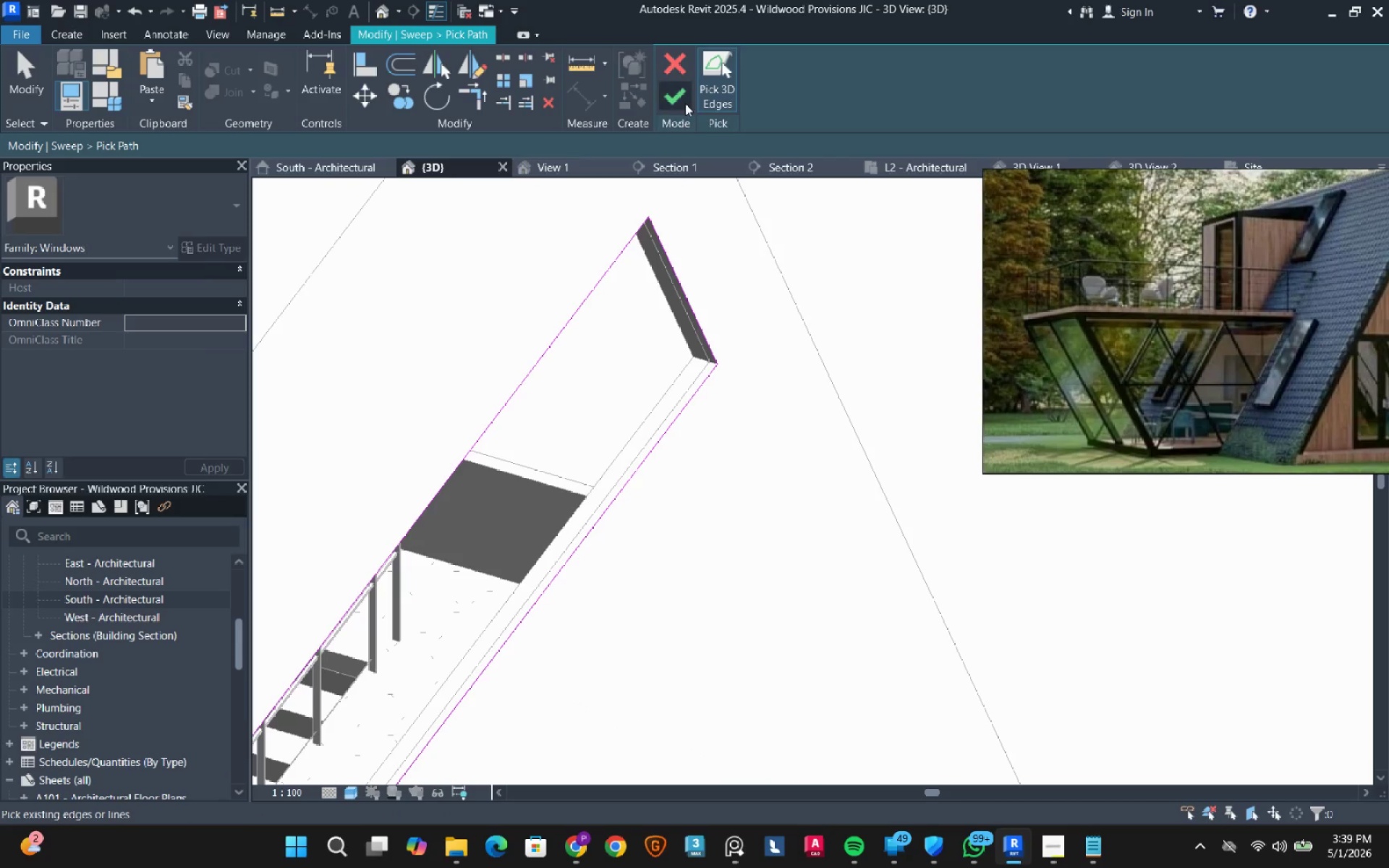 
left_click([685, 103])
 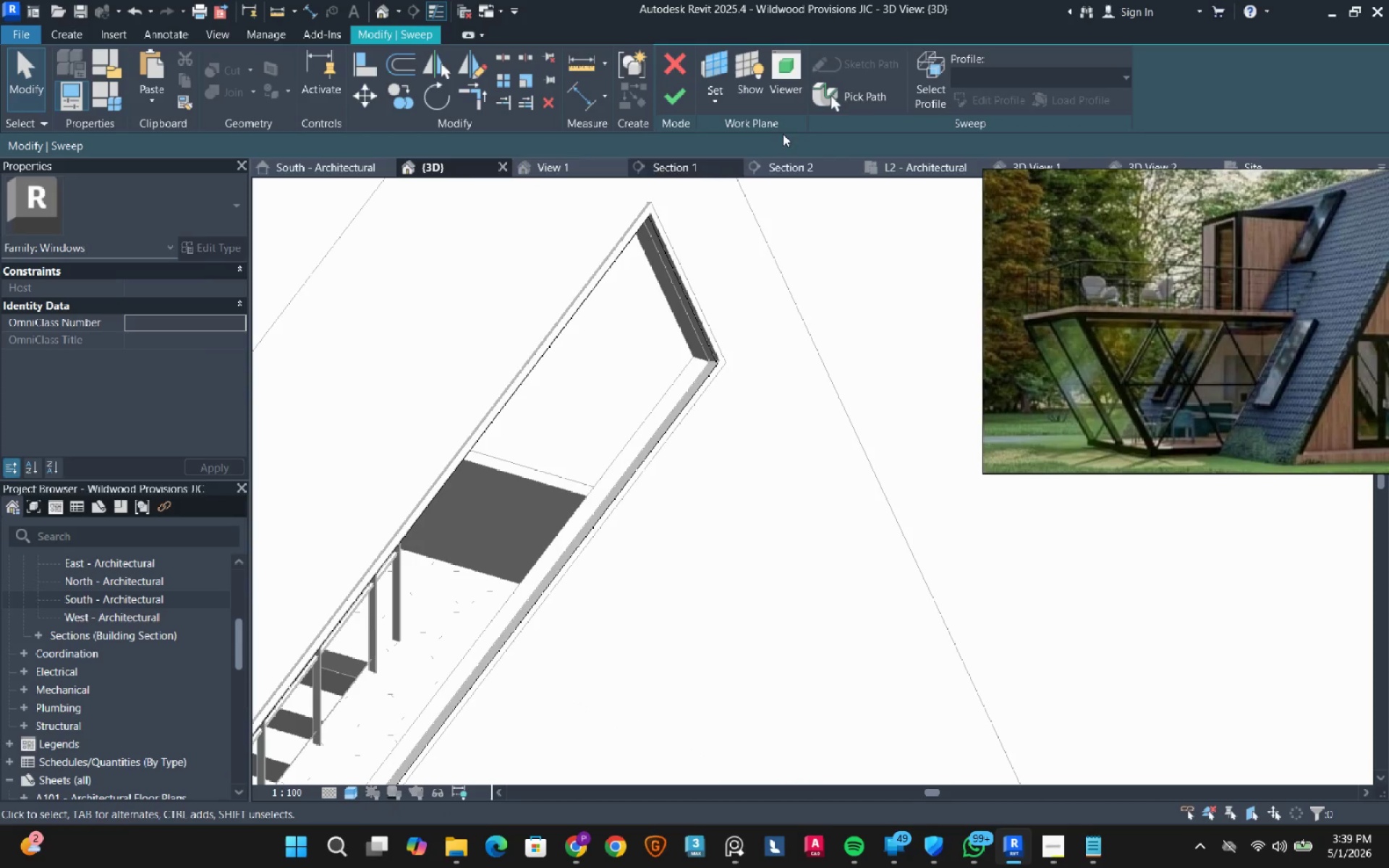 
scroll: coordinate [804, 133], scroll_direction: down, amount: 3.0
 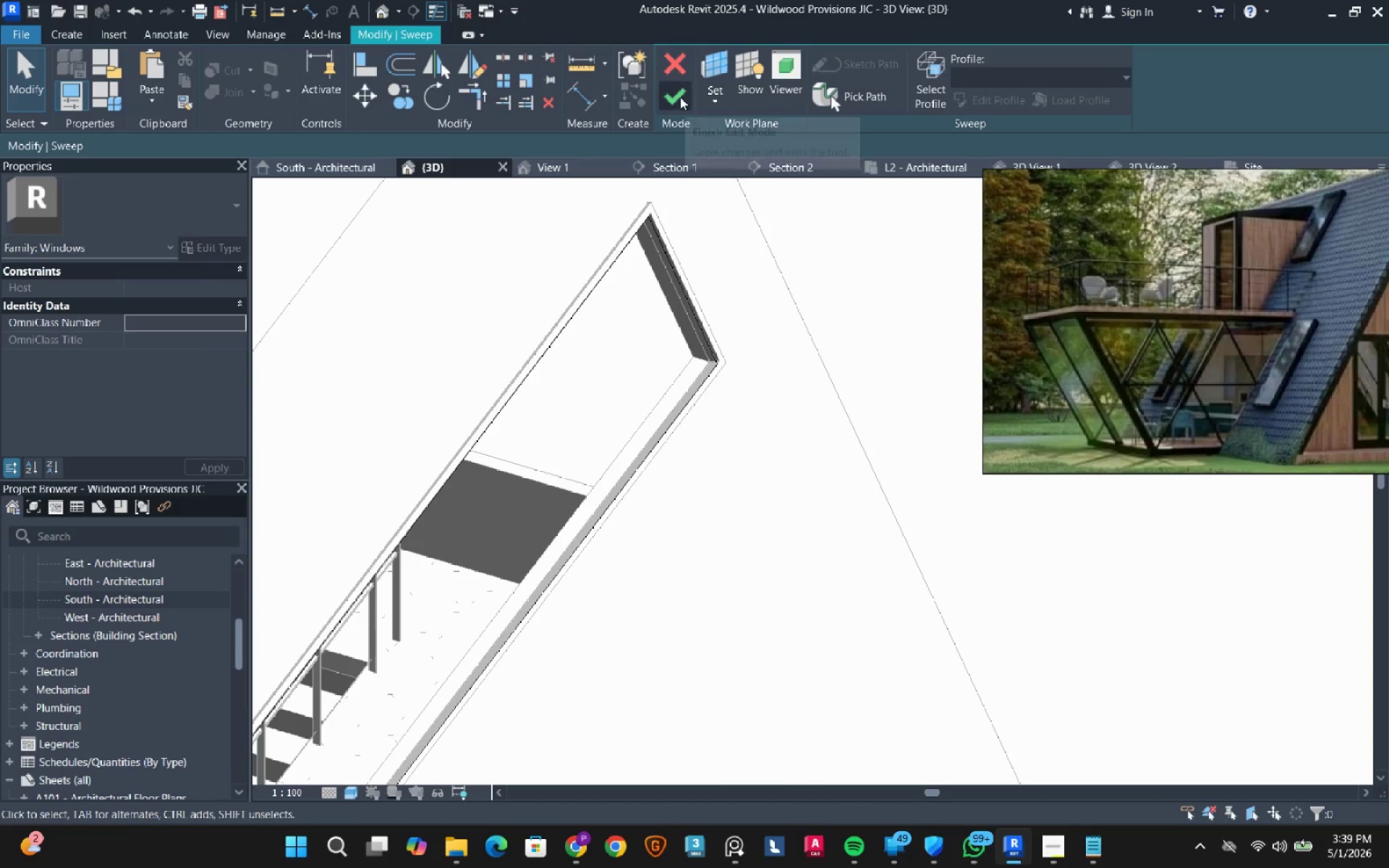 
left_click([680, 97])
 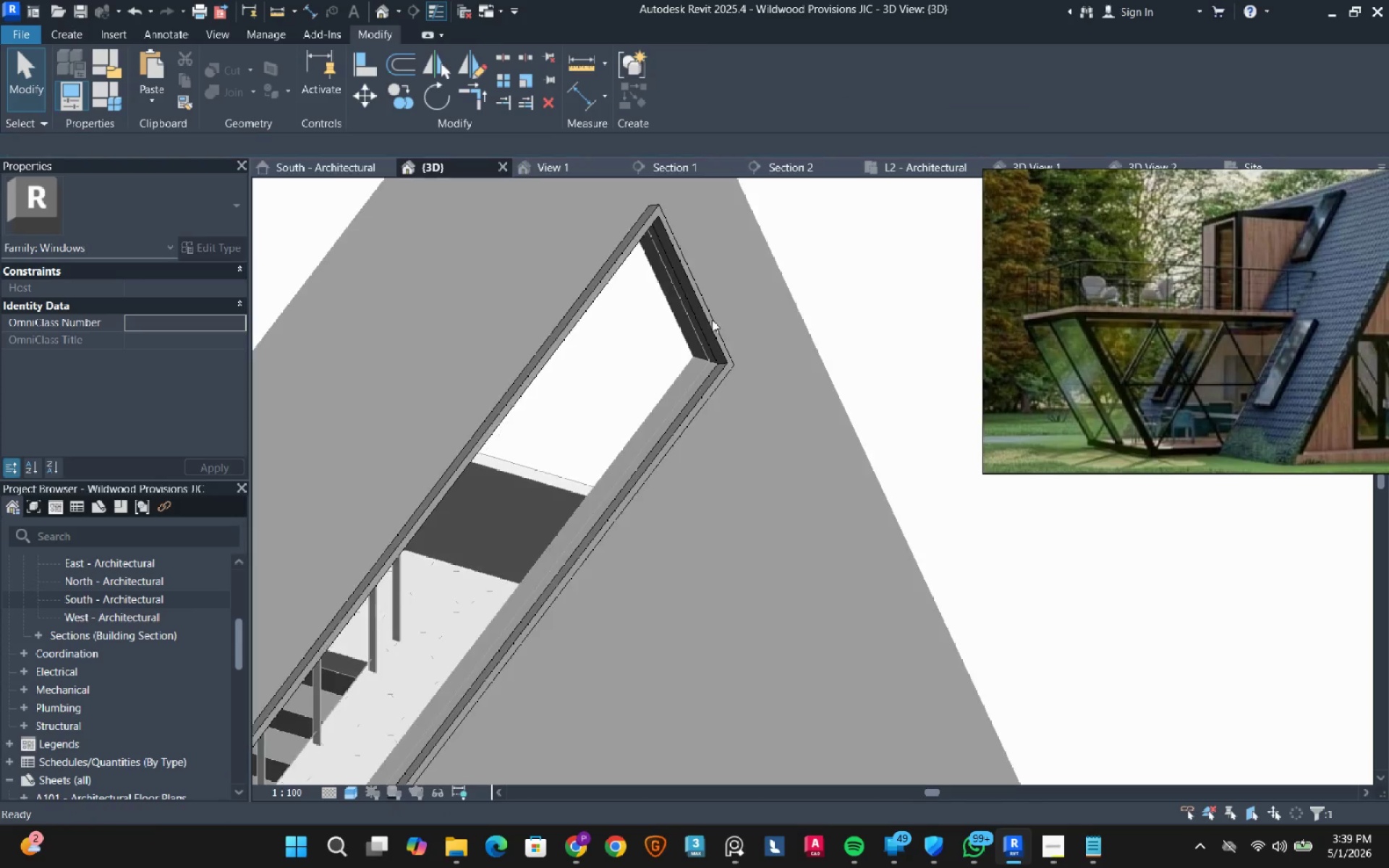 
key(Escape)
 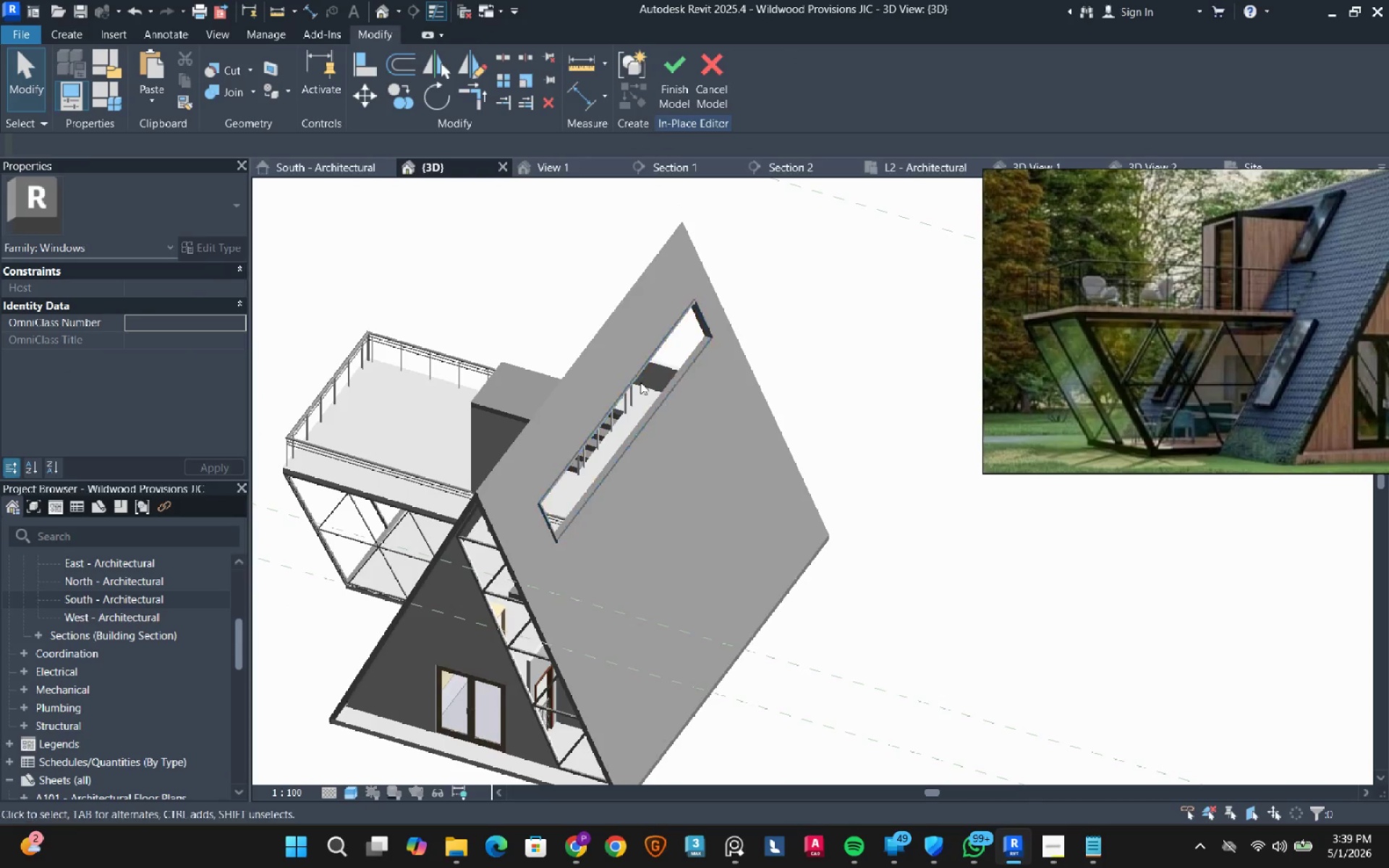 
hold_key(key=ShiftLeft, duration=0.7)
 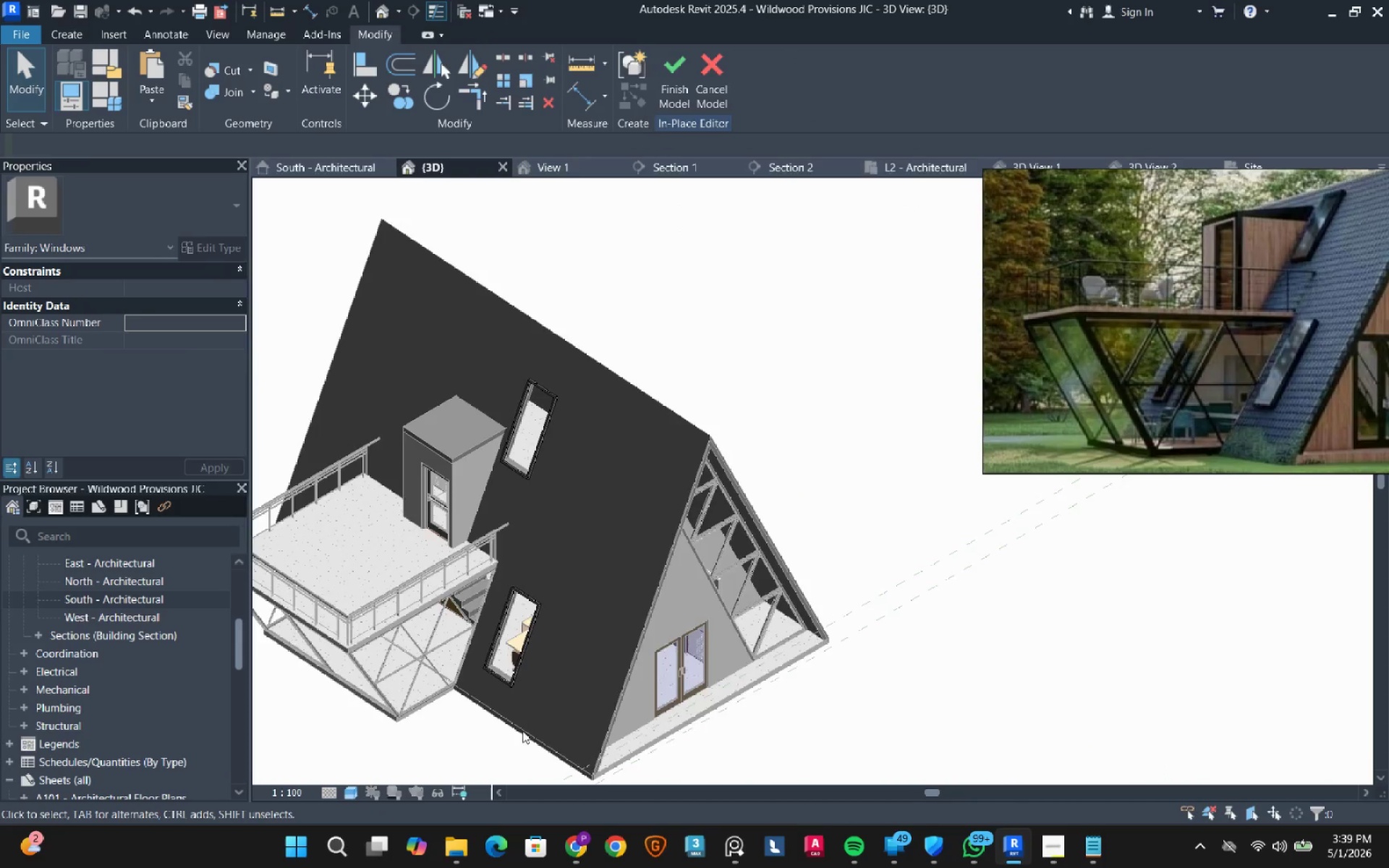 
scroll: coordinate [706, 333], scroll_direction: down, amount: 10.0
 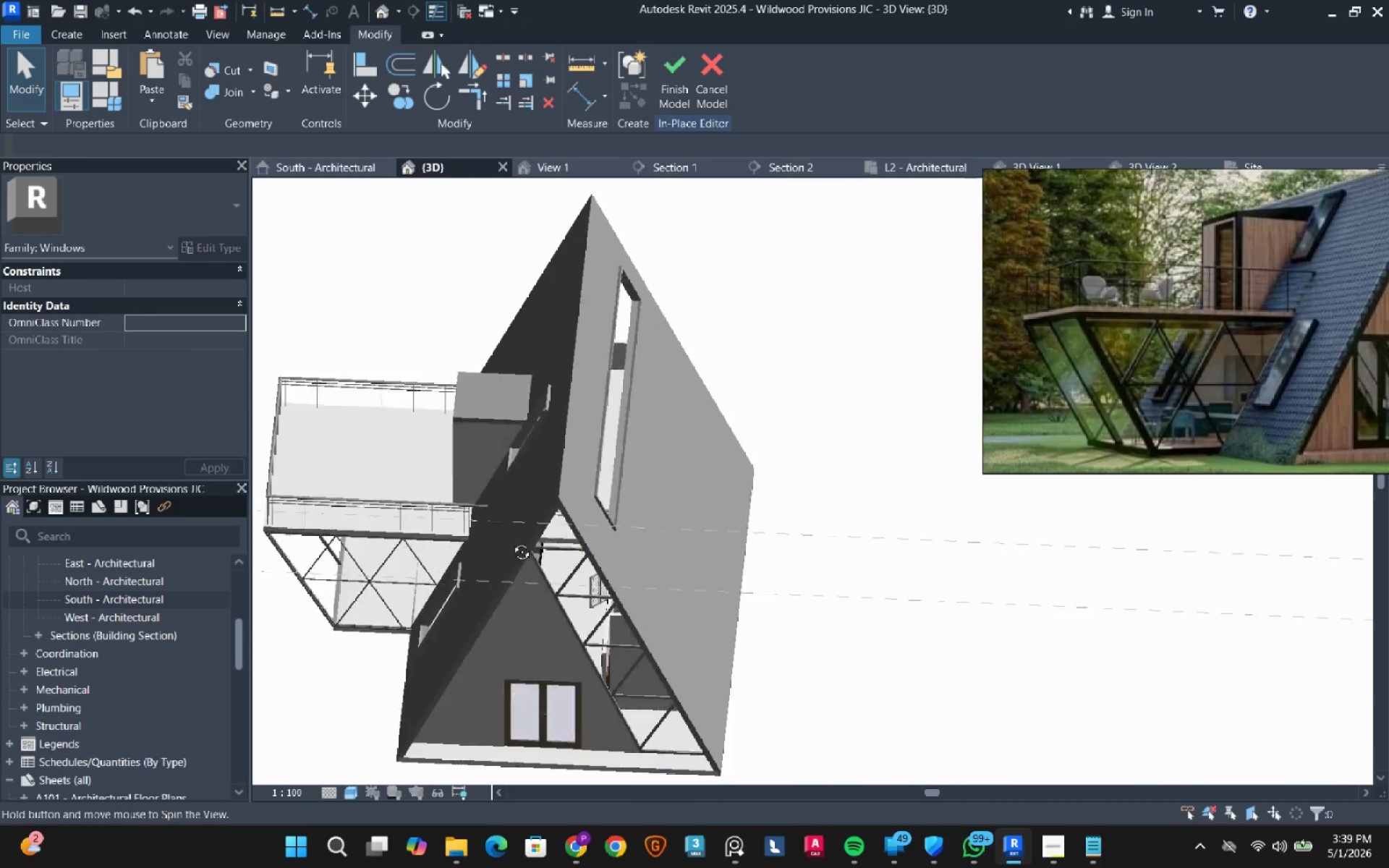 
scroll: coordinate [496, 650], scroll_direction: up, amount: 8.0
 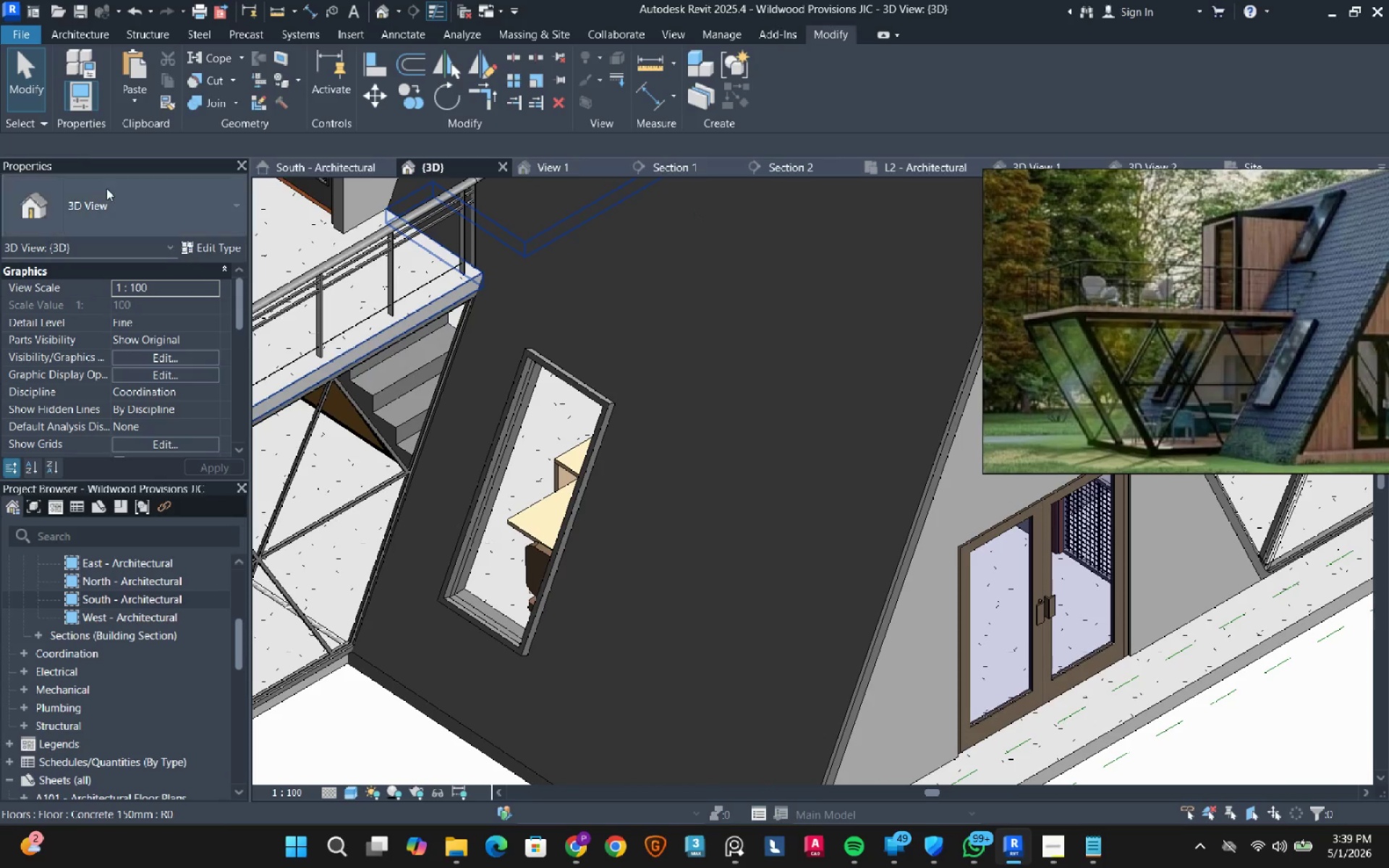 
scroll: coordinate [430, 468], scroll_direction: down, amount: 3.0
 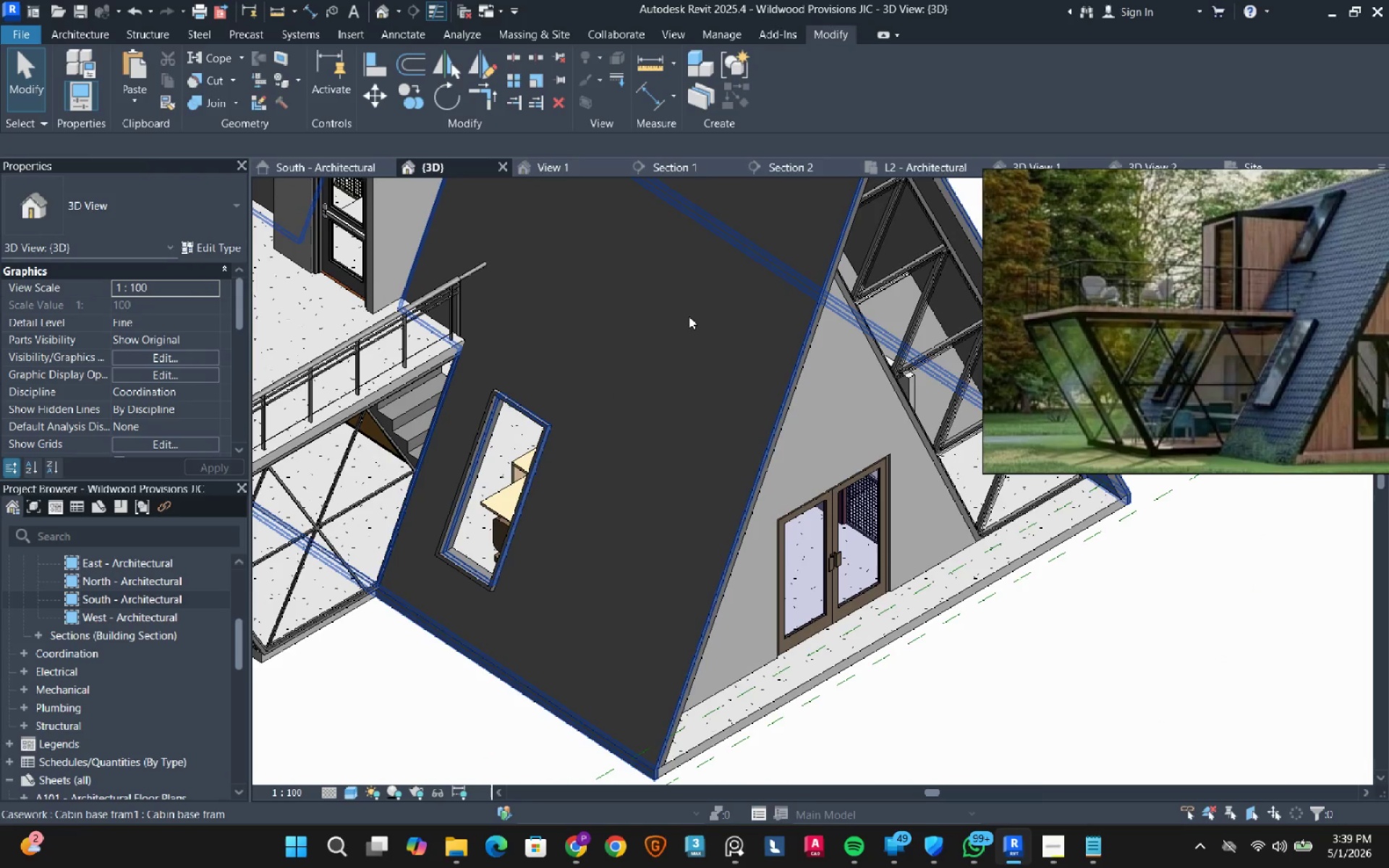 
left_click([689, 316])
 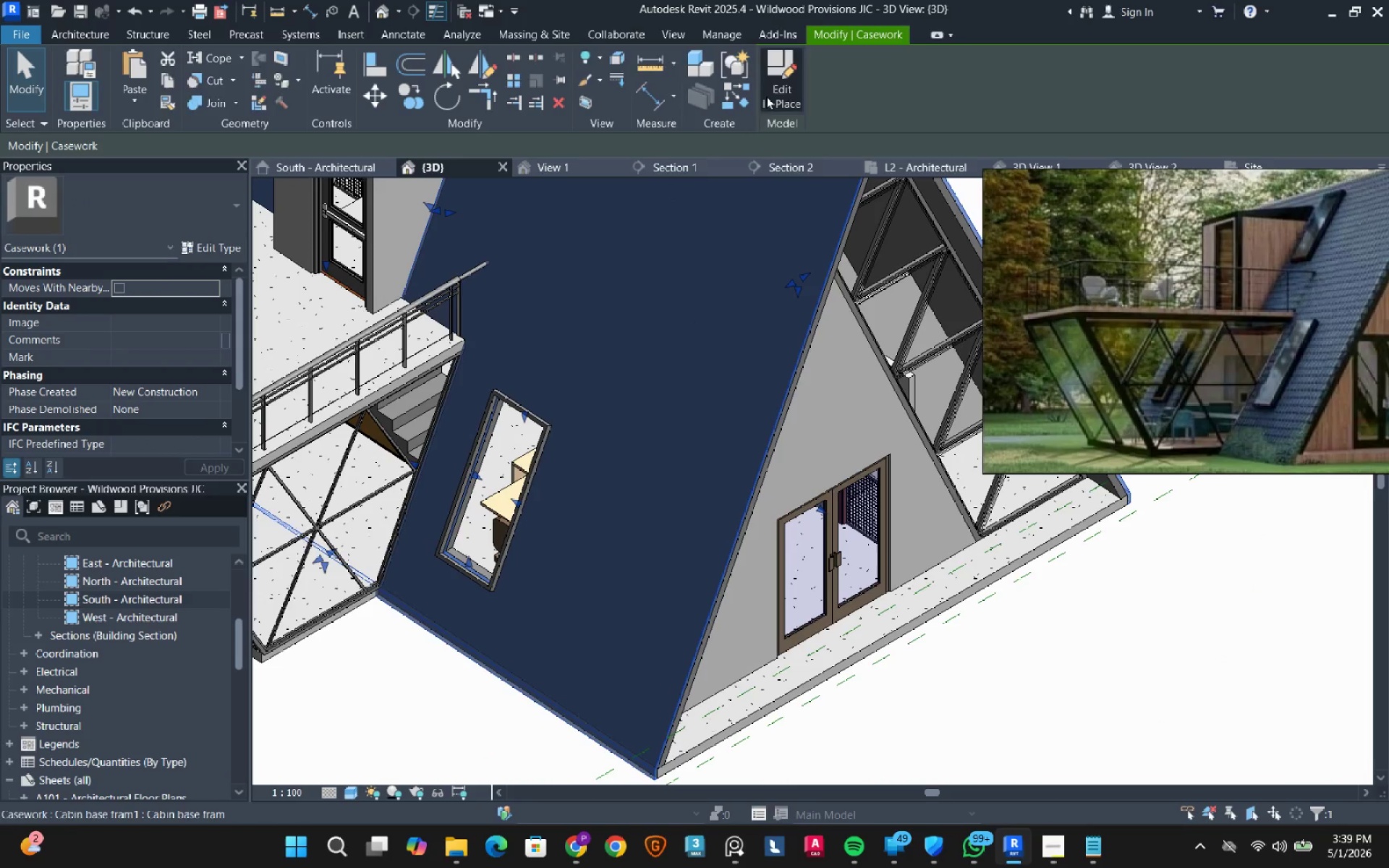 
left_click([742, 276])
 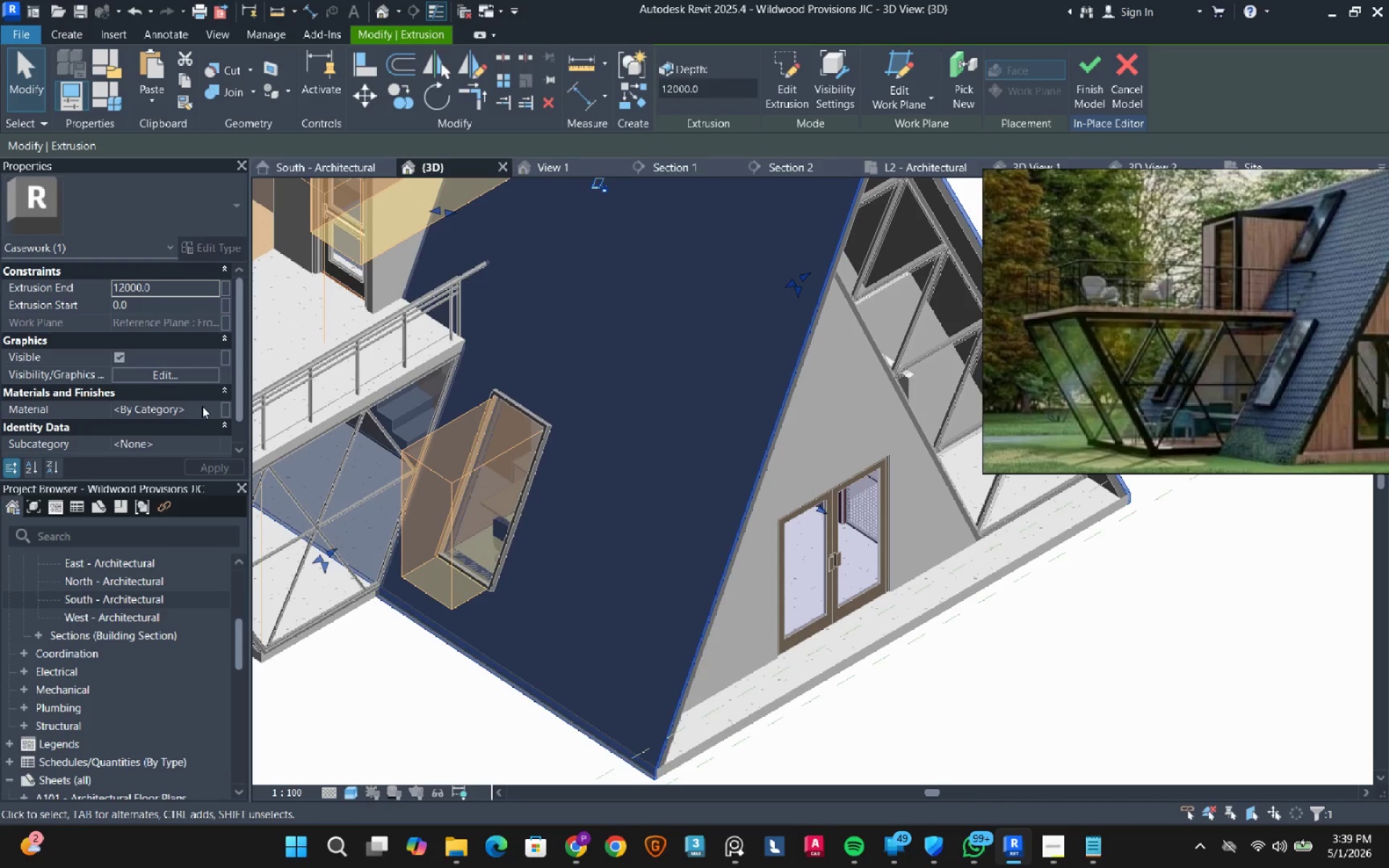 
left_click([216, 409])
 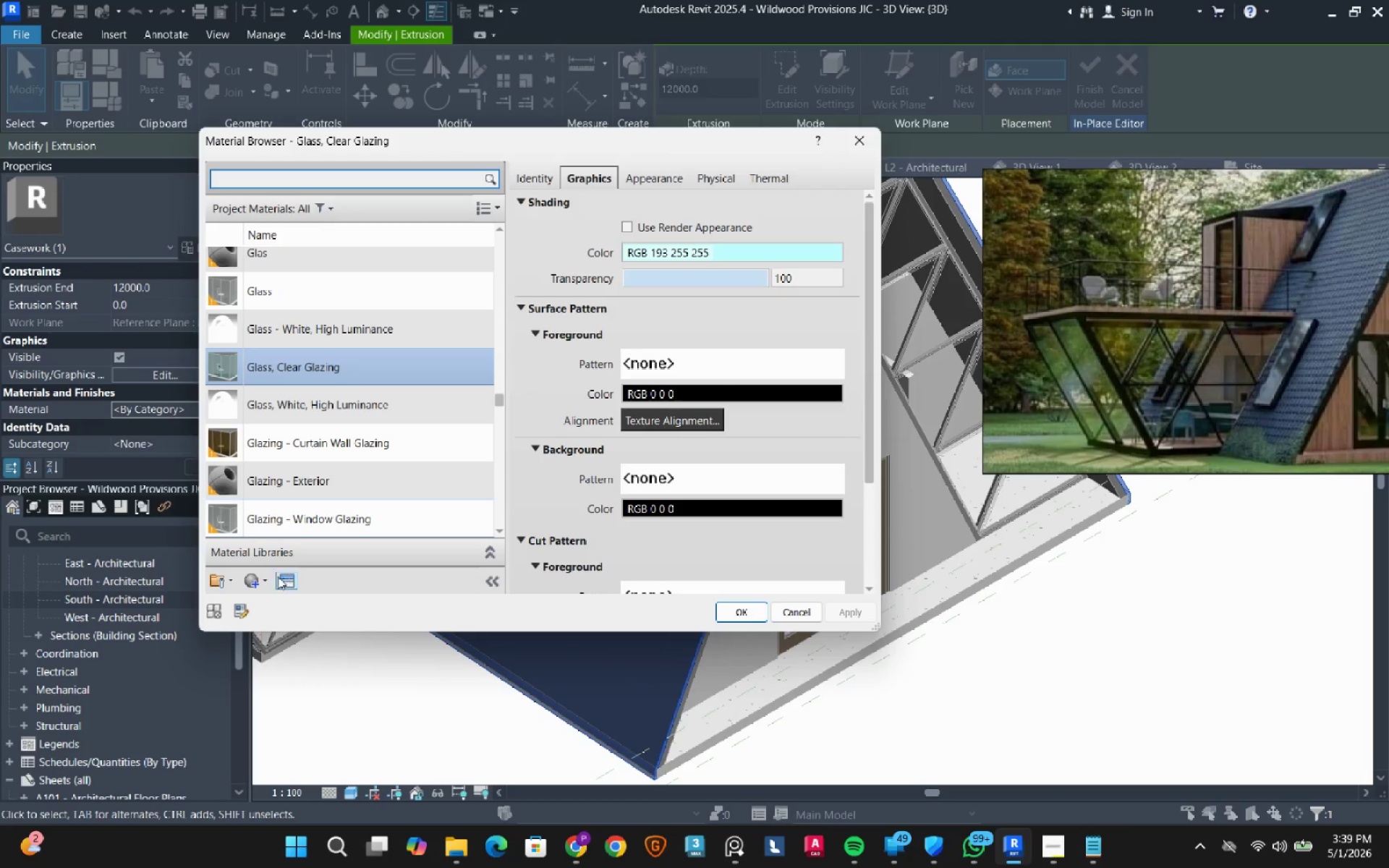 
left_click([262, 583])
 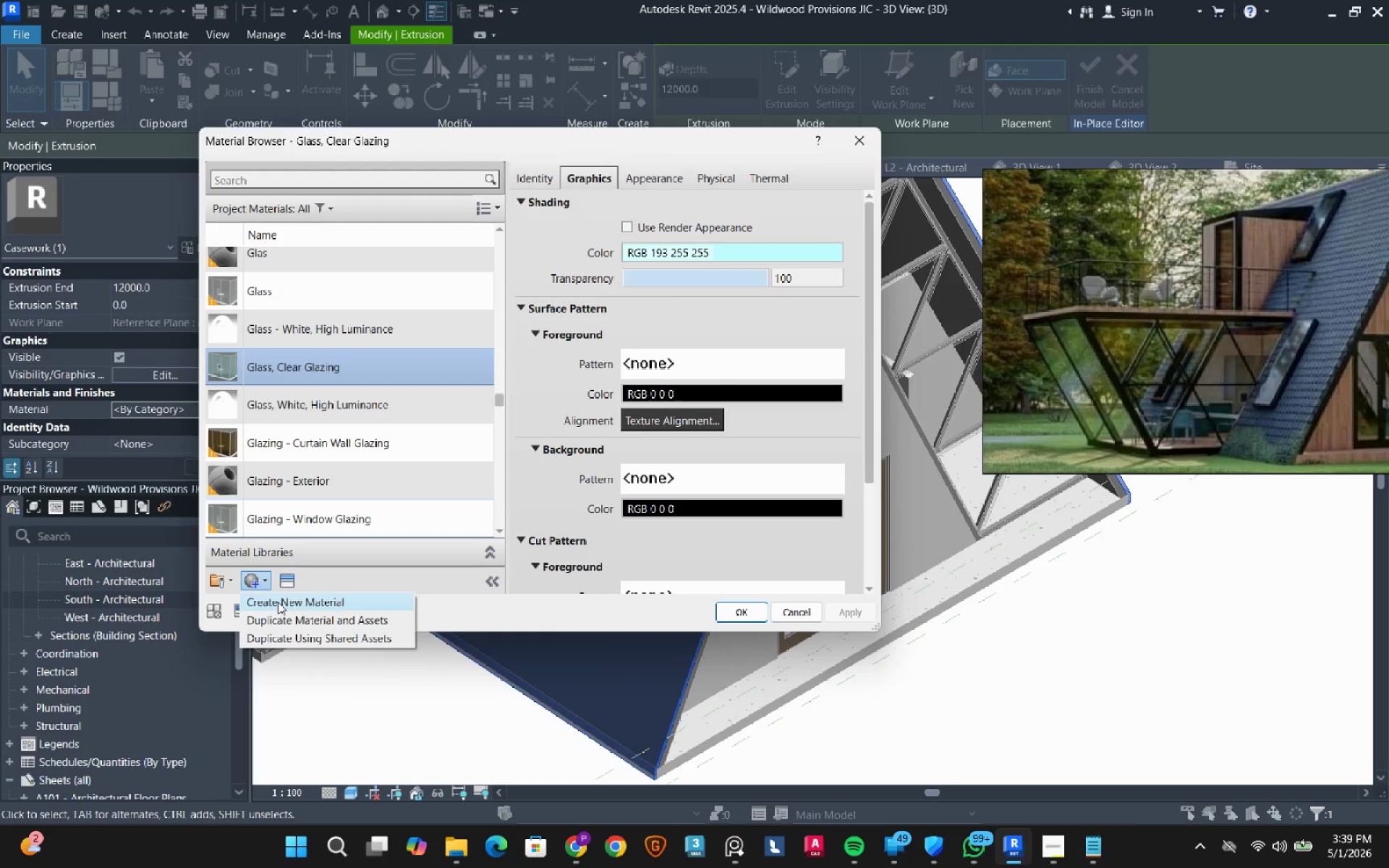 
left_click([278, 602])
 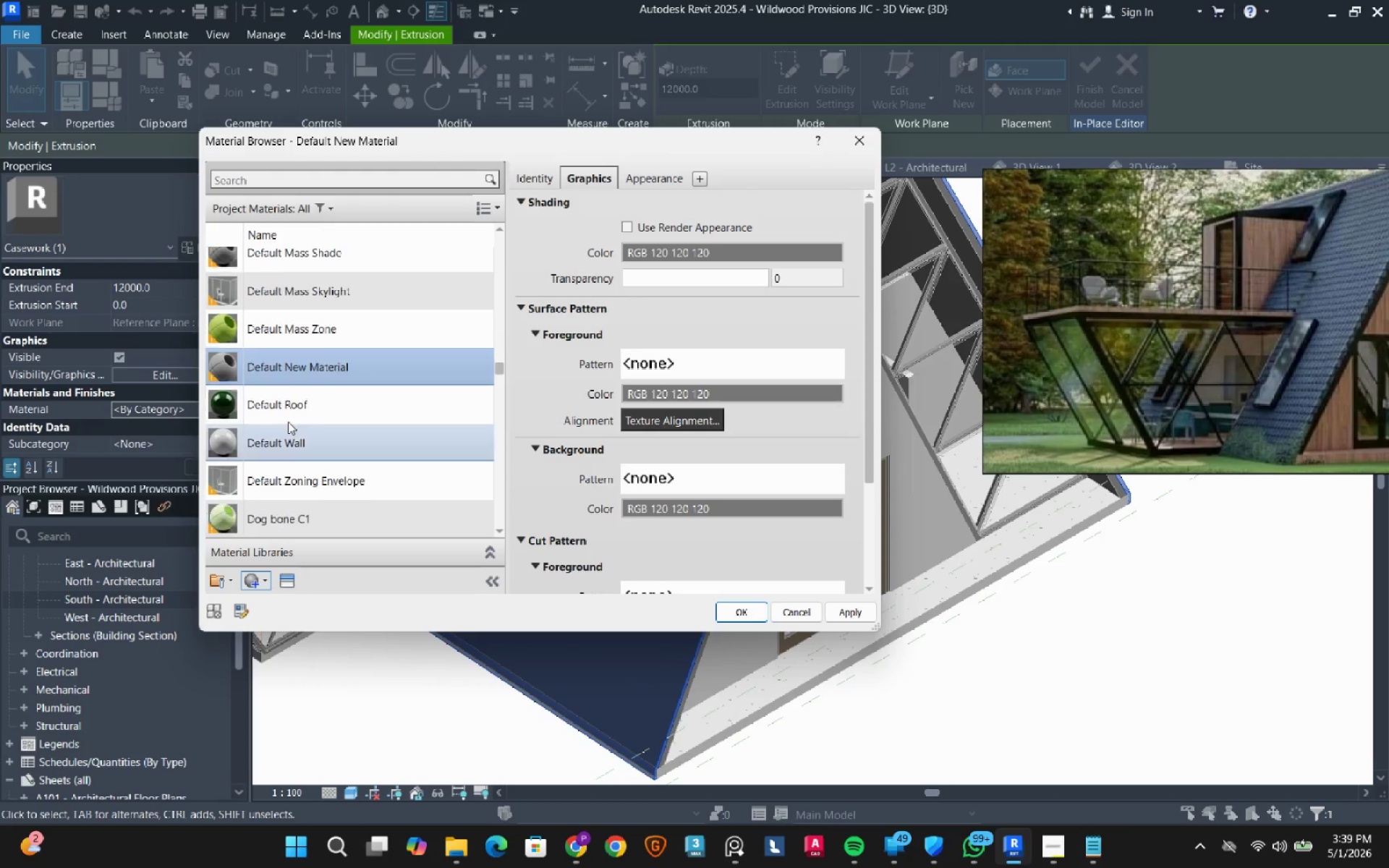 
right_click([294, 365])
 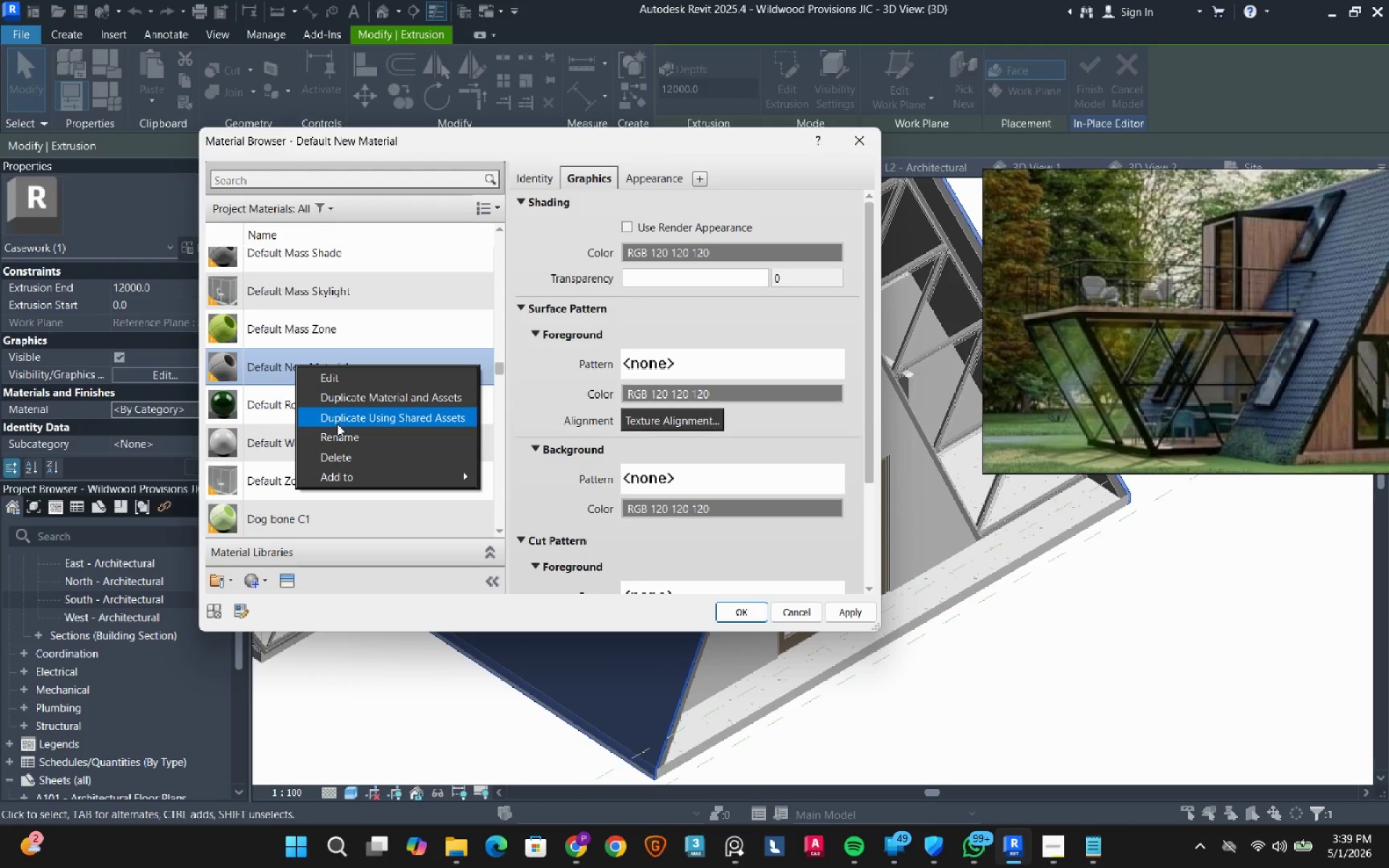 
left_click([337, 427])
 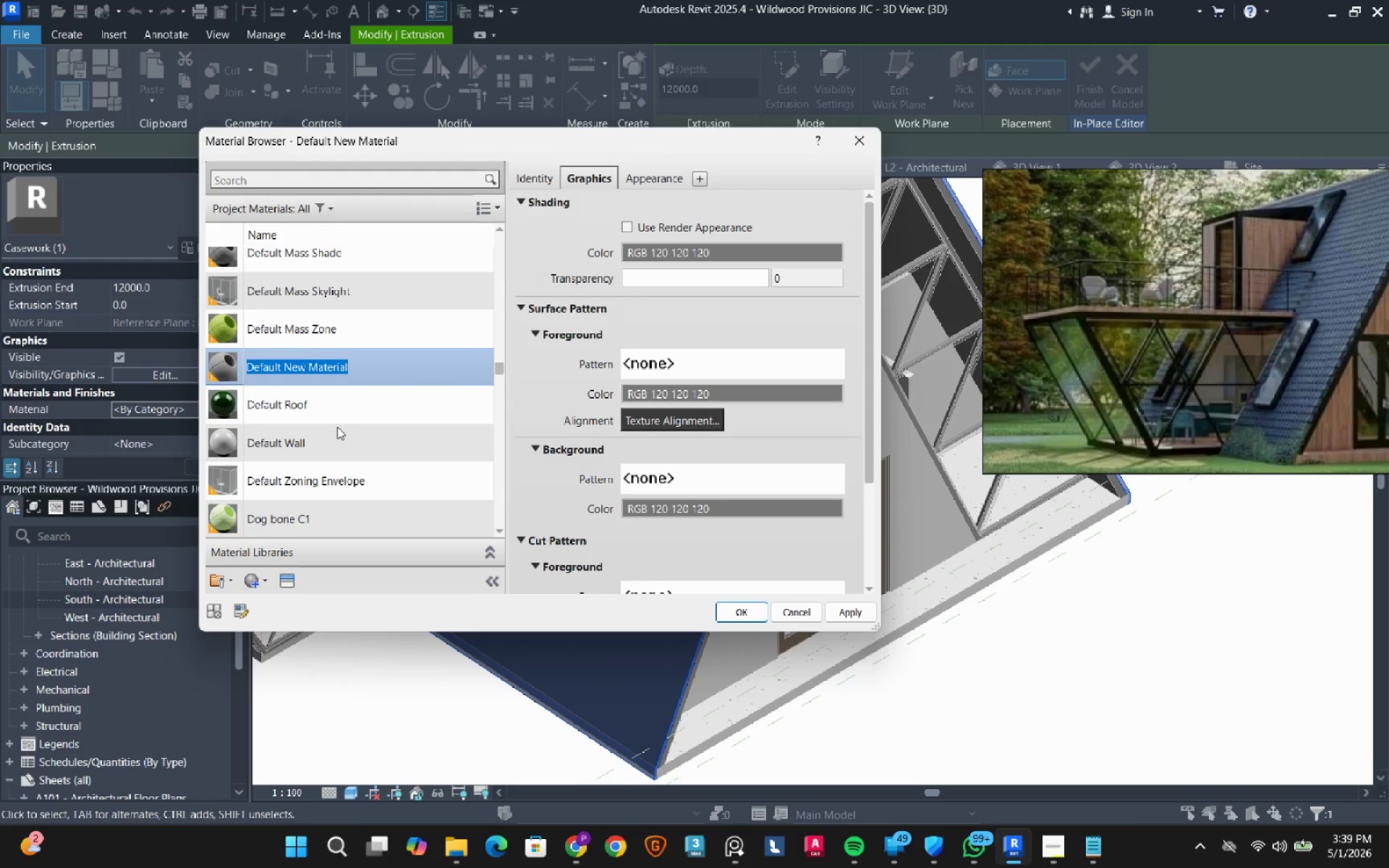 
type(Roof)
 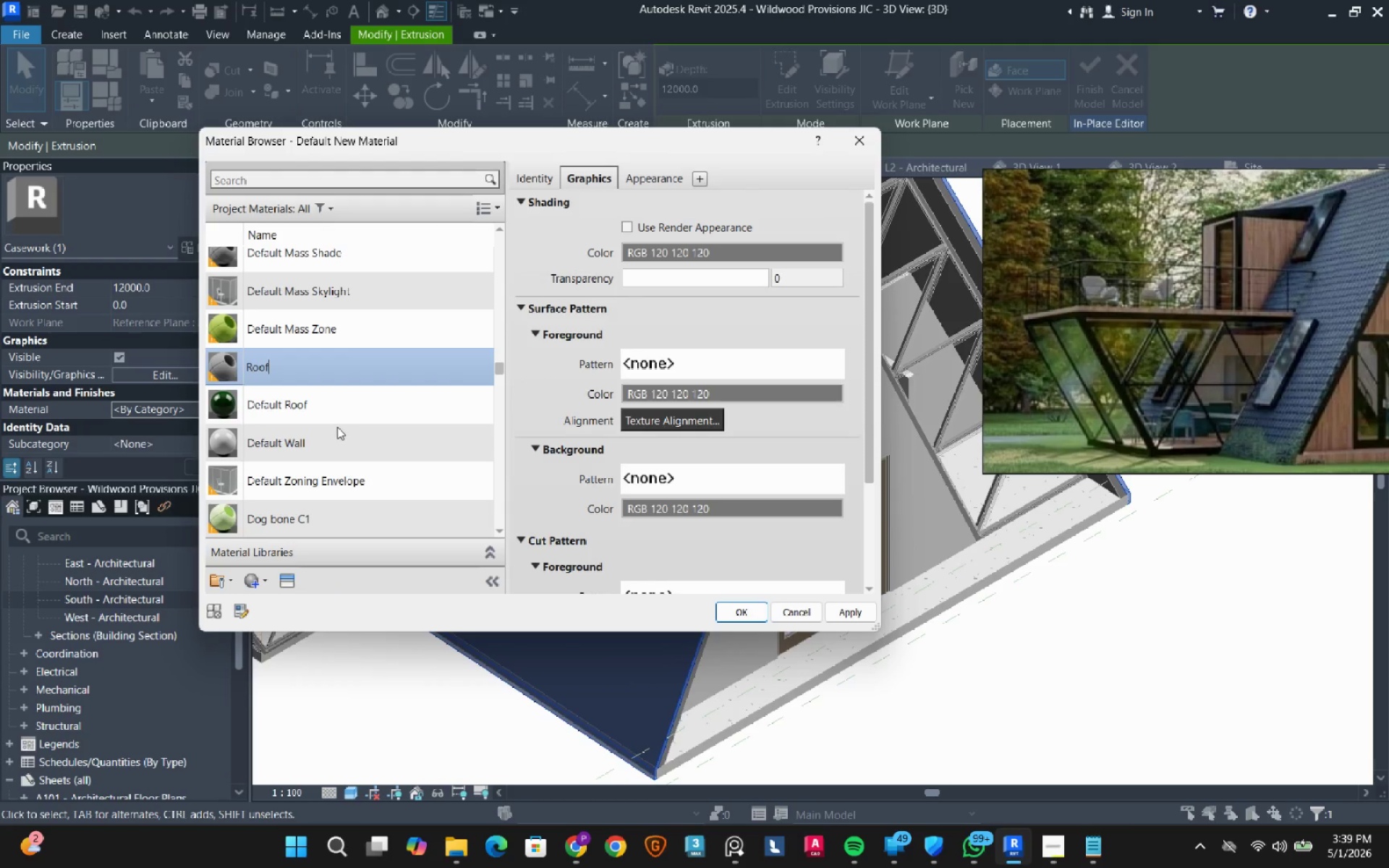 
key(Enter)
 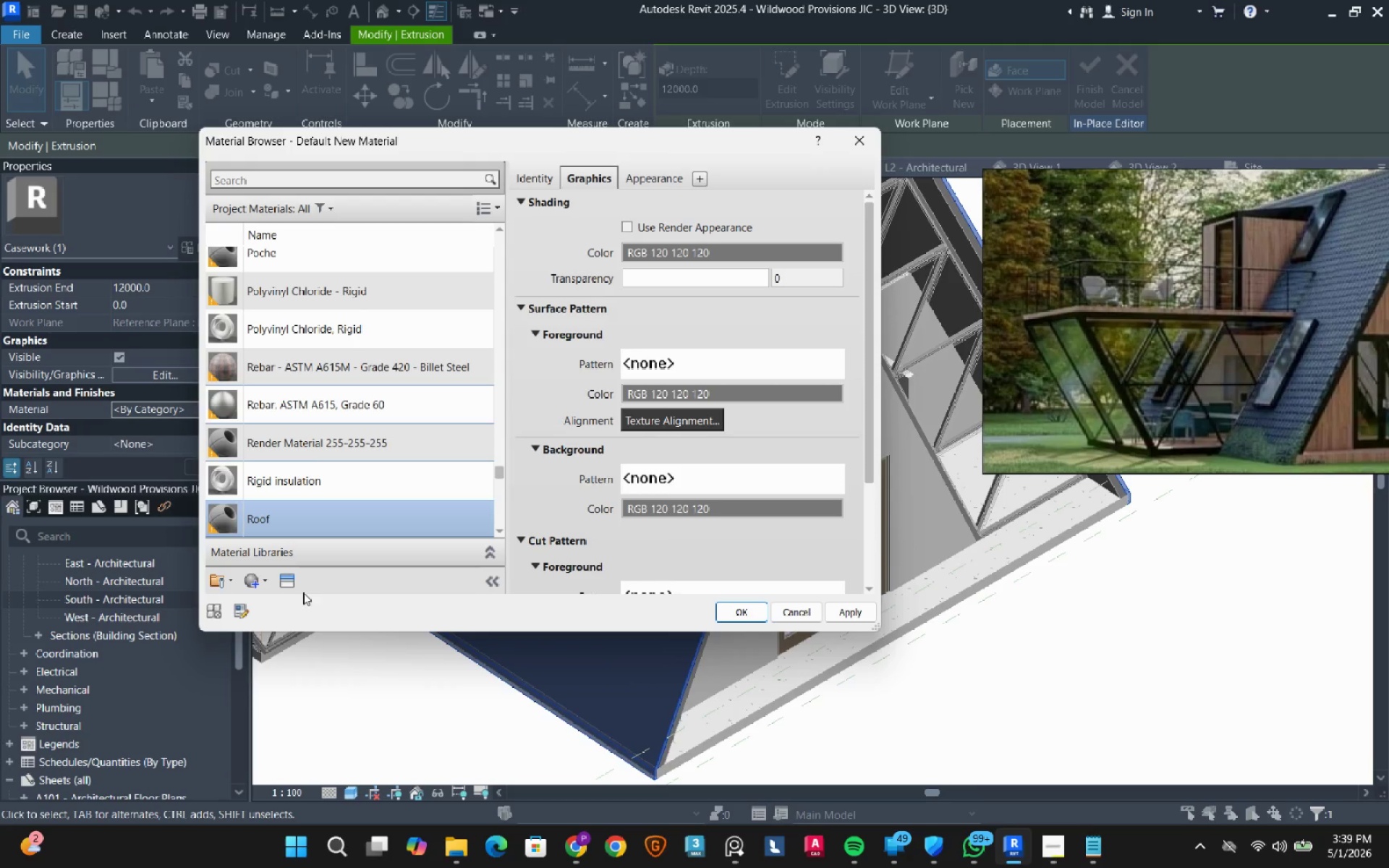 
double_click([292, 581])
 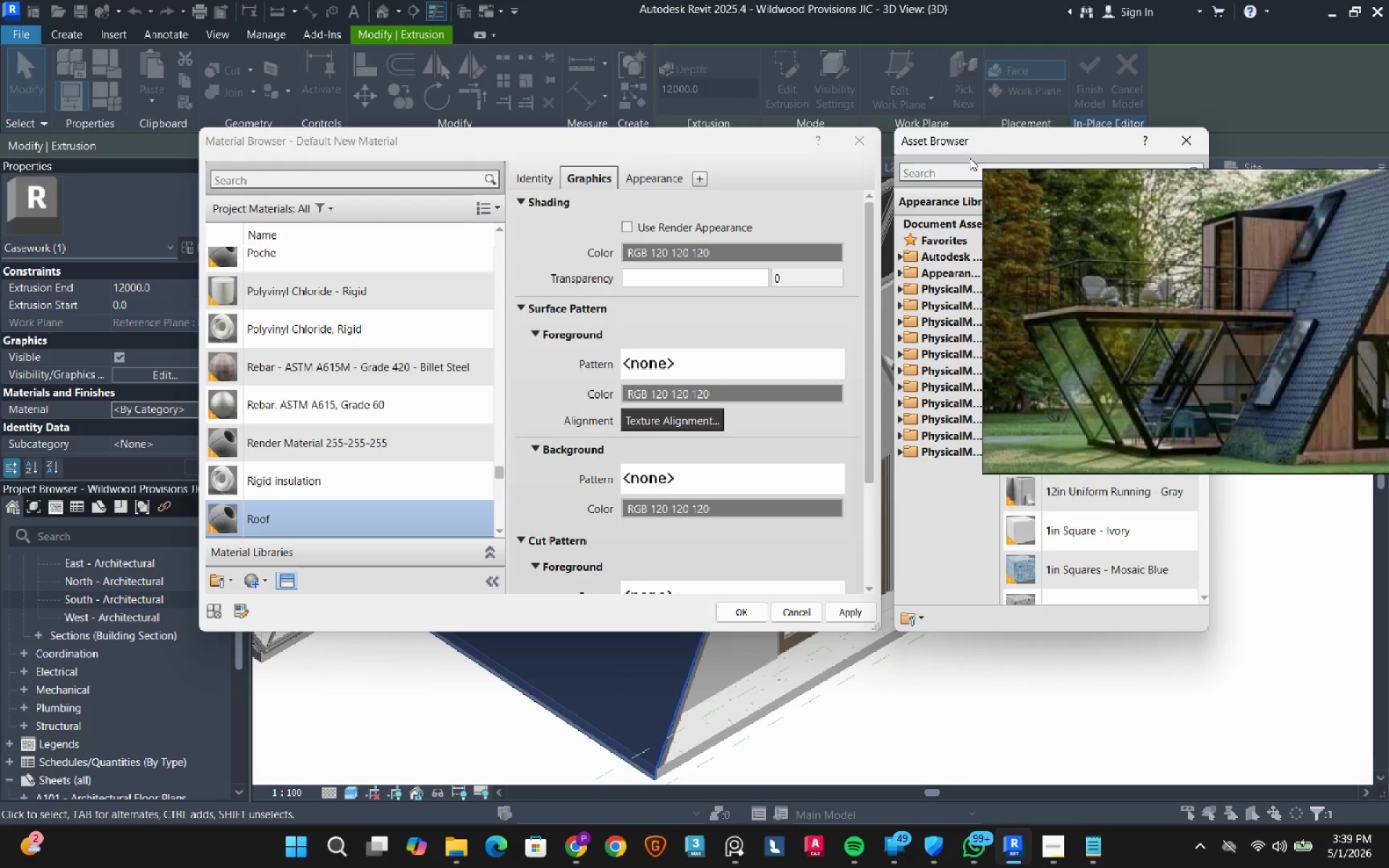 
left_click_drag(start_coordinate=[969, 147], to_coordinate=[607, 235])
 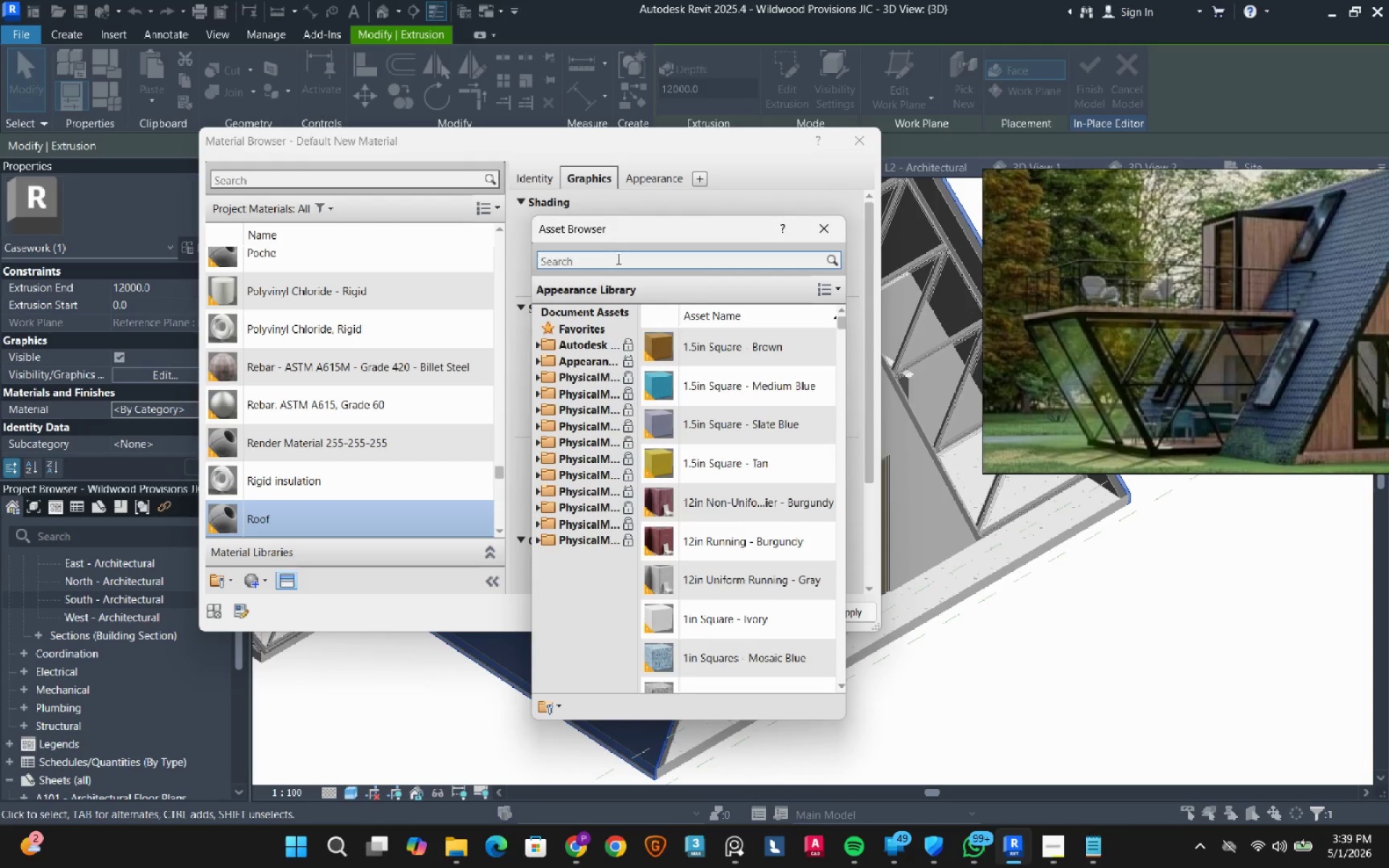 
left_click([617, 258])
 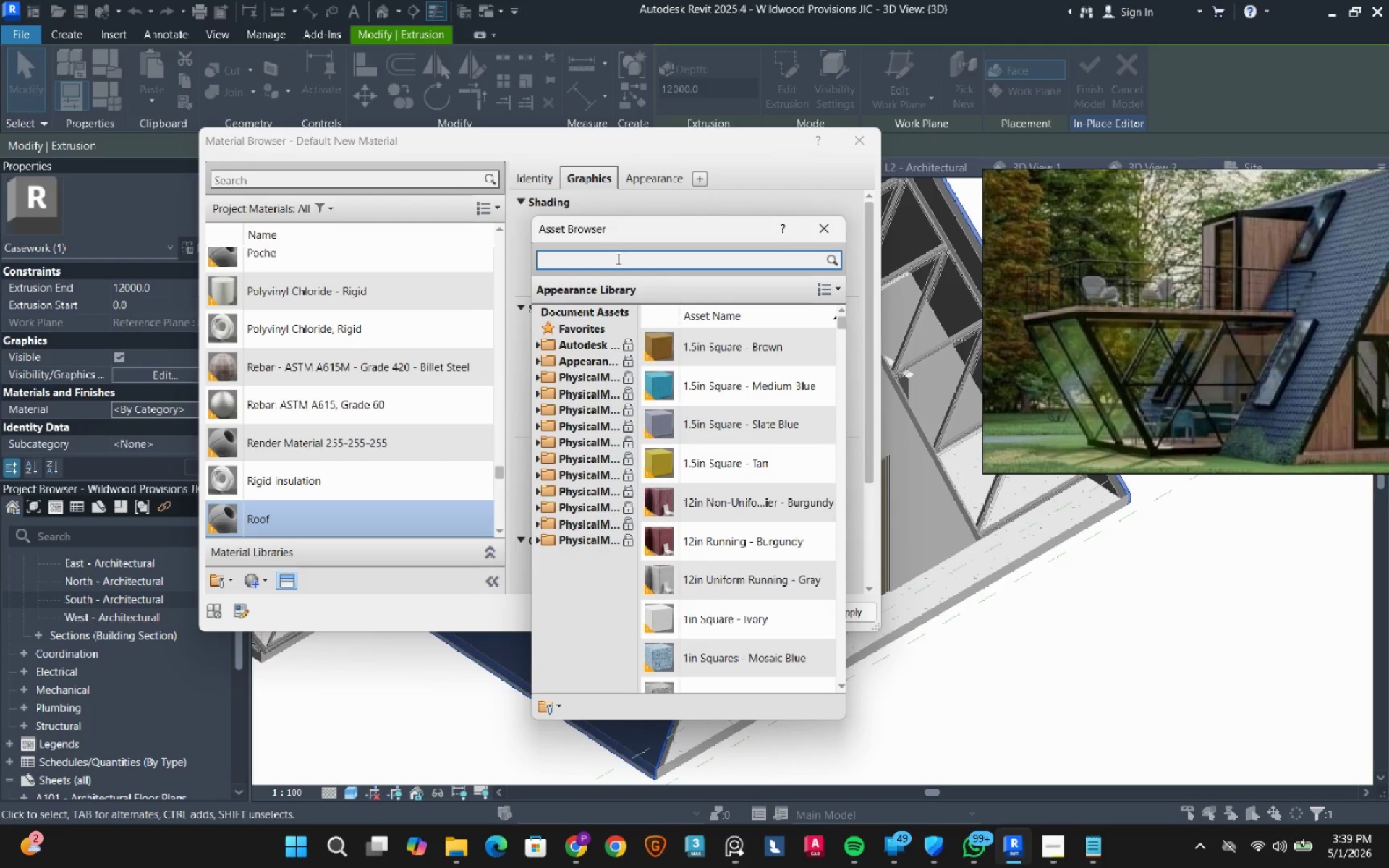 
type(roof)
 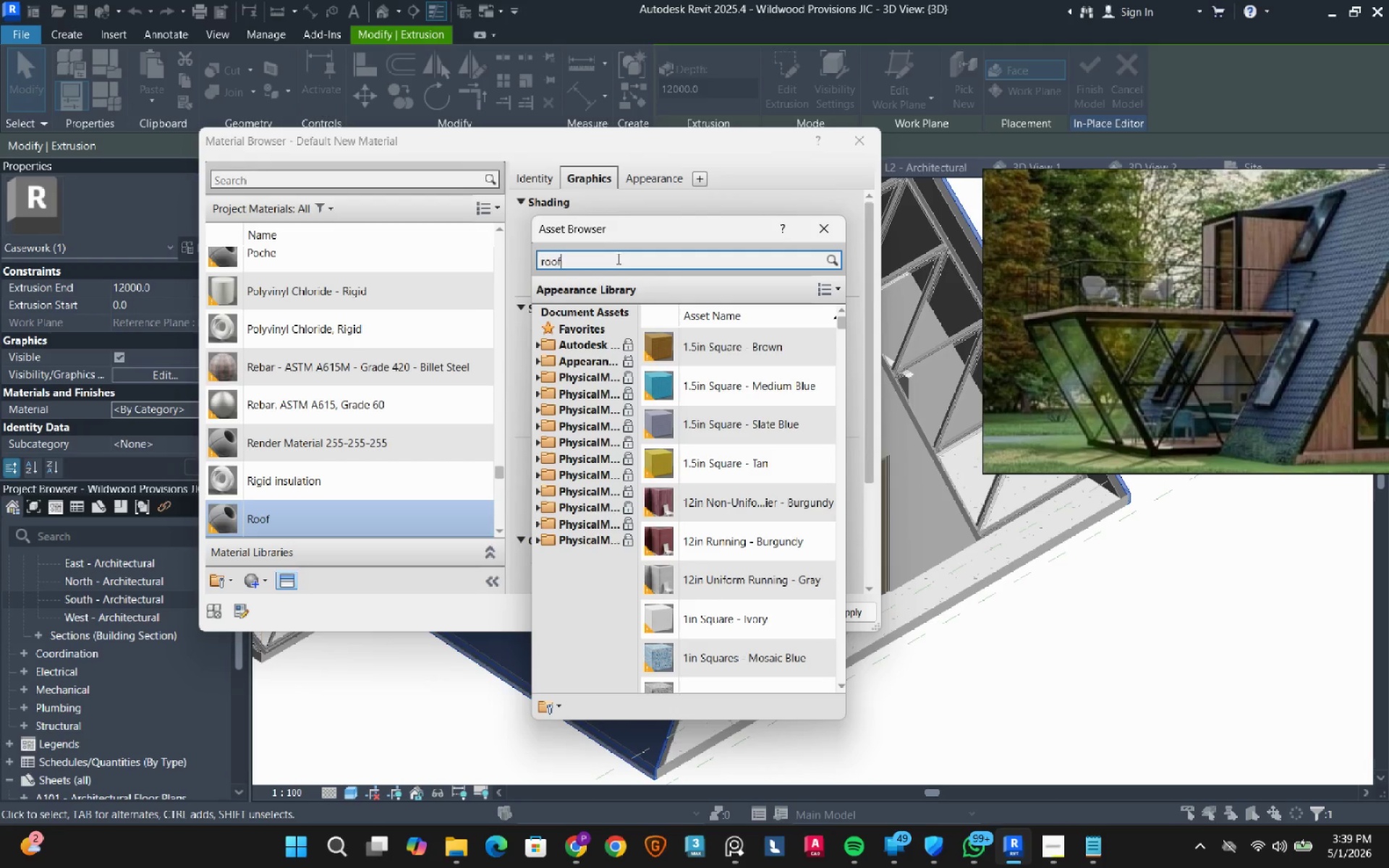 
key(Enter)
 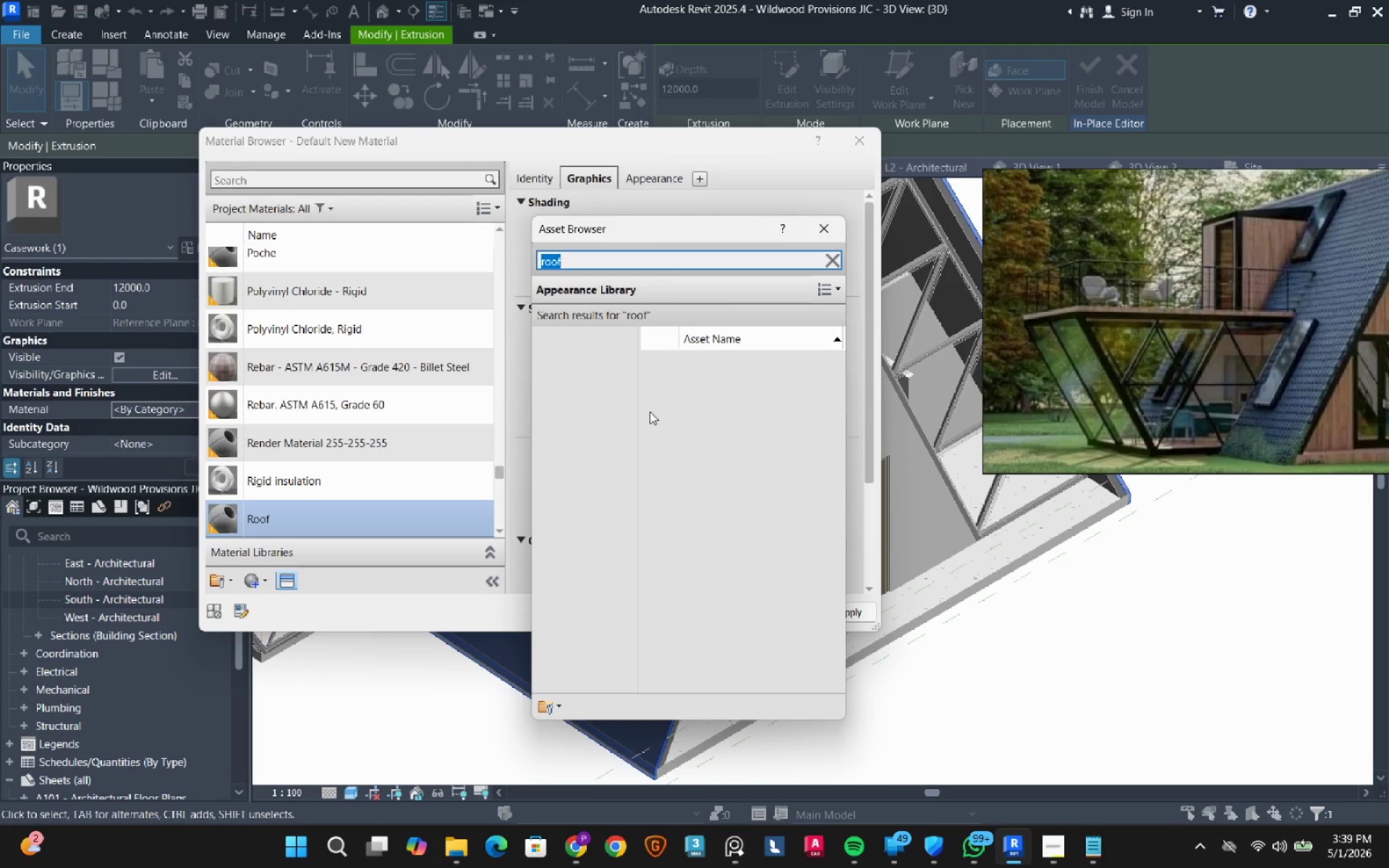 
wait(5.16)
 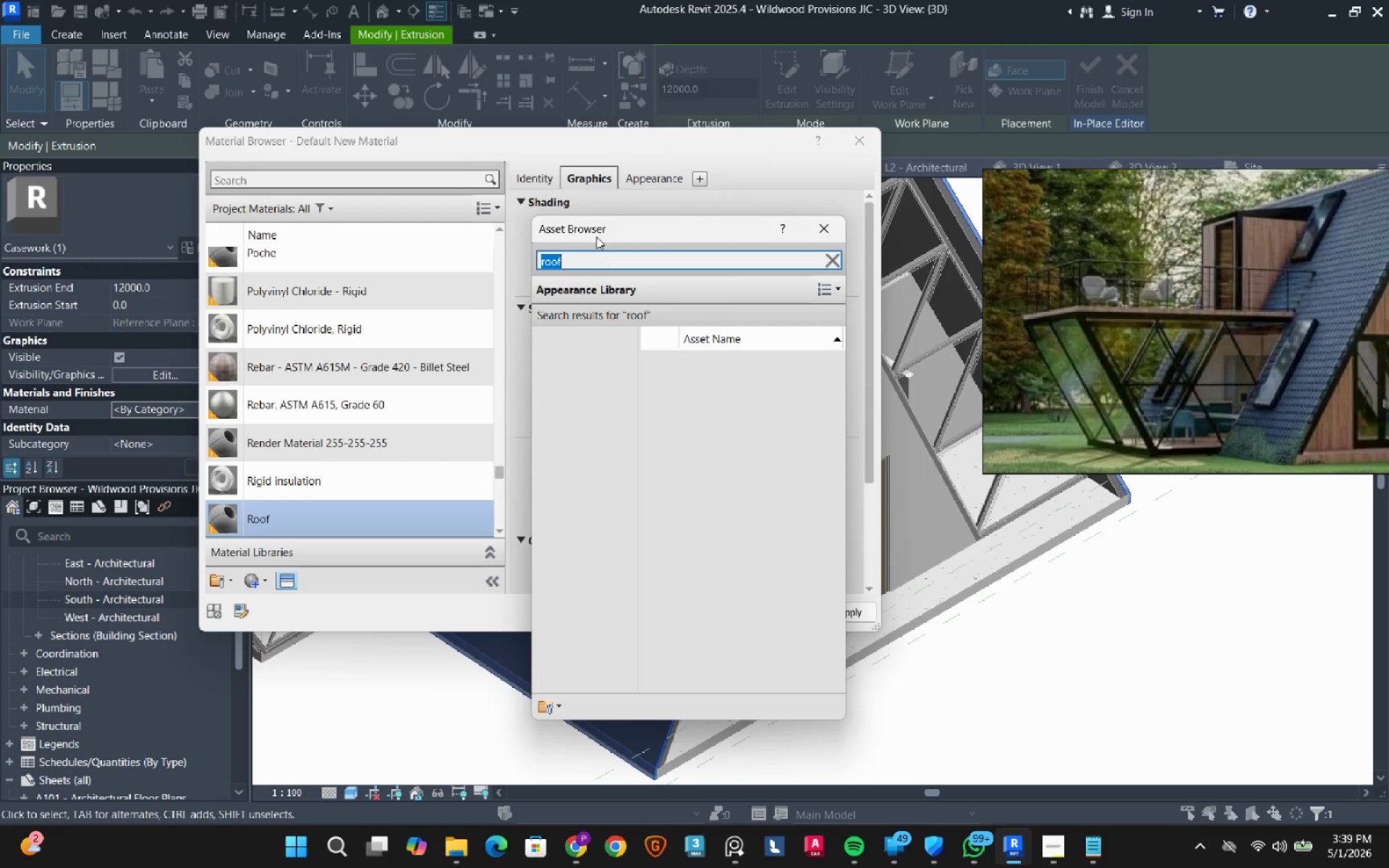 
left_click([586, 435])
 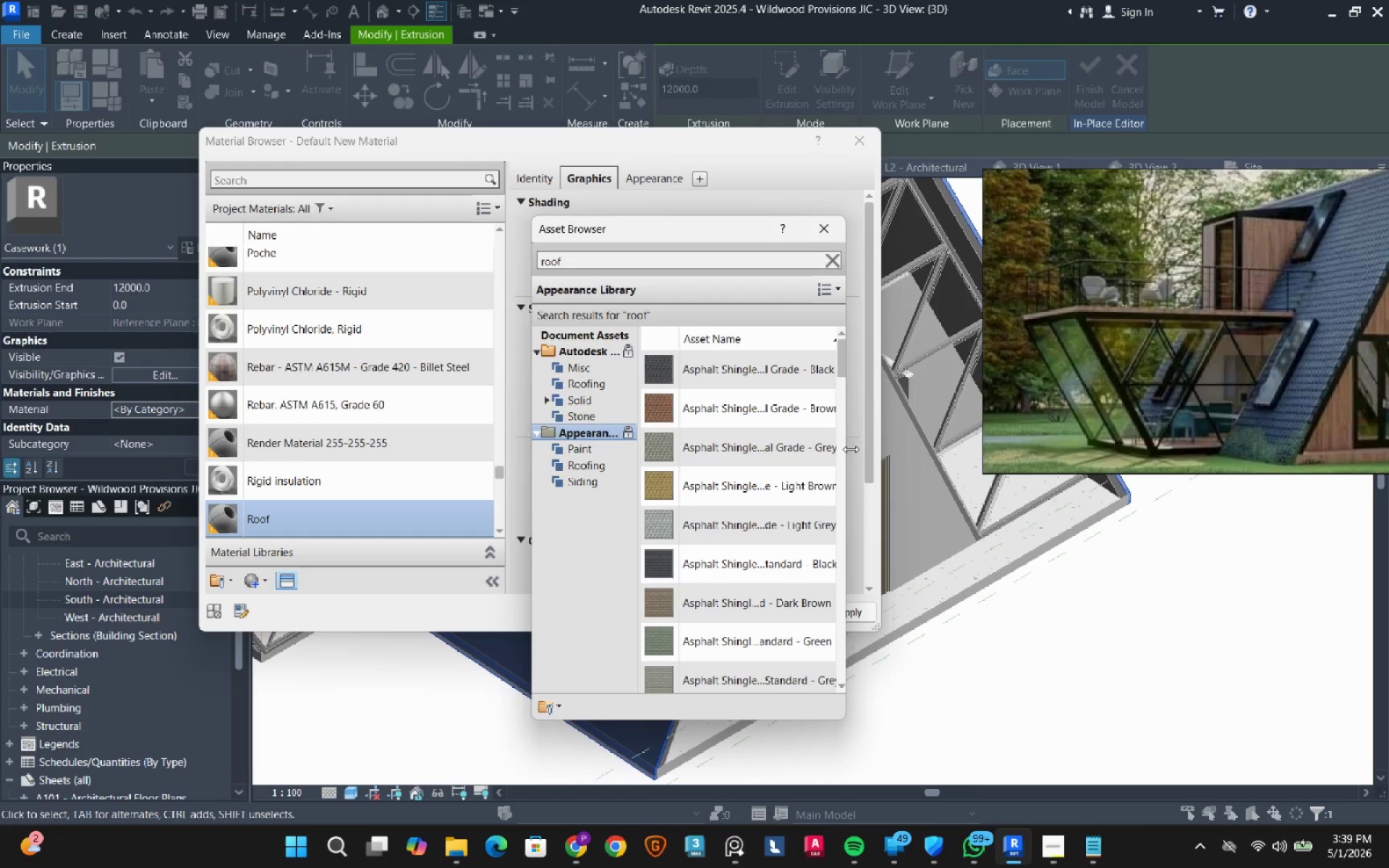 
left_click_drag(start_coordinate=[850, 450], to_coordinate=[951, 483])
 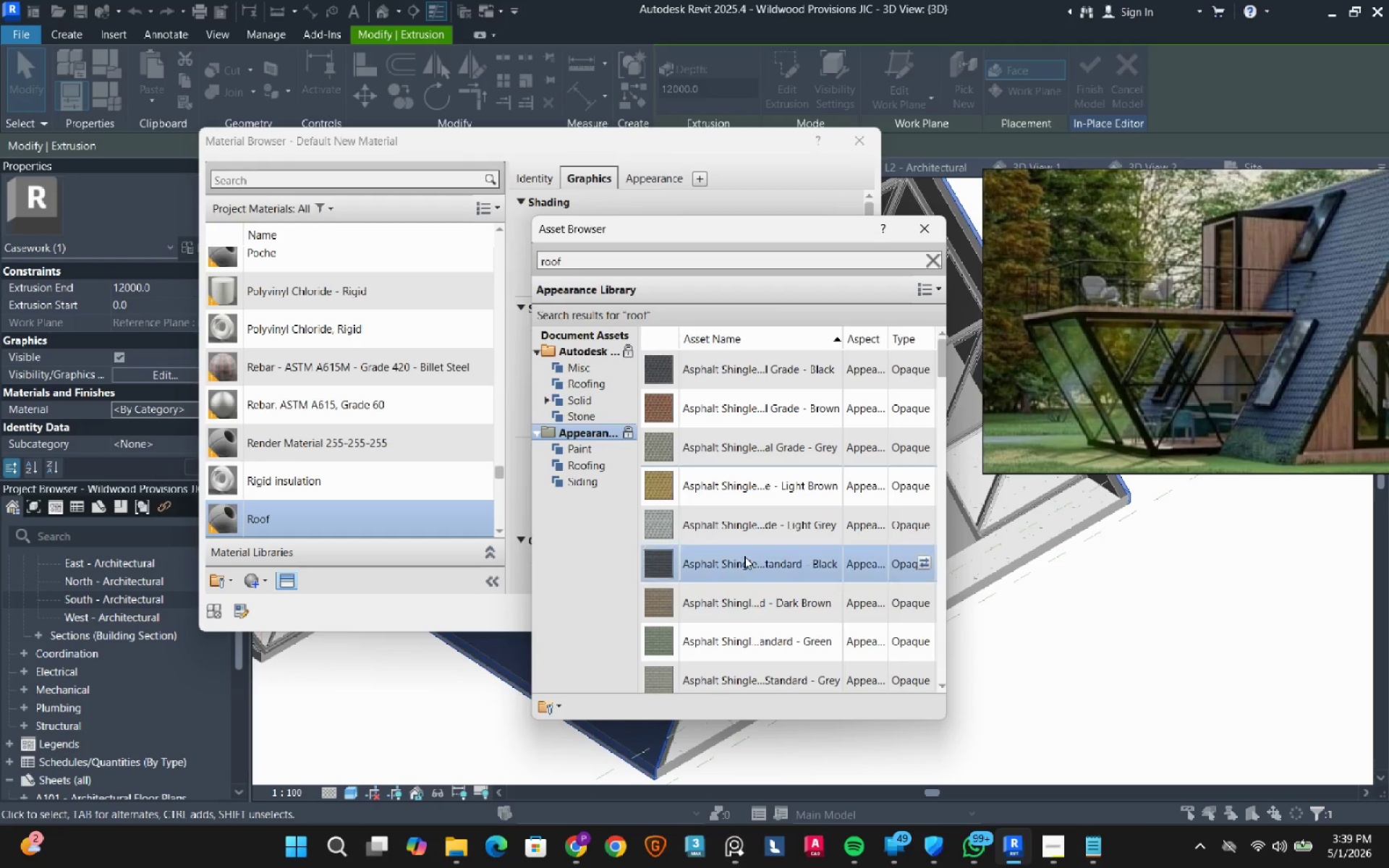 
double_click([744, 556])
 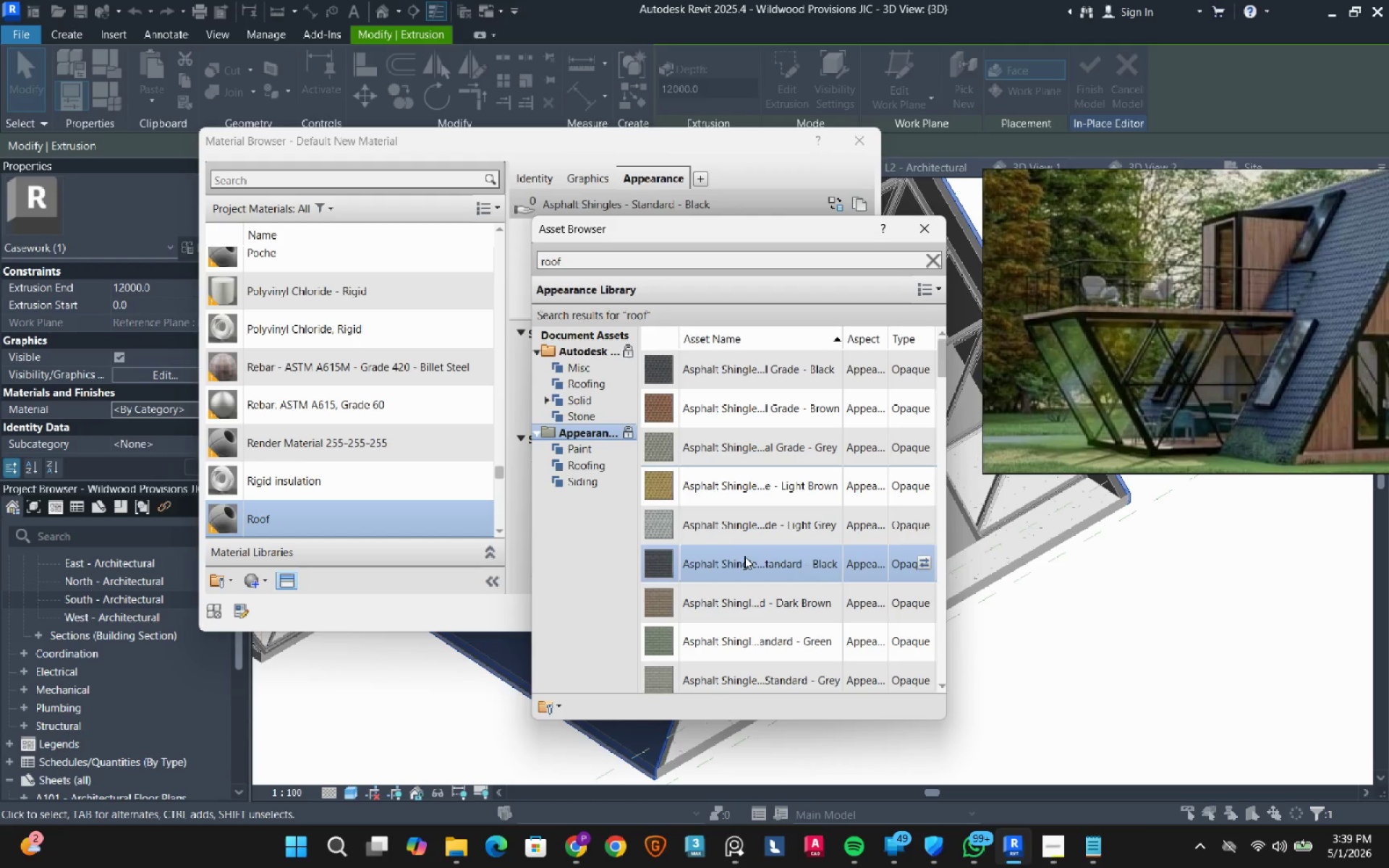 
triple_click([744, 556])
 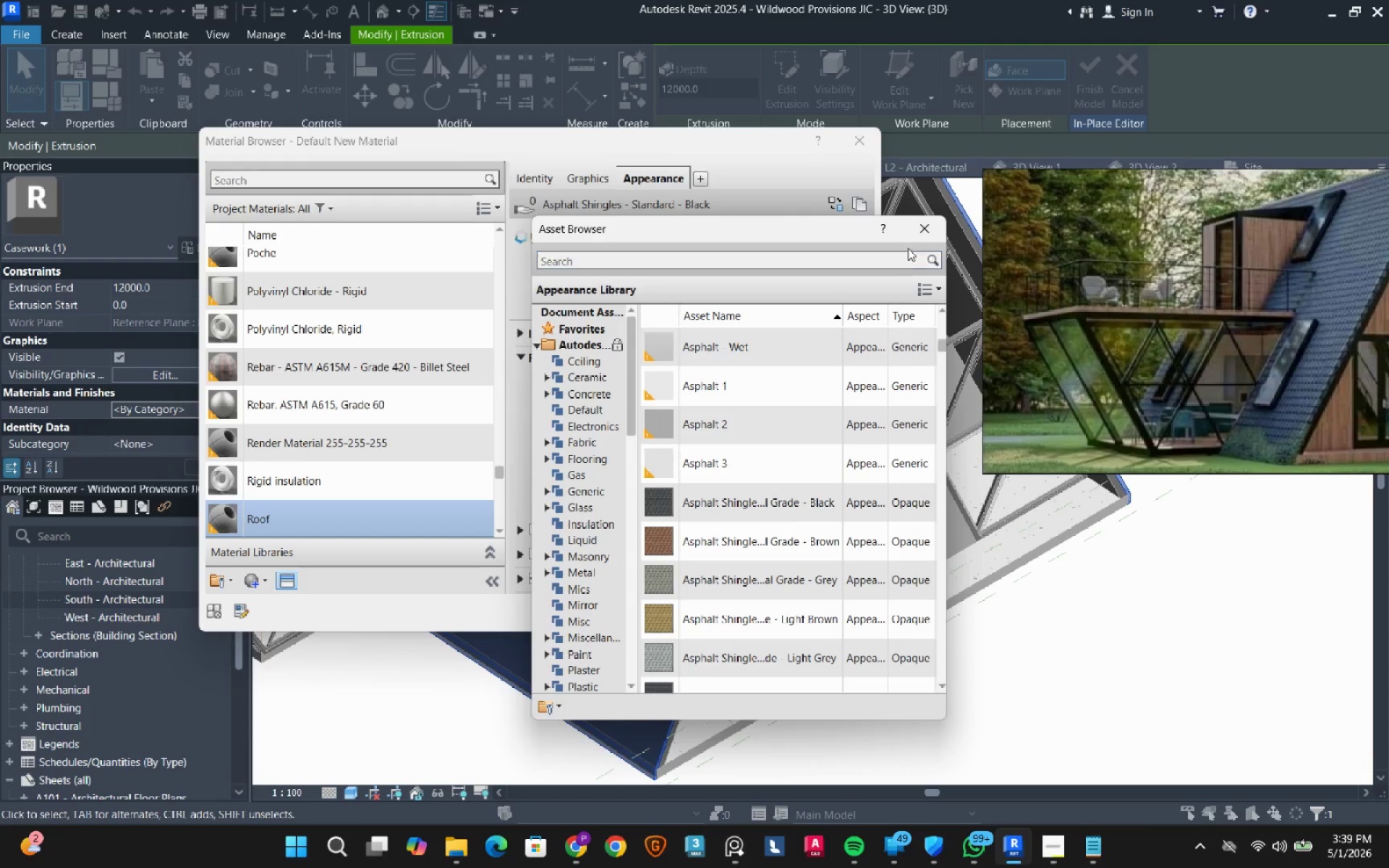 
left_click([929, 226])
 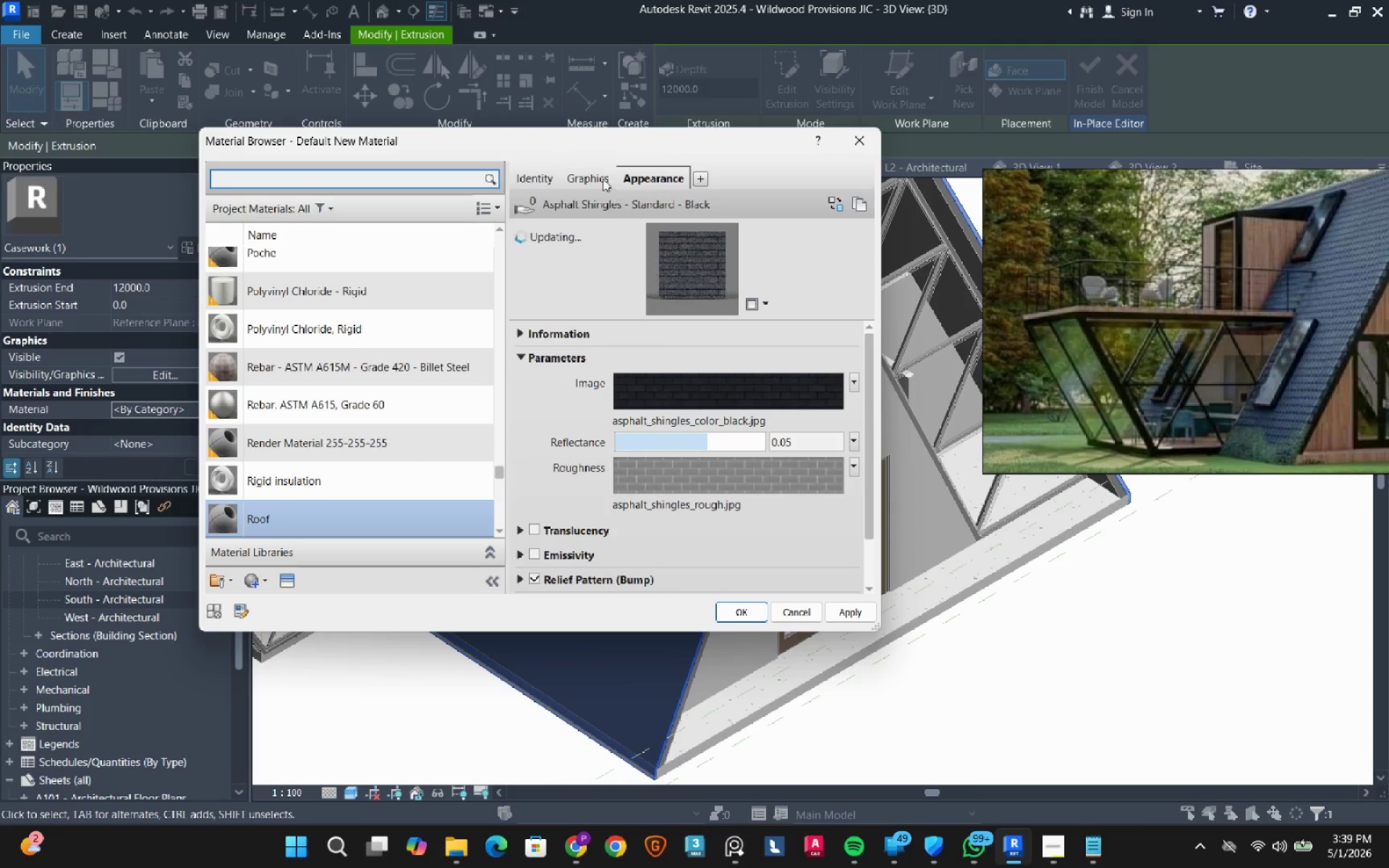 
left_click([587, 179])
 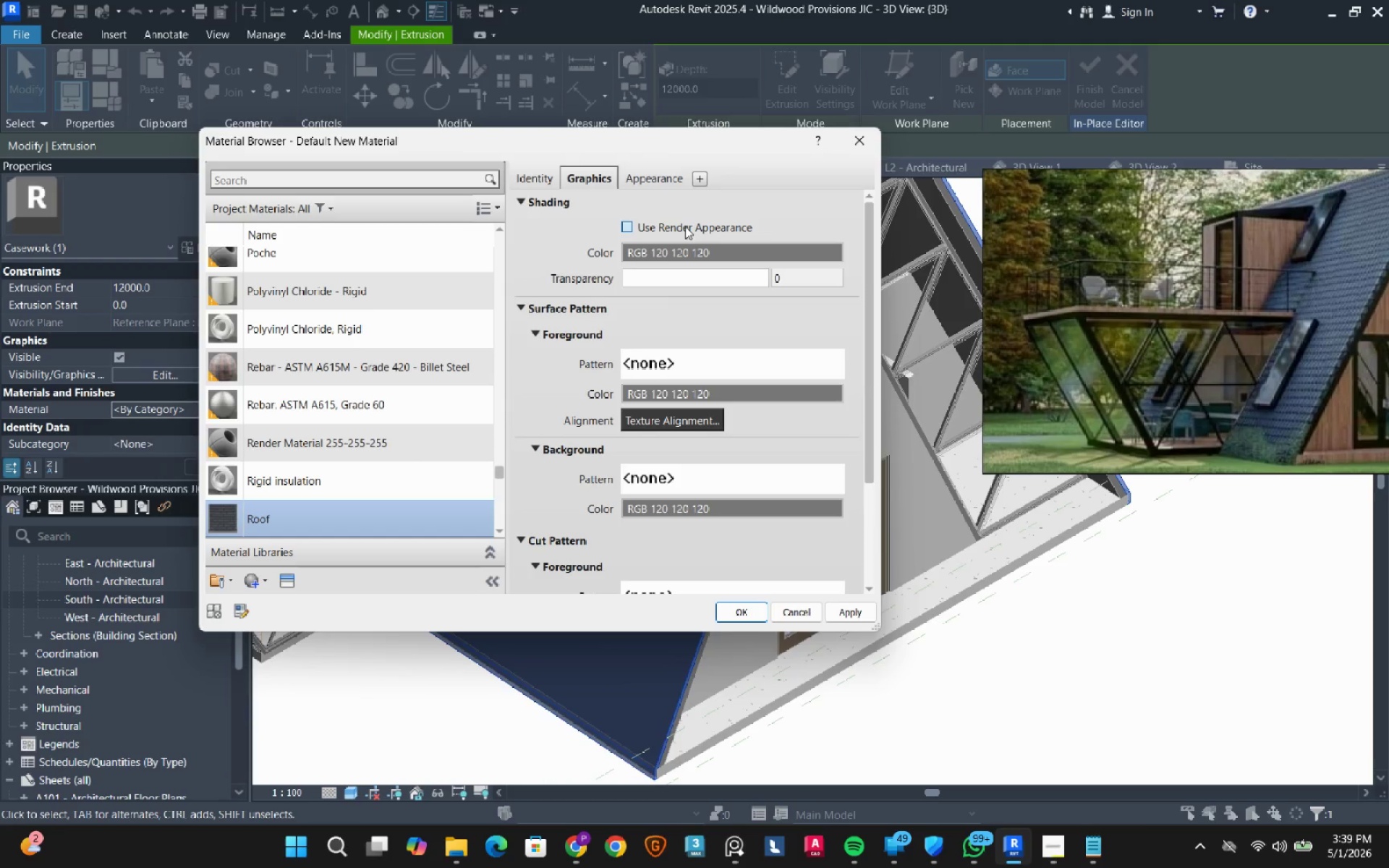 
left_click([685, 226])
 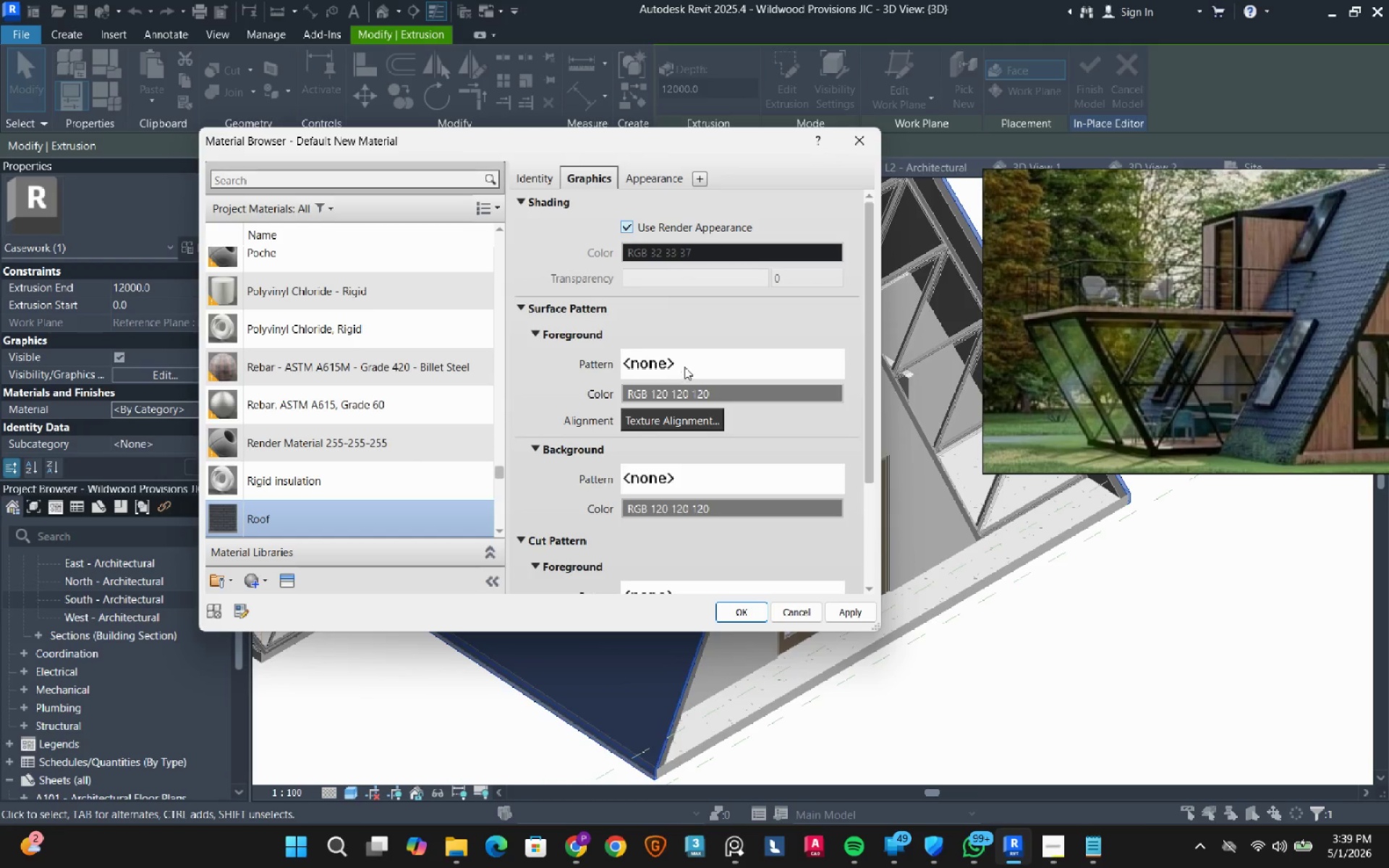 
left_click([684, 367])
 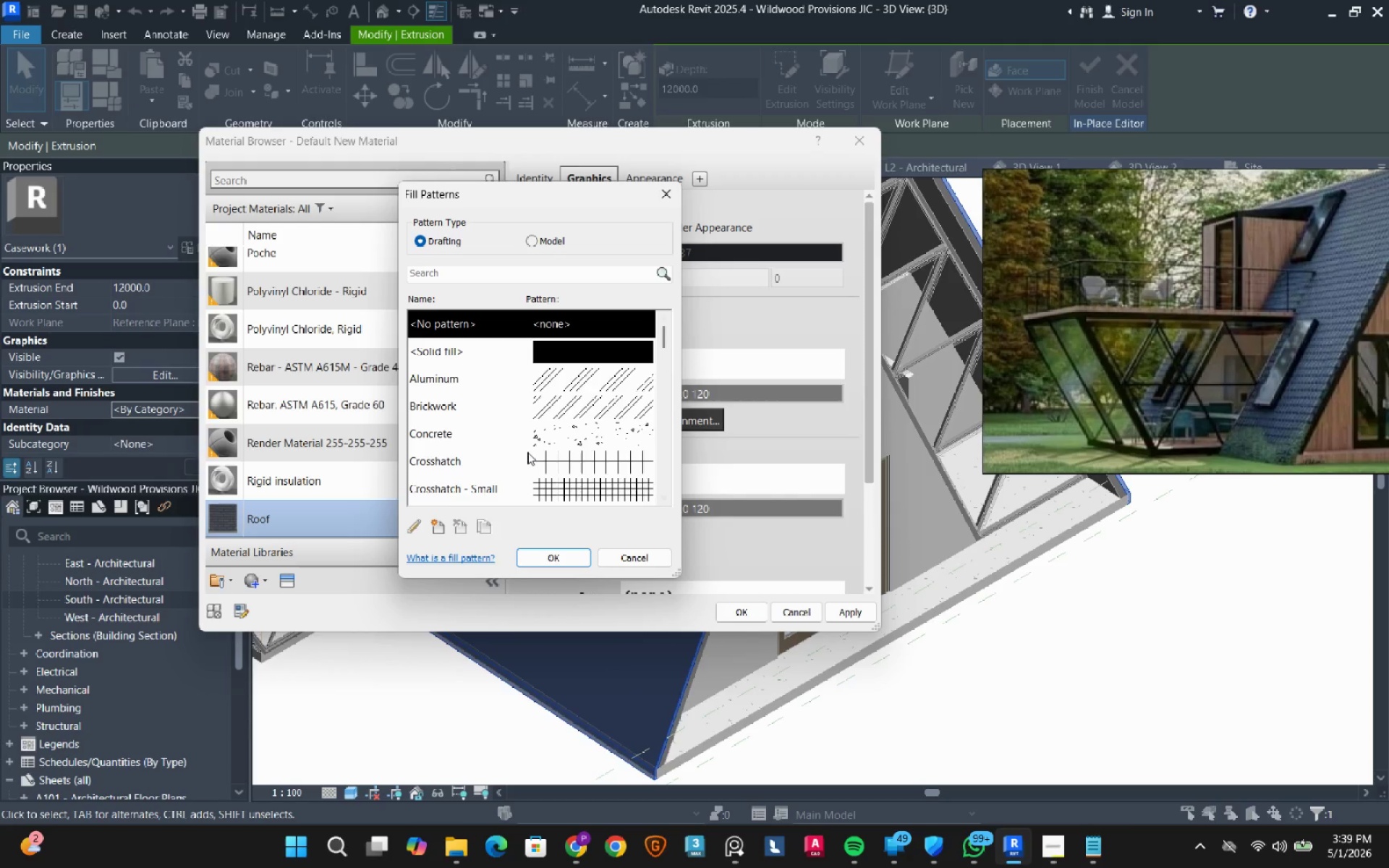 
scroll: coordinate [526, 455], scroll_direction: down, amount: 2.0
 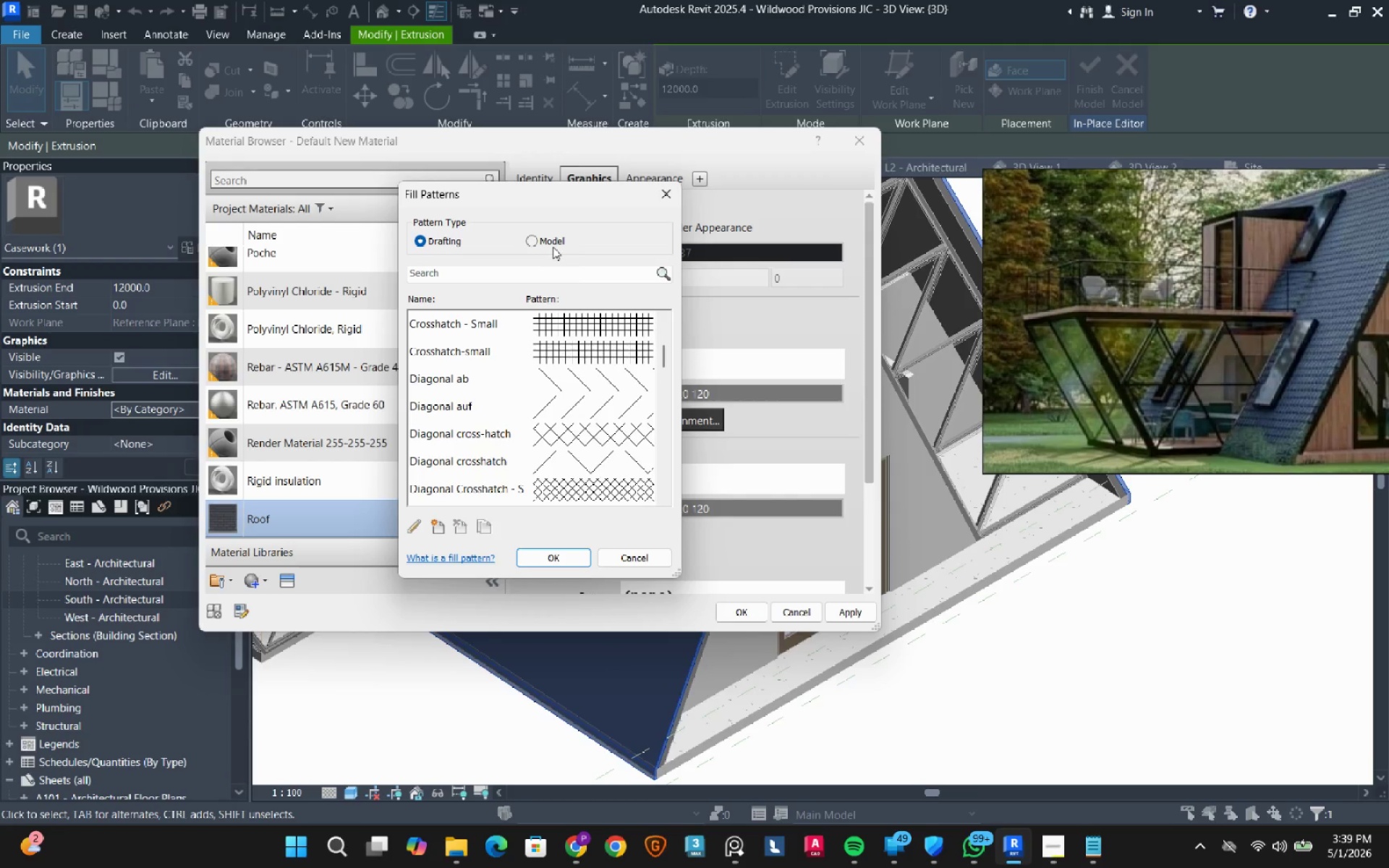 
left_click([551, 245])
 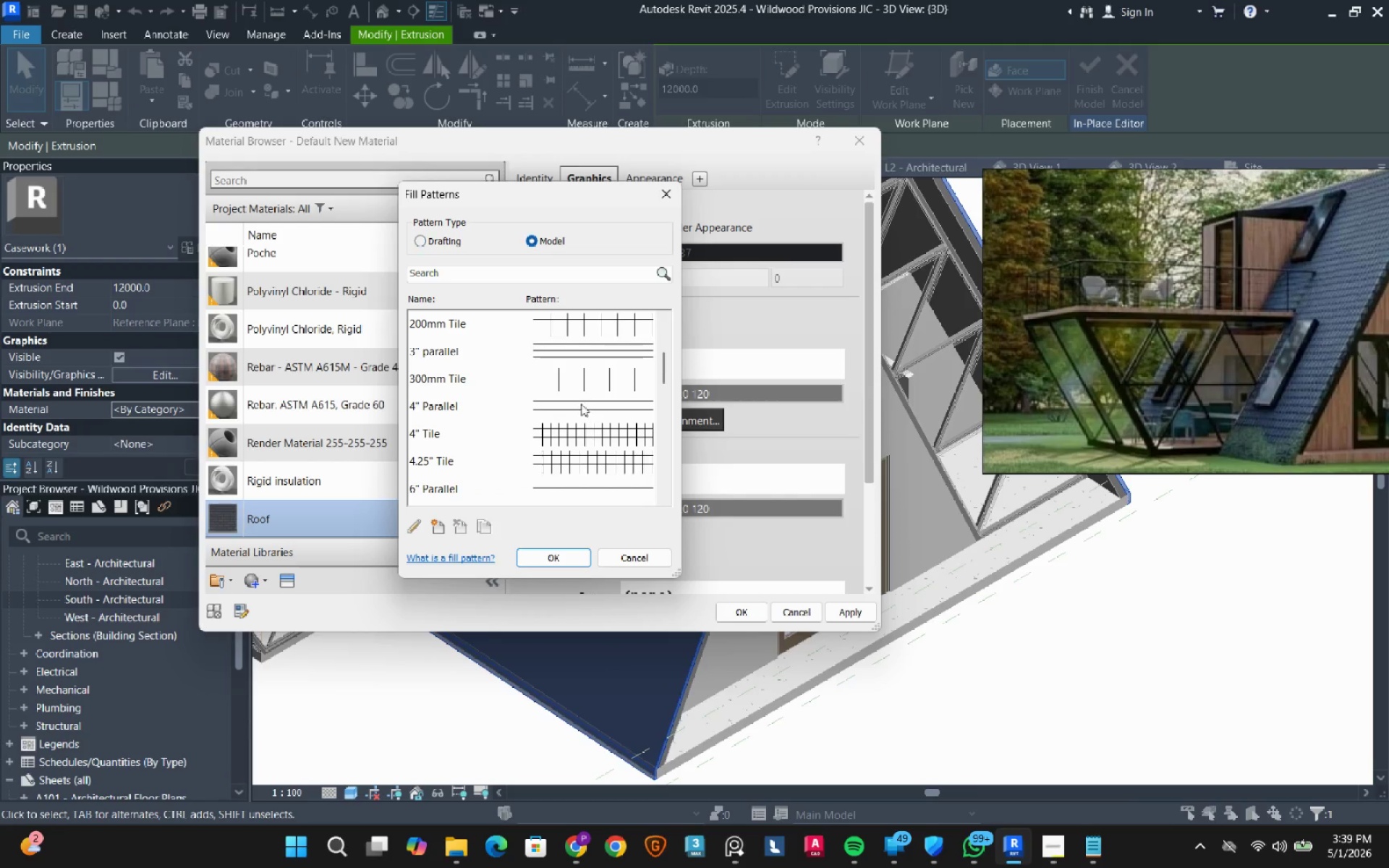 
scroll: coordinate [582, 409], scroll_direction: down, amount: 5.0
 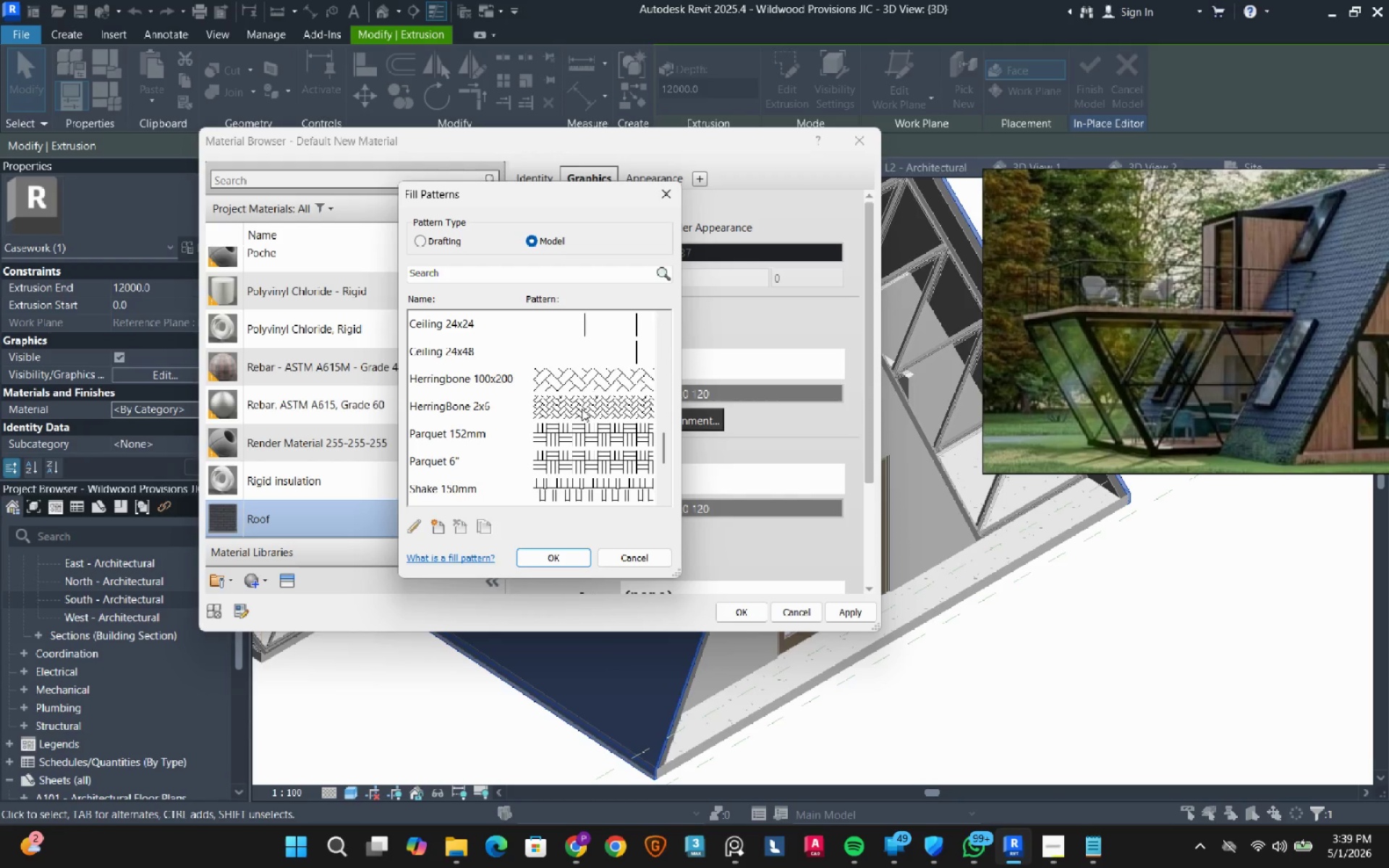 
scroll: coordinate [582, 409], scroll_direction: up, amount: 2.0
 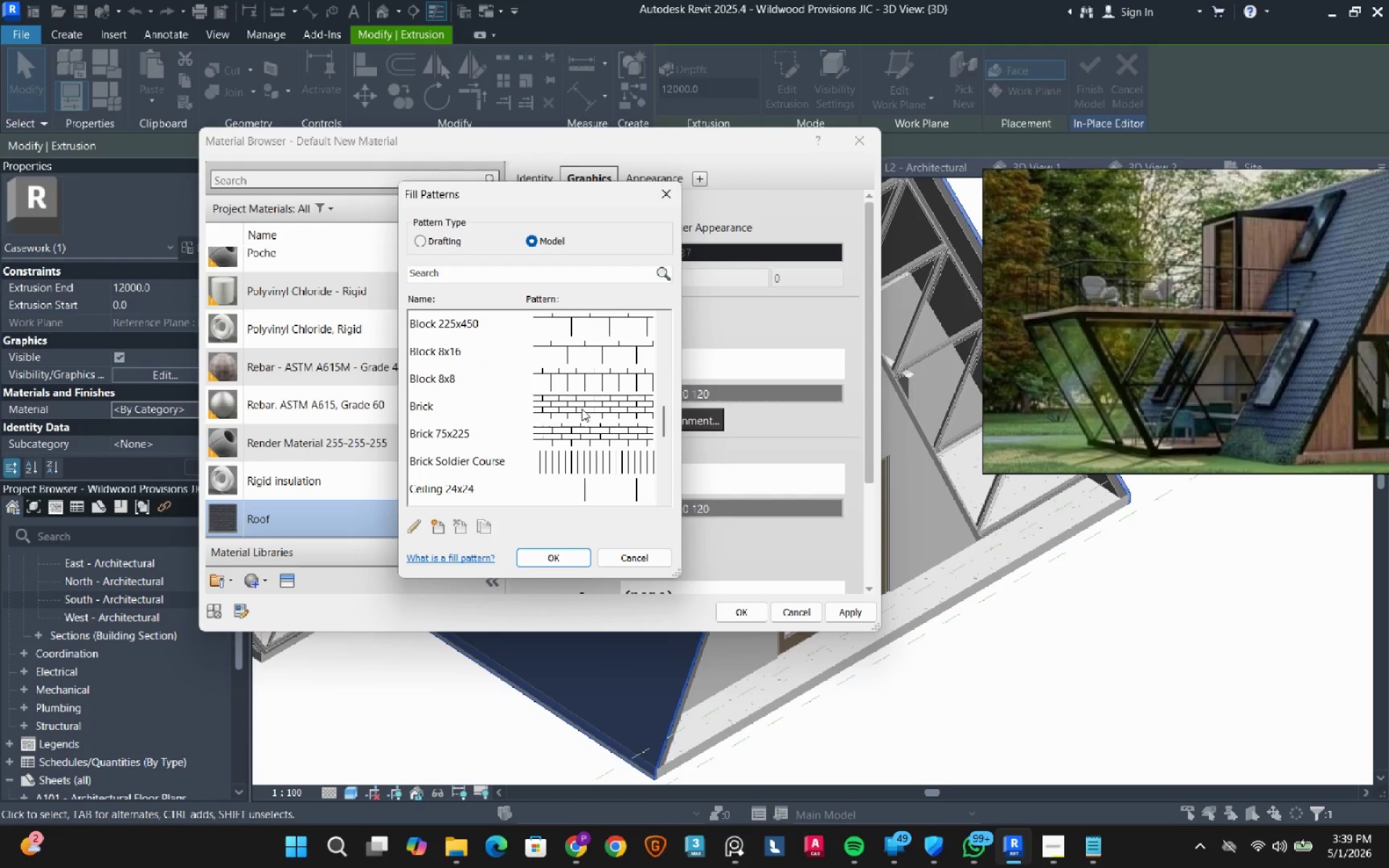 
left_click([582, 409])
 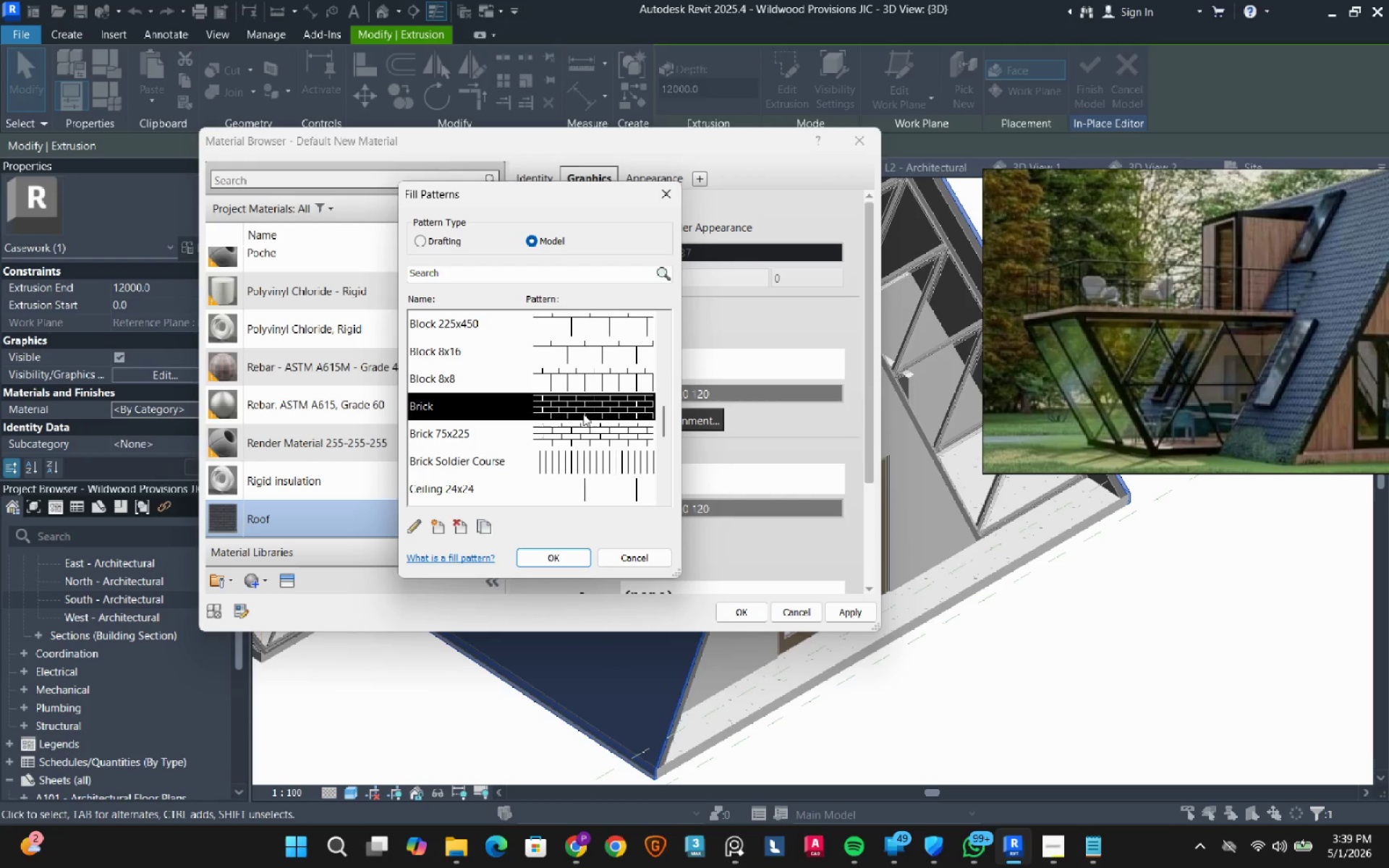 
left_click([582, 428])
 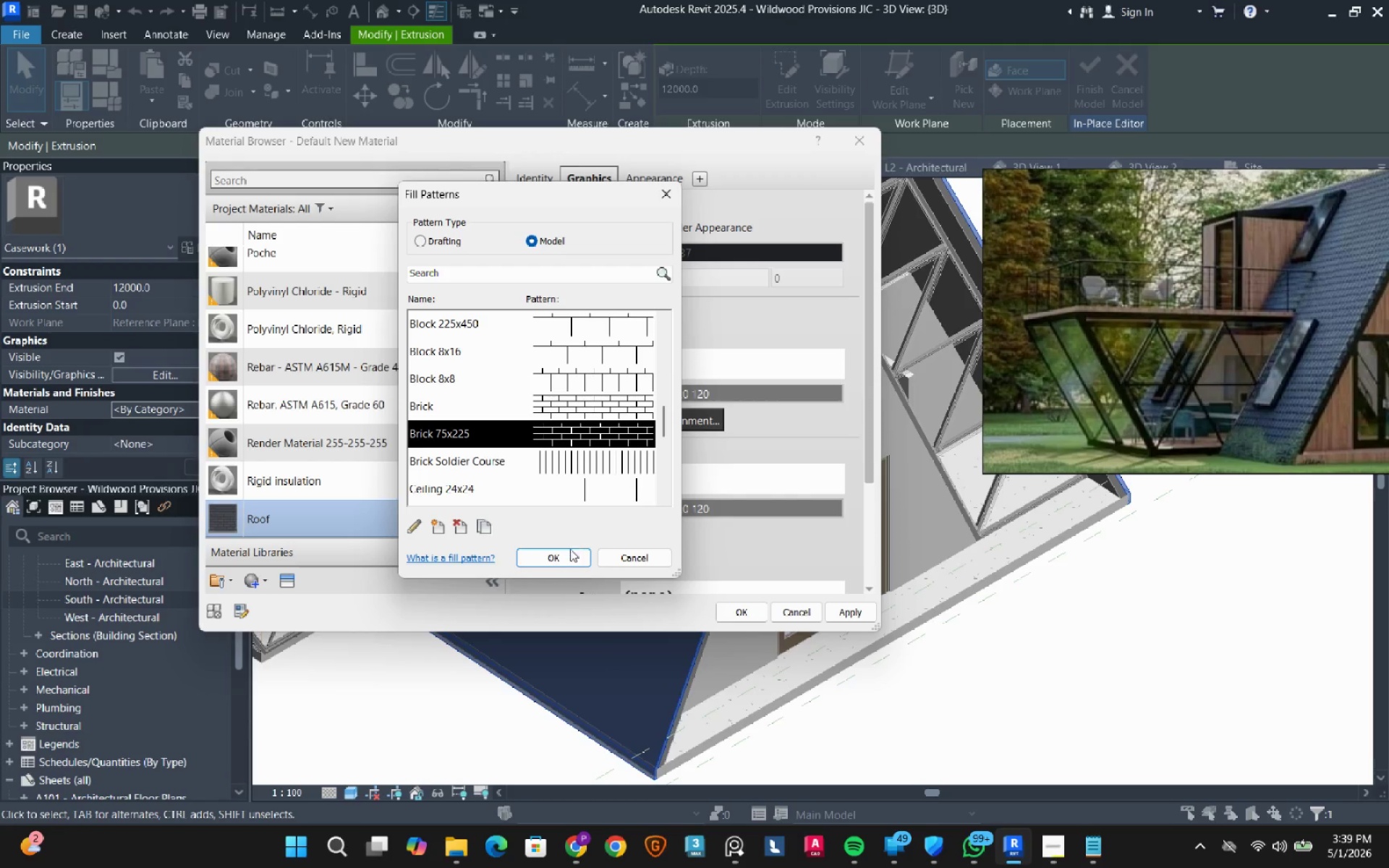 
left_click([566, 554])
 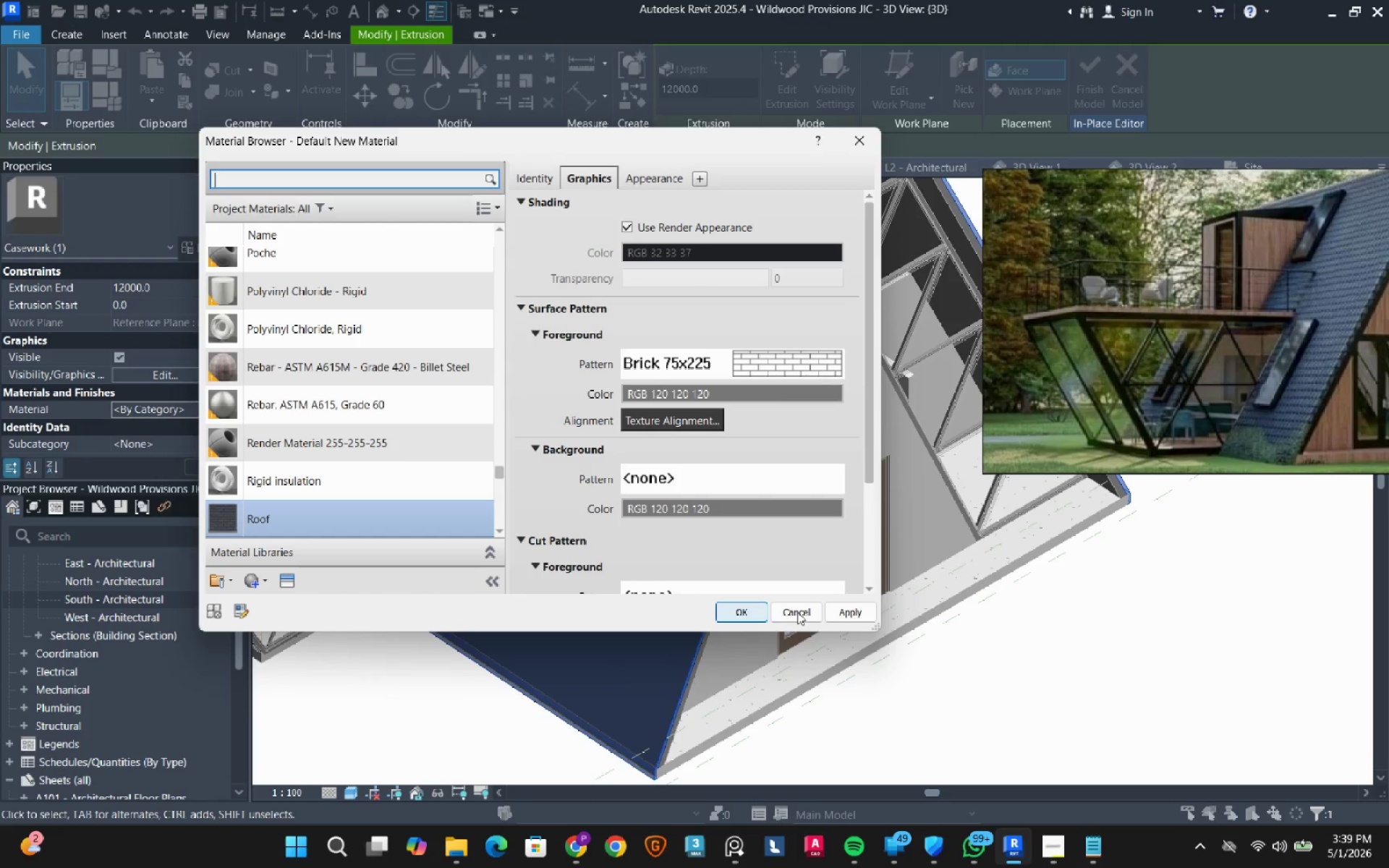 
left_click([830, 613])
 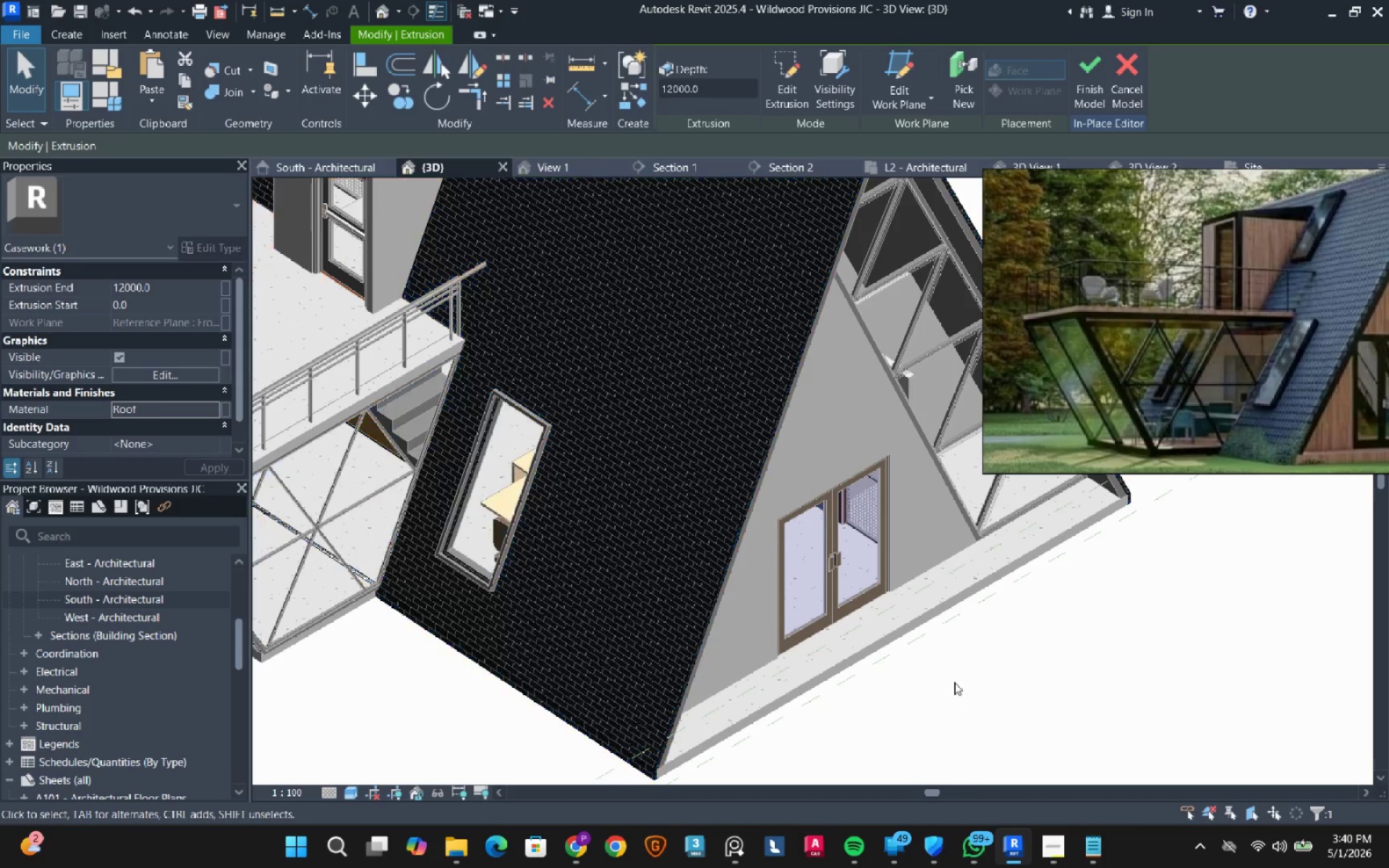 
hold_key(key=ShiftLeft, duration=0.75)
 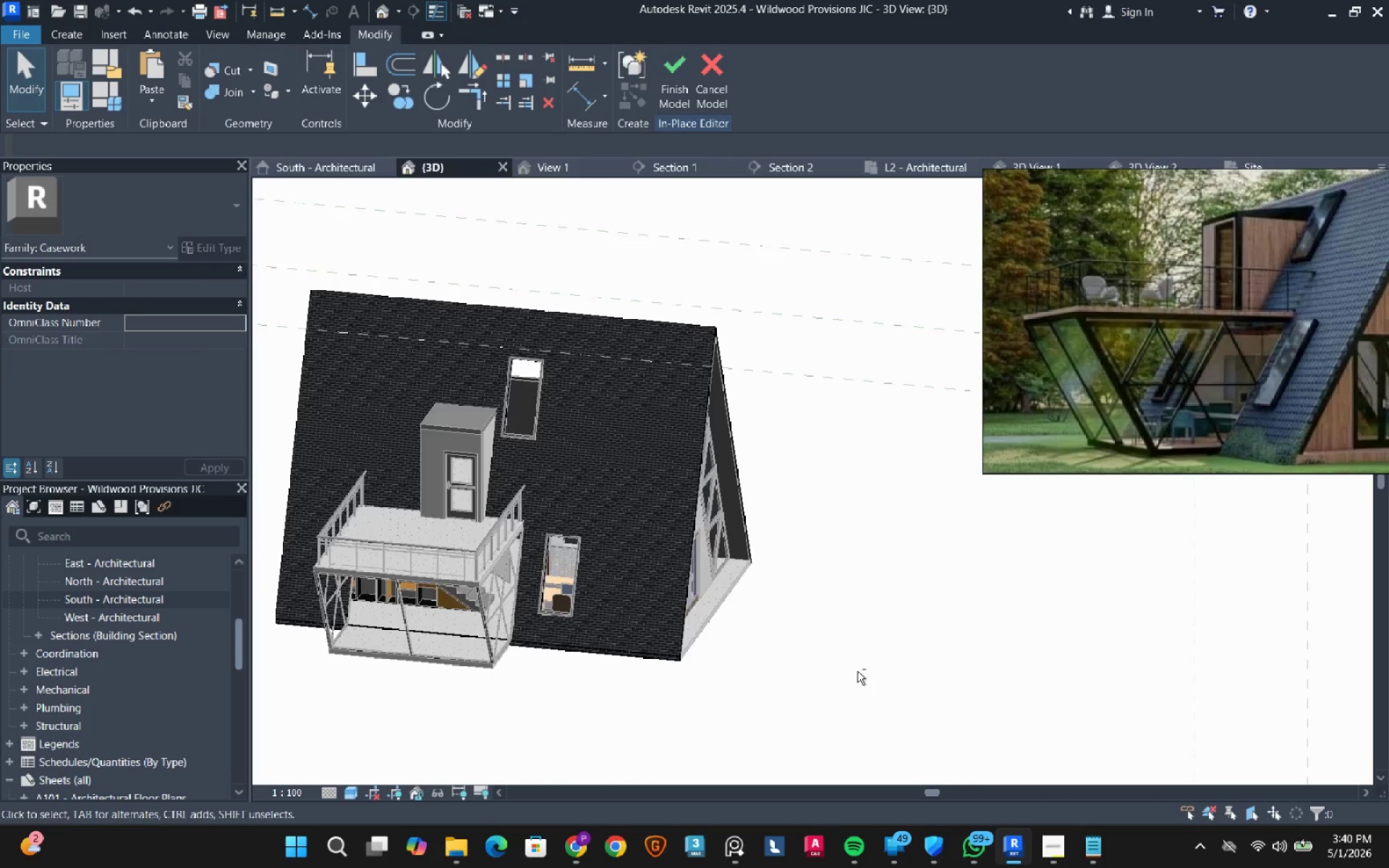 
scroll: coordinate [524, 641], scroll_direction: down, amount: 6.0
 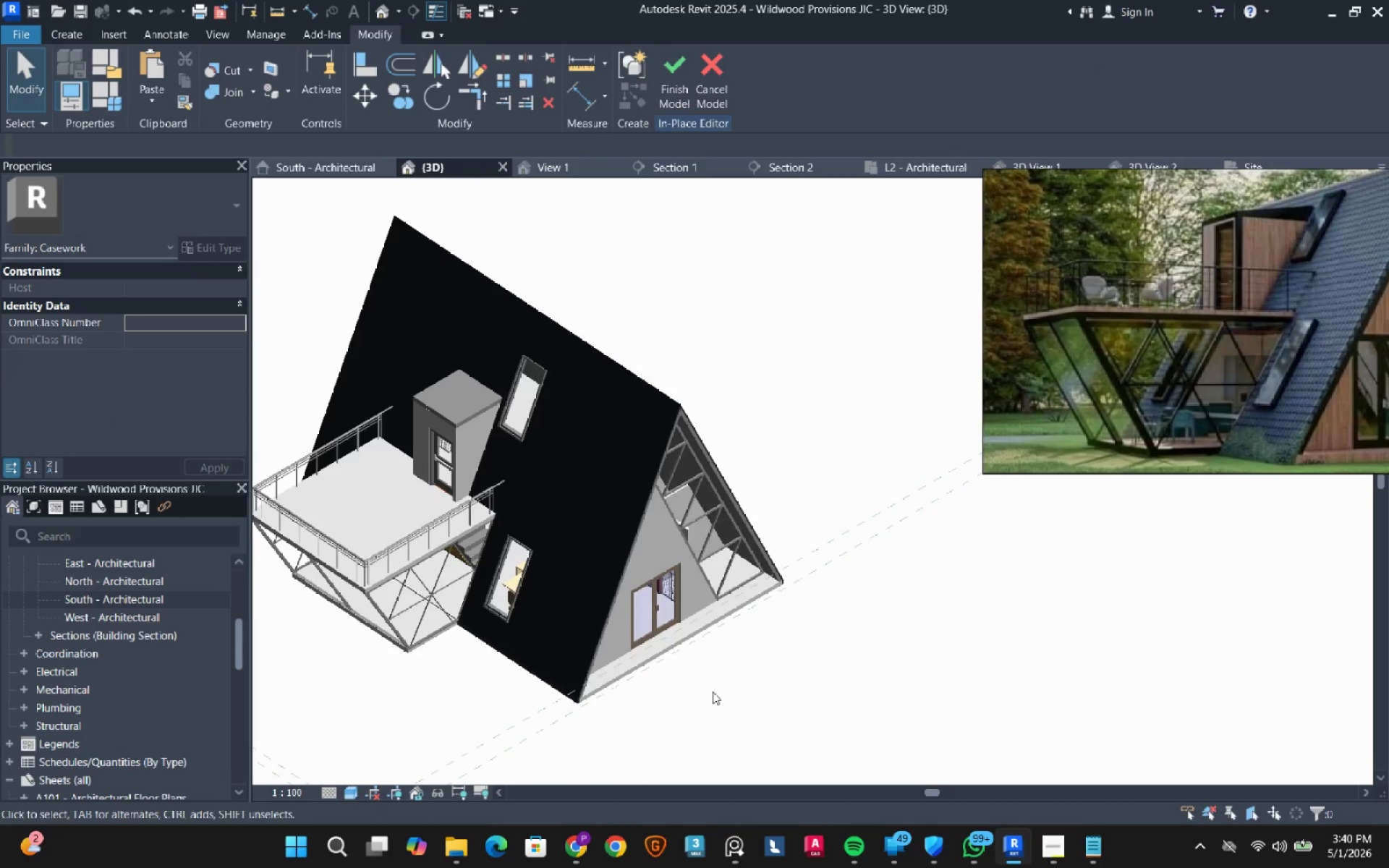 
hold_key(key=ShiftLeft, duration=1.14)
 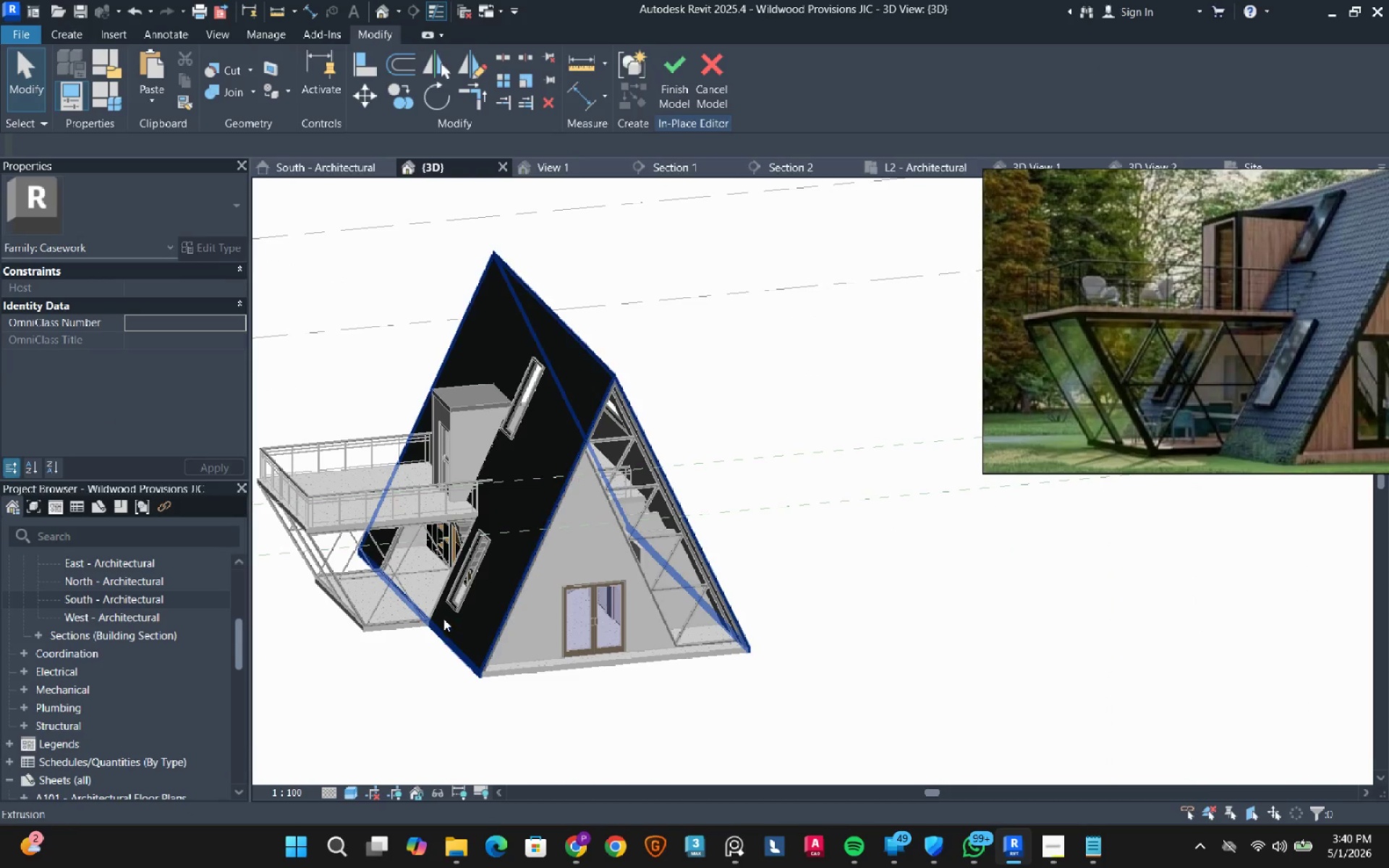 
hold_key(key=ShiftLeft, duration=1.83)
 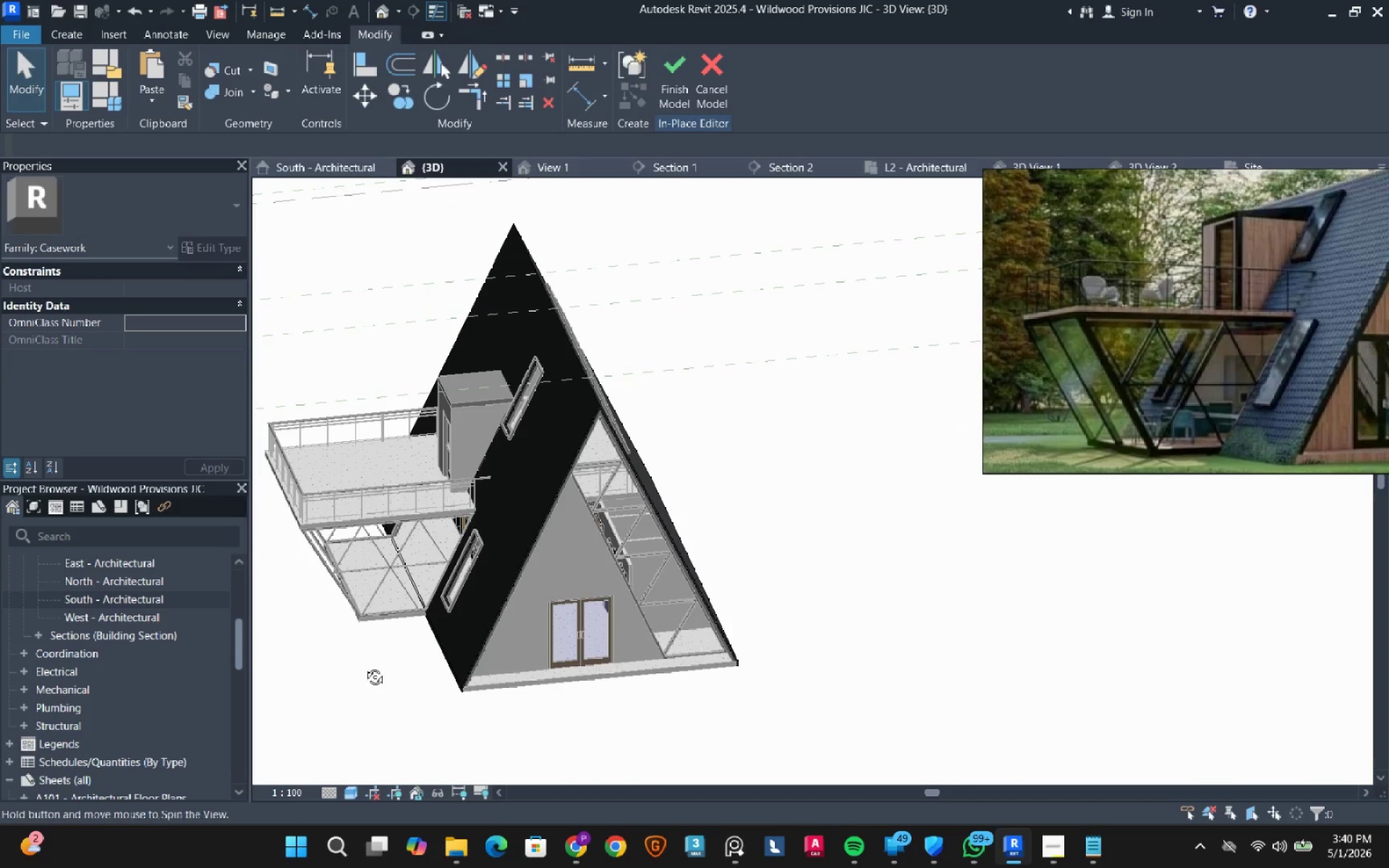 
hold_key(key=ShiftLeft, duration=1.22)
 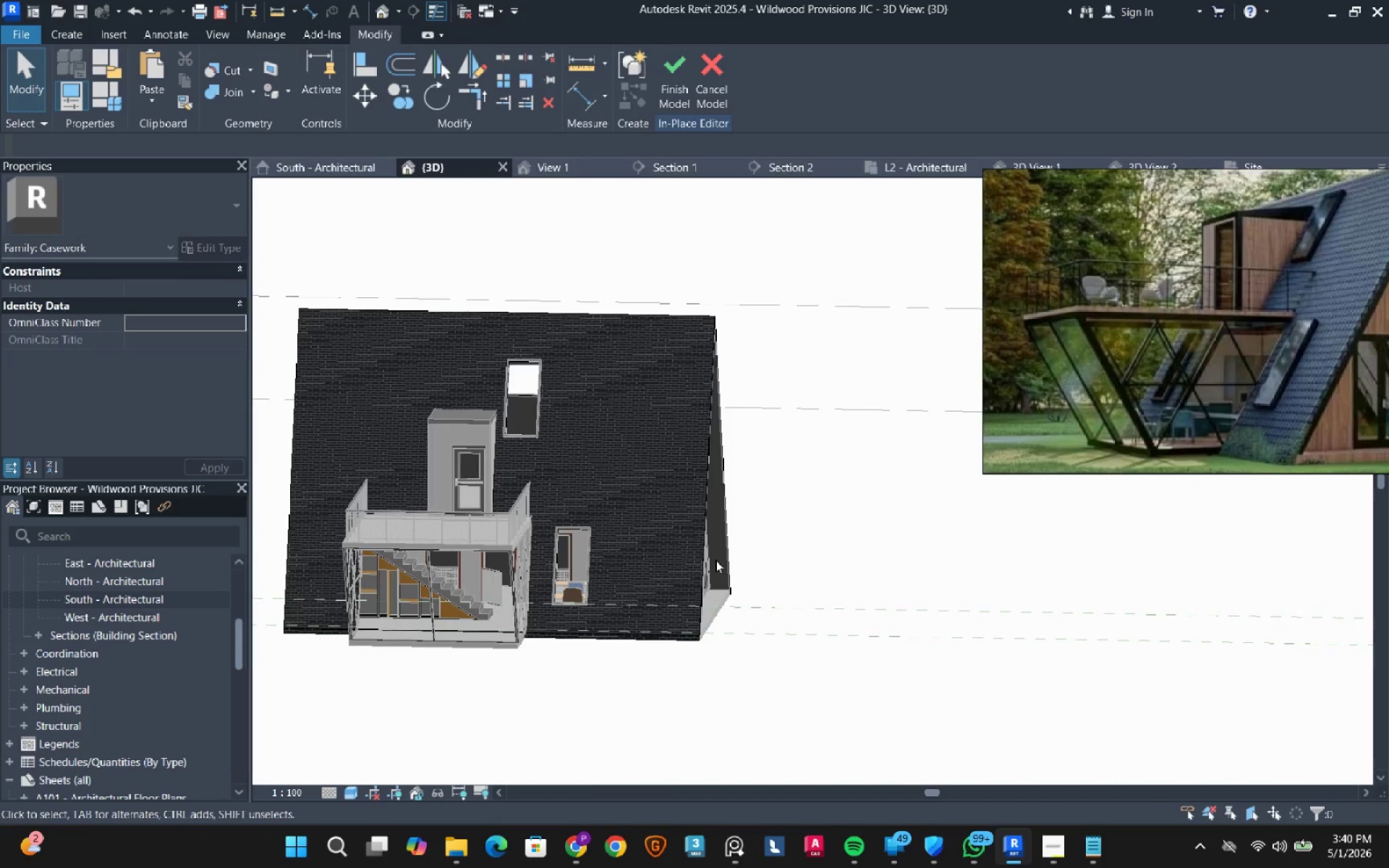 
scroll: coordinate [715, 560], scroll_direction: up, amount: 3.0
 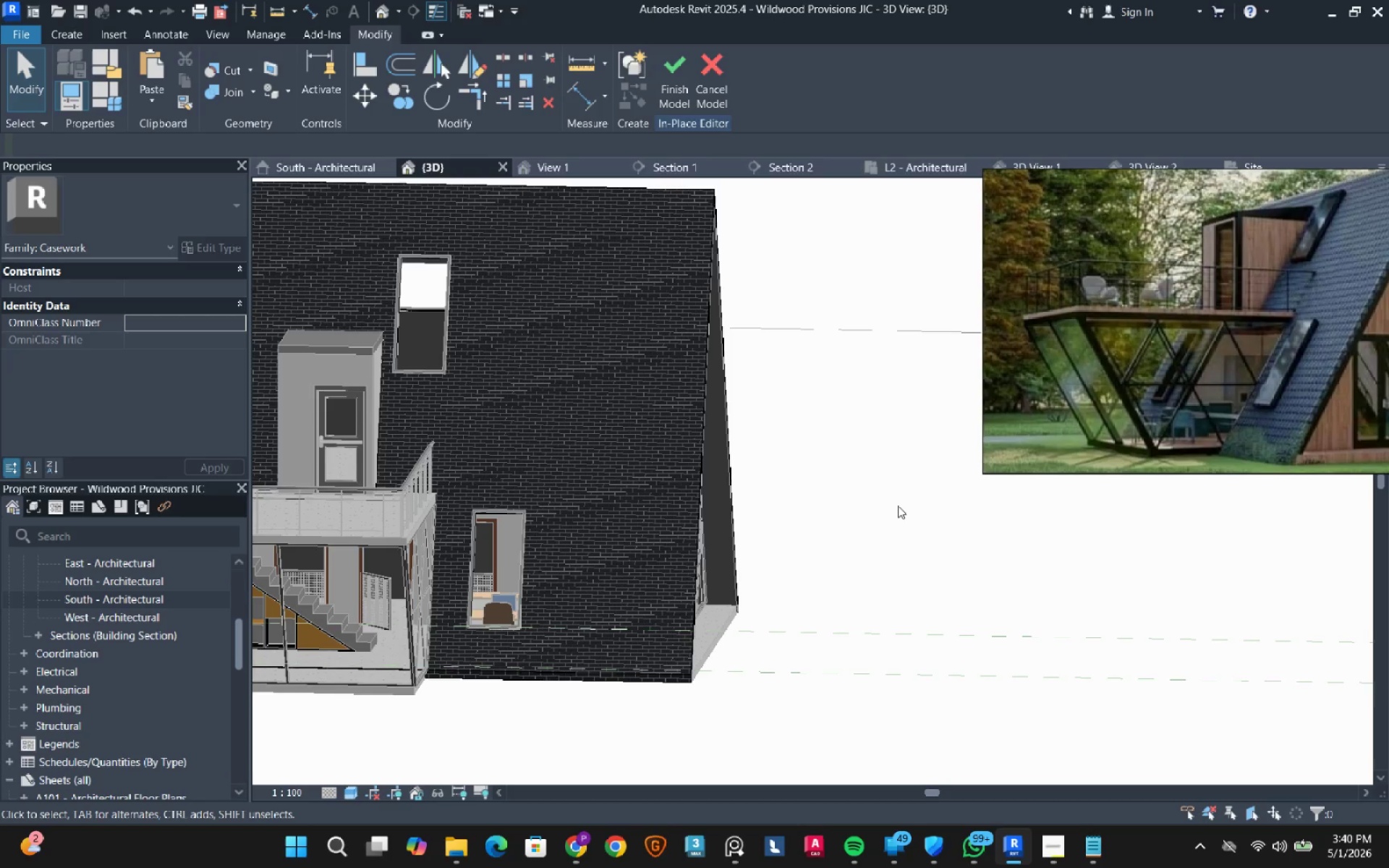 
left_click([898, 506])
 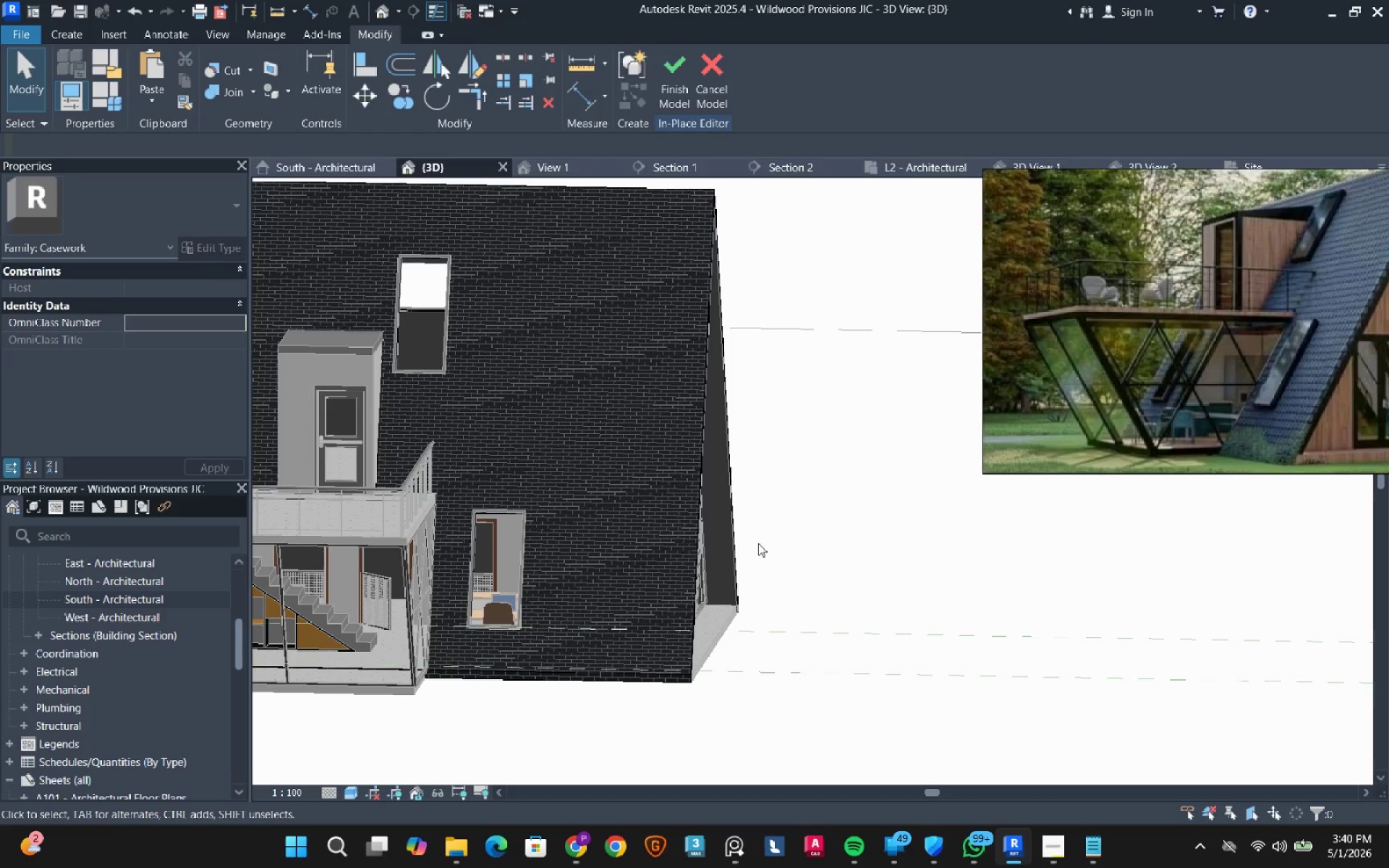 
hold_key(key=ShiftLeft, duration=0.98)
 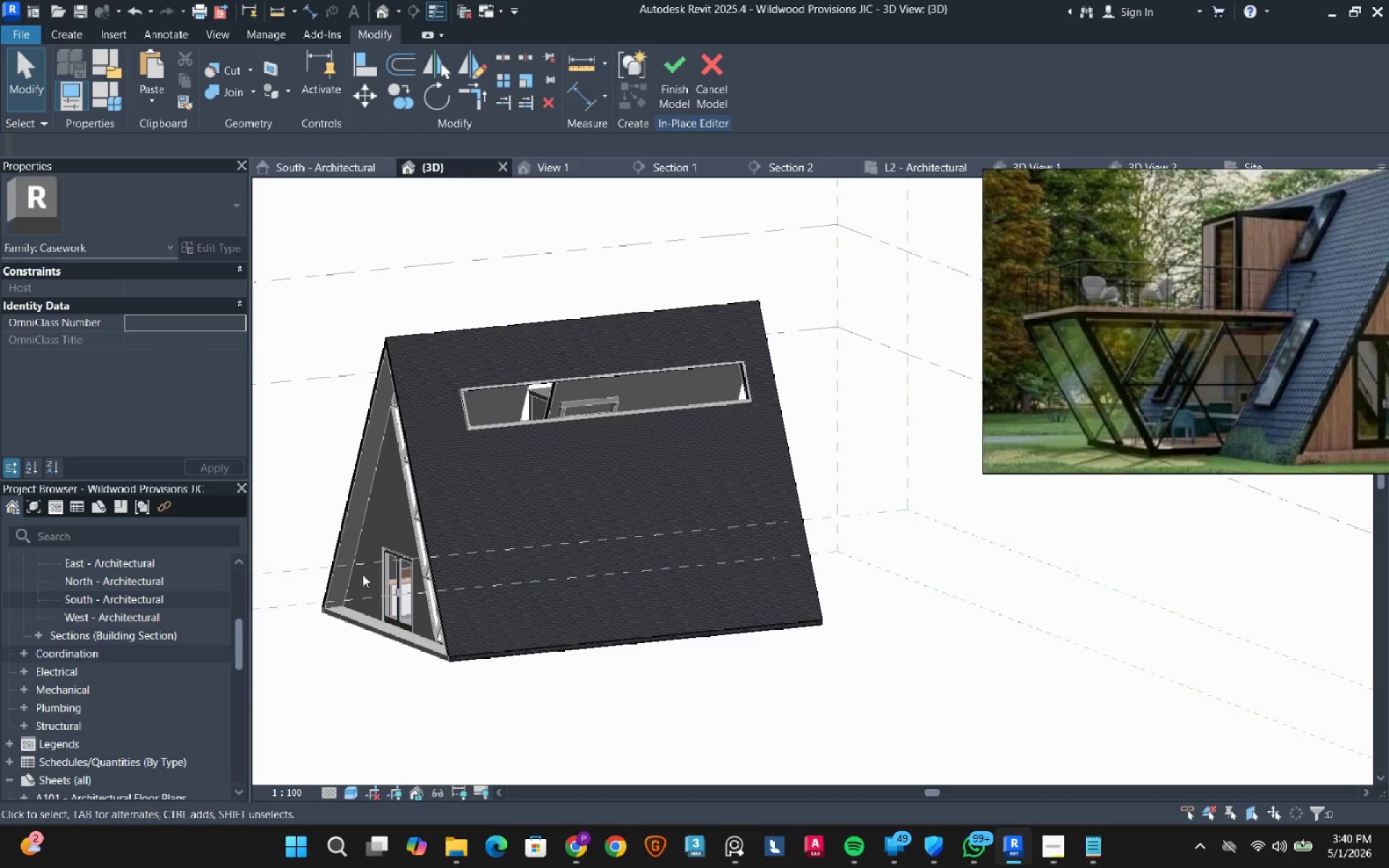 
scroll: coordinate [758, 543], scroll_direction: down, amount: 3.0
 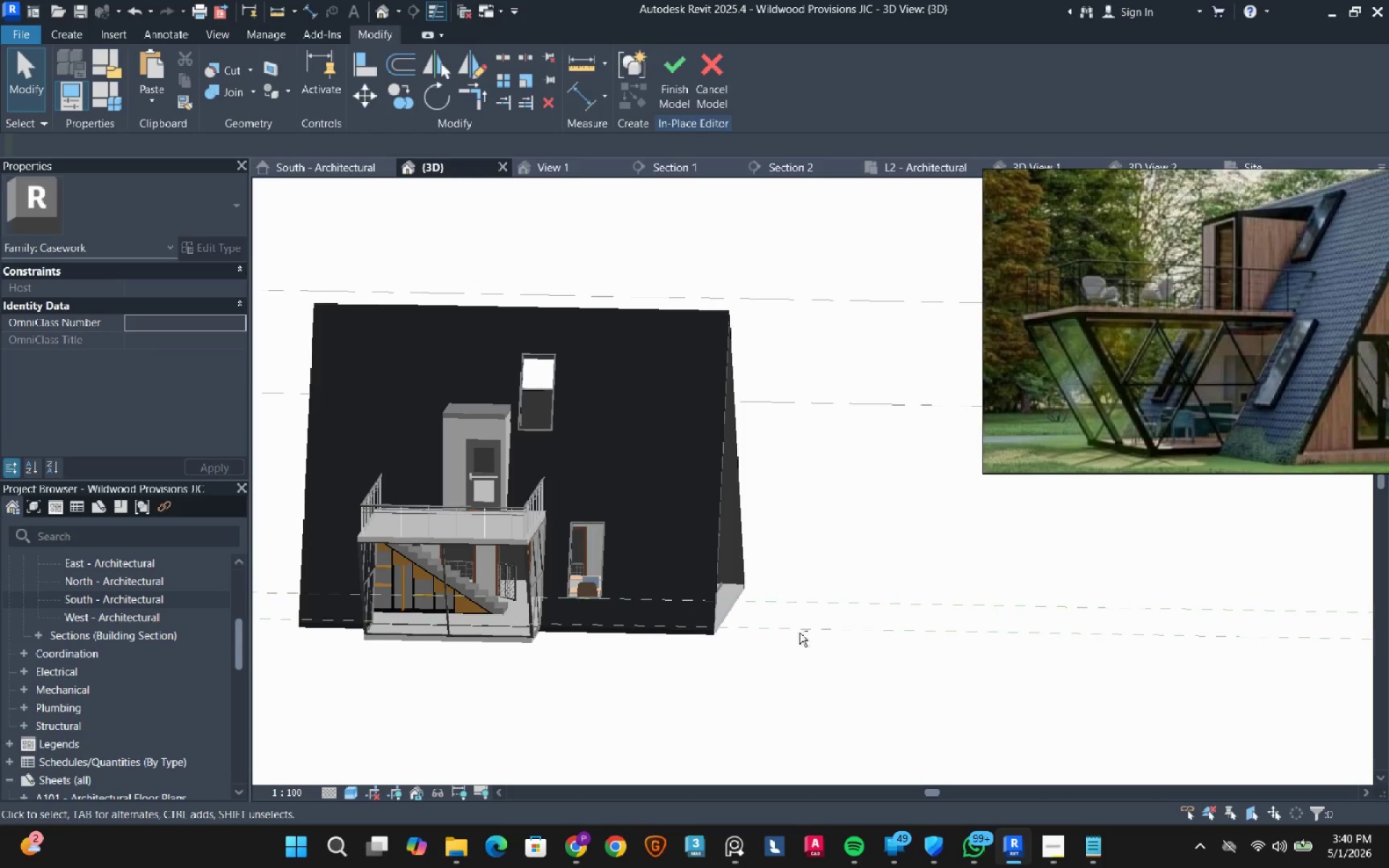 
wait(5.25)
 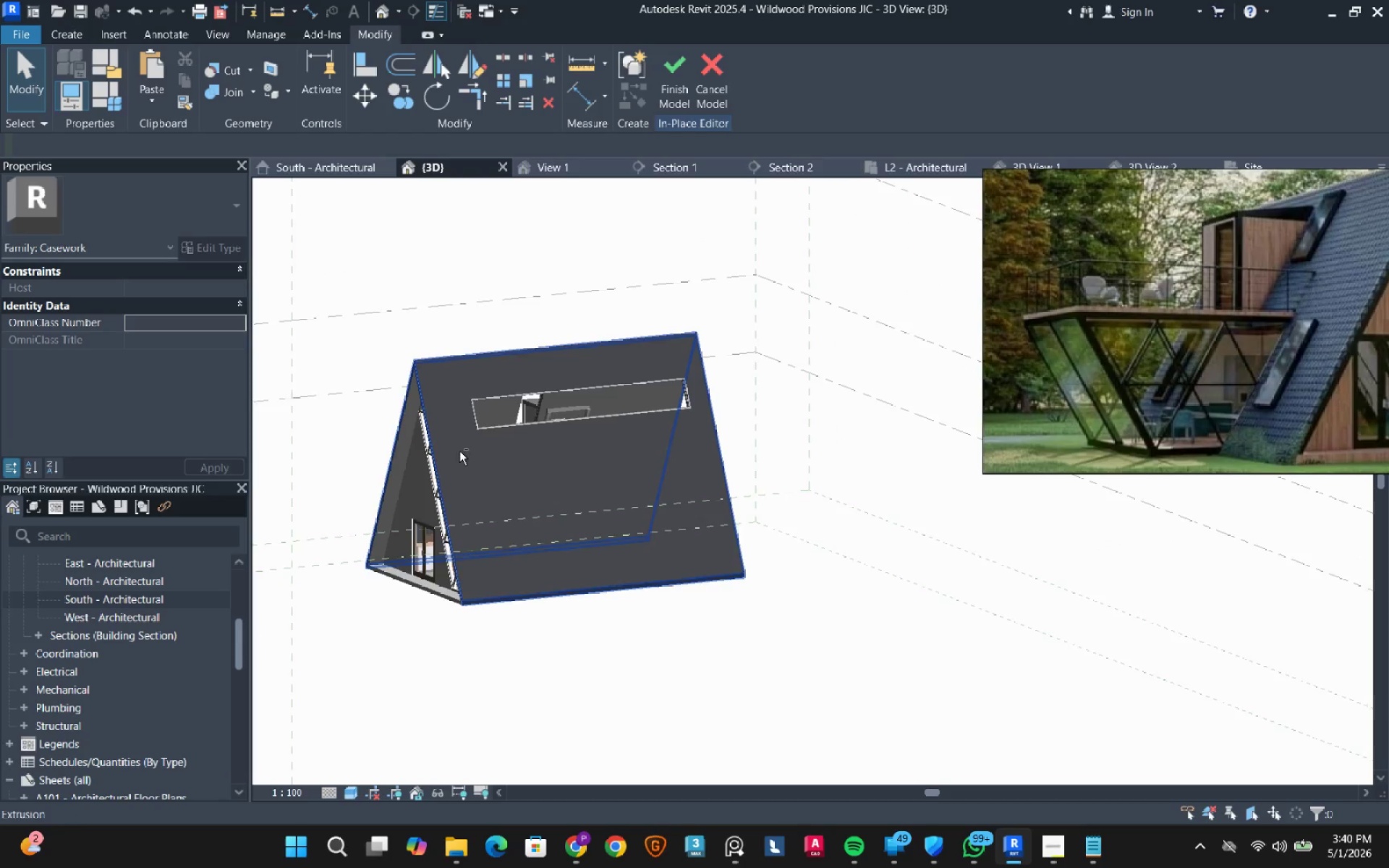 
hold_key(key=ShiftLeft, duration=1.03)
 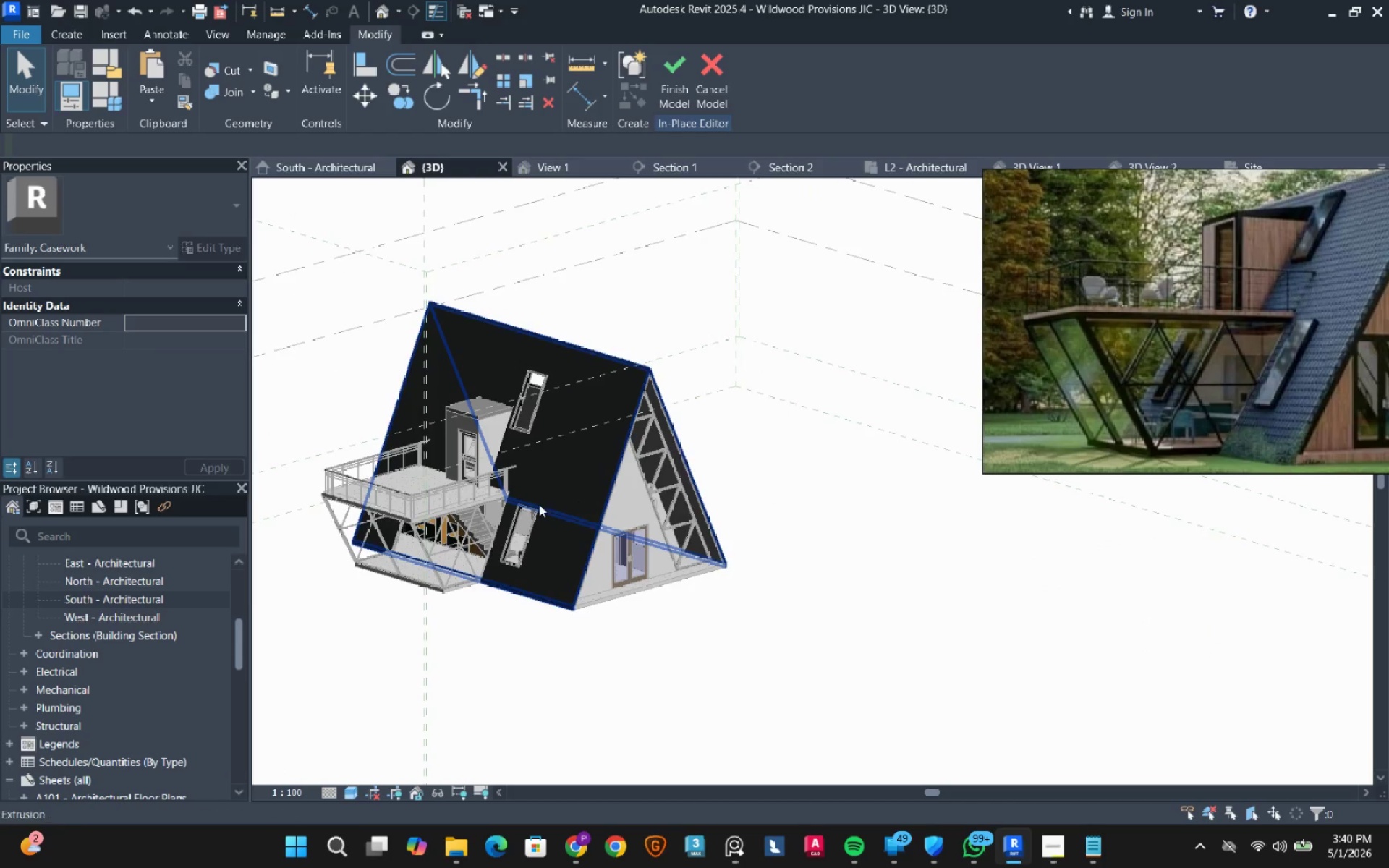 
scroll: coordinate [504, 430], scroll_direction: down, amount: 2.0
 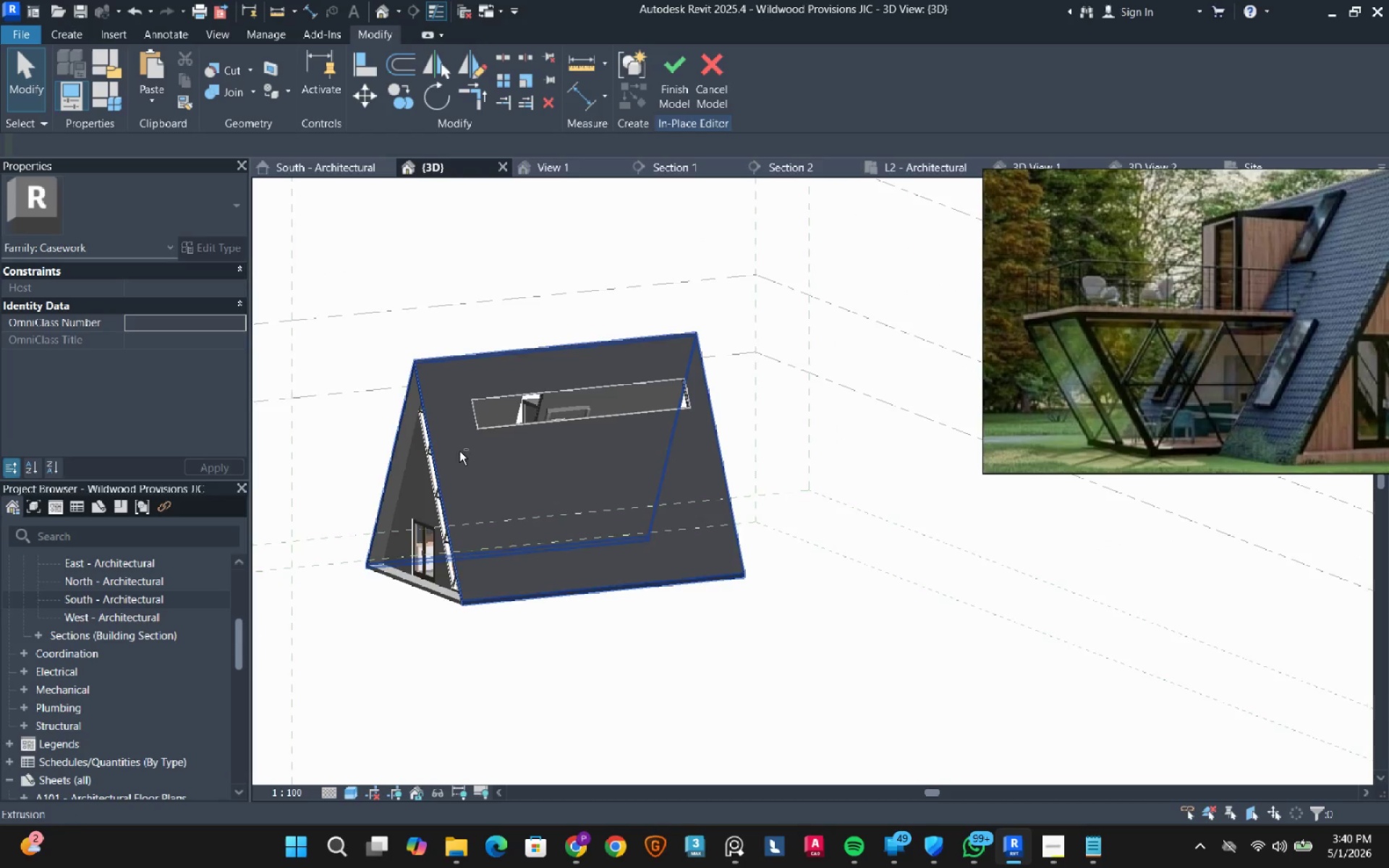 
scroll: coordinate [471, 606], scroll_direction: up, amount: 7.0
 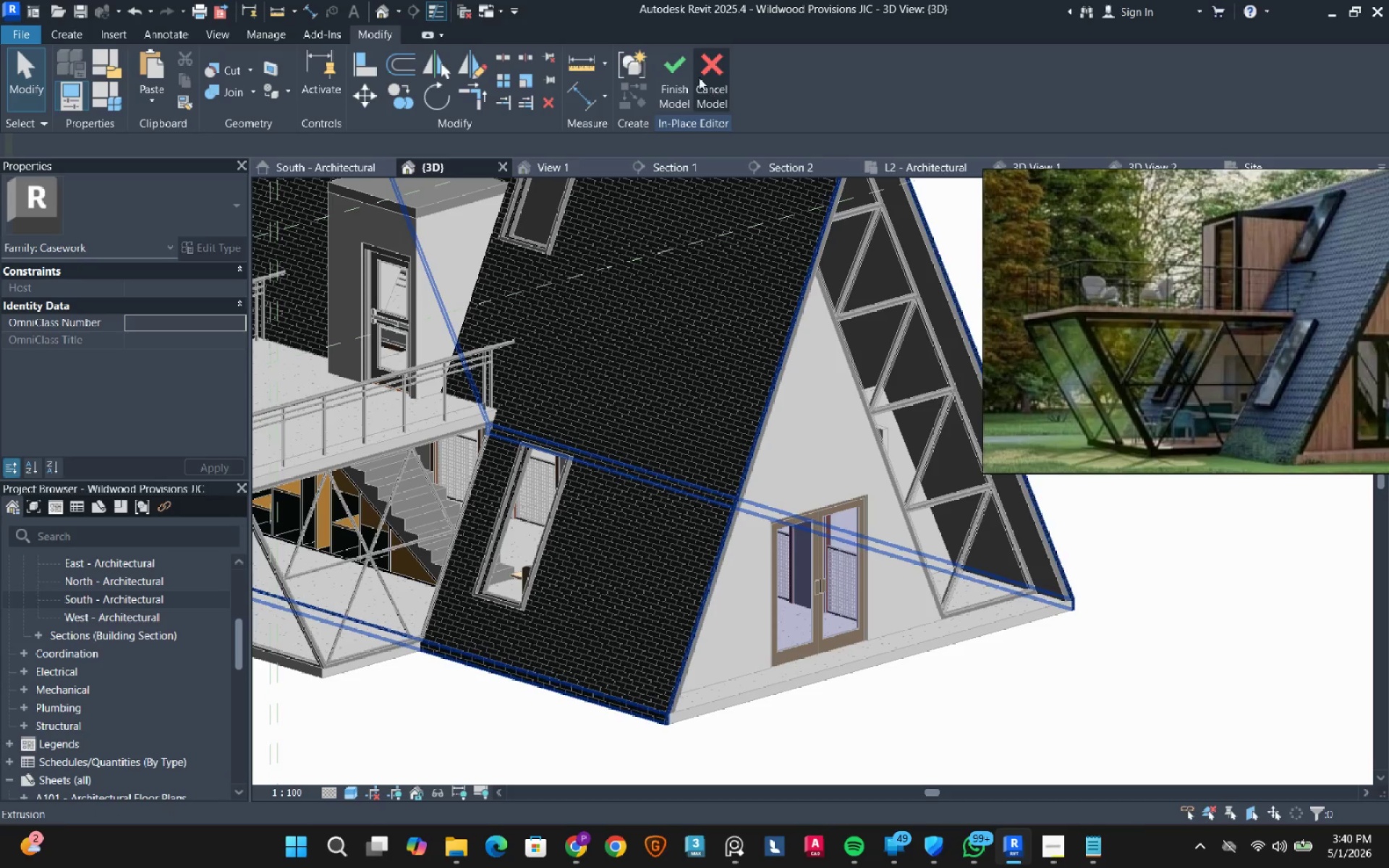 
left_click([677, 90])
 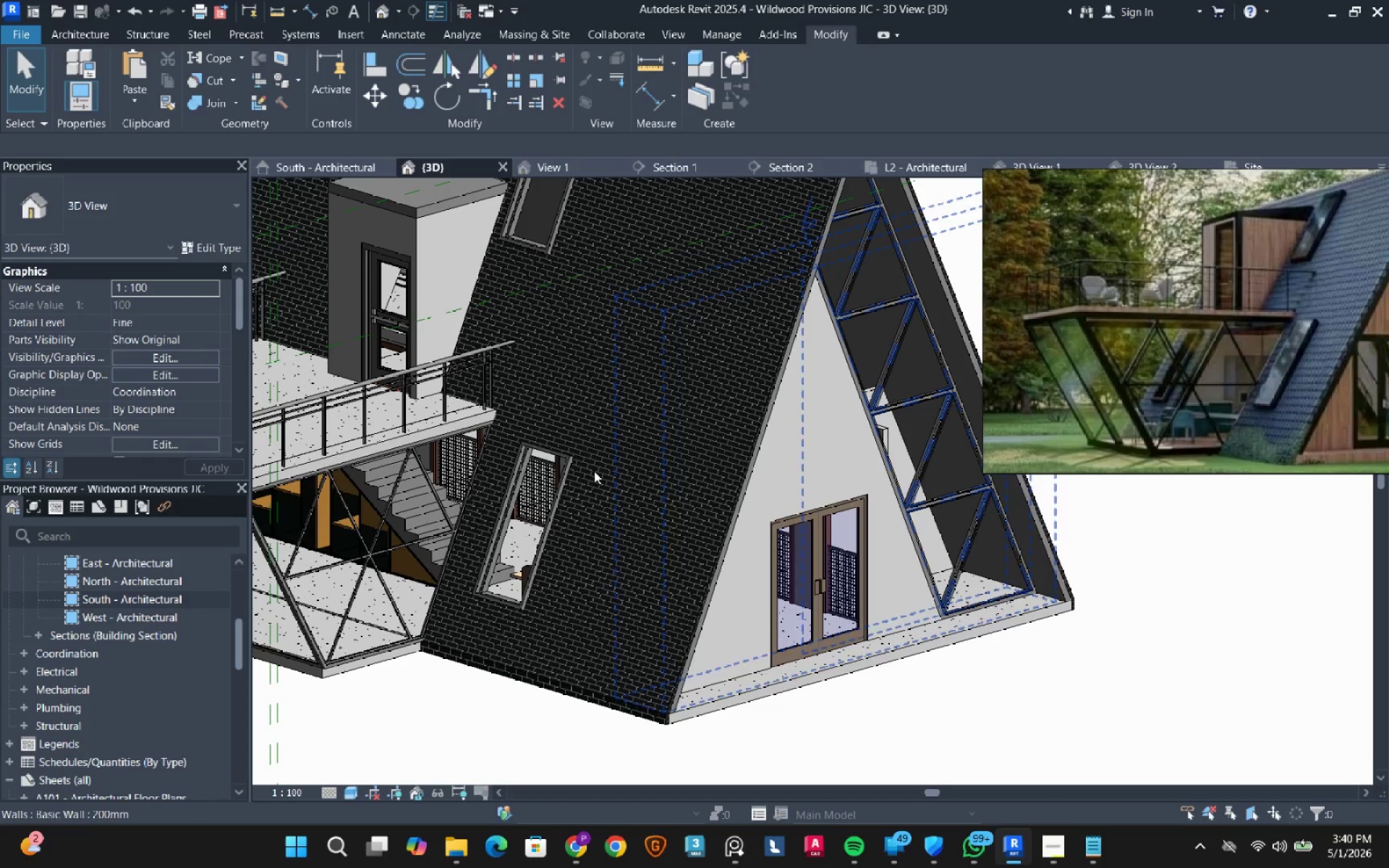 
scroll: coordinate [540, 490], scroll_direction: up, amount: 4.0
 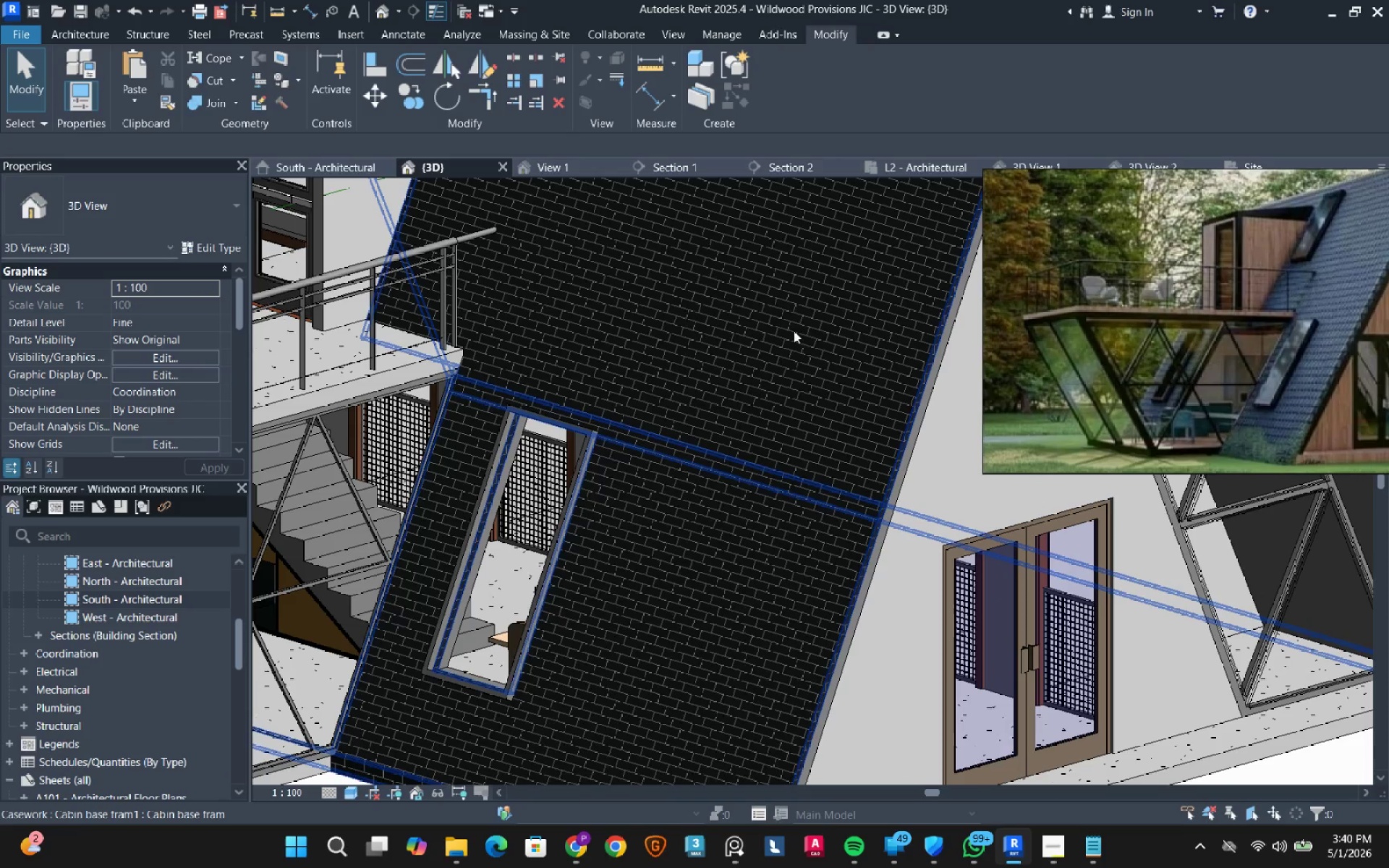 
left_click_drag(start_coordinate=[794, 331], to_coordinate=[551, 404])
 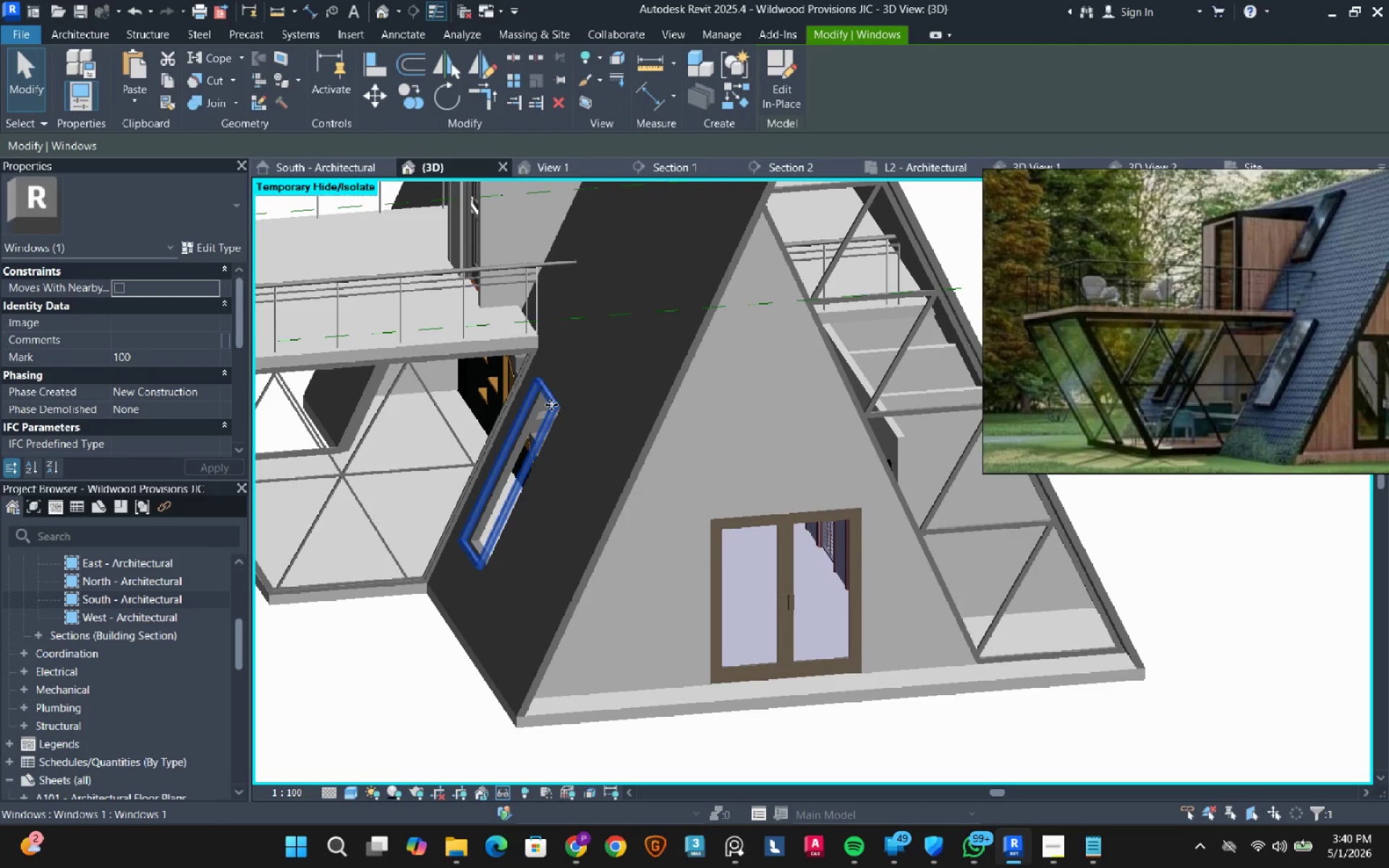 
type(hh)
 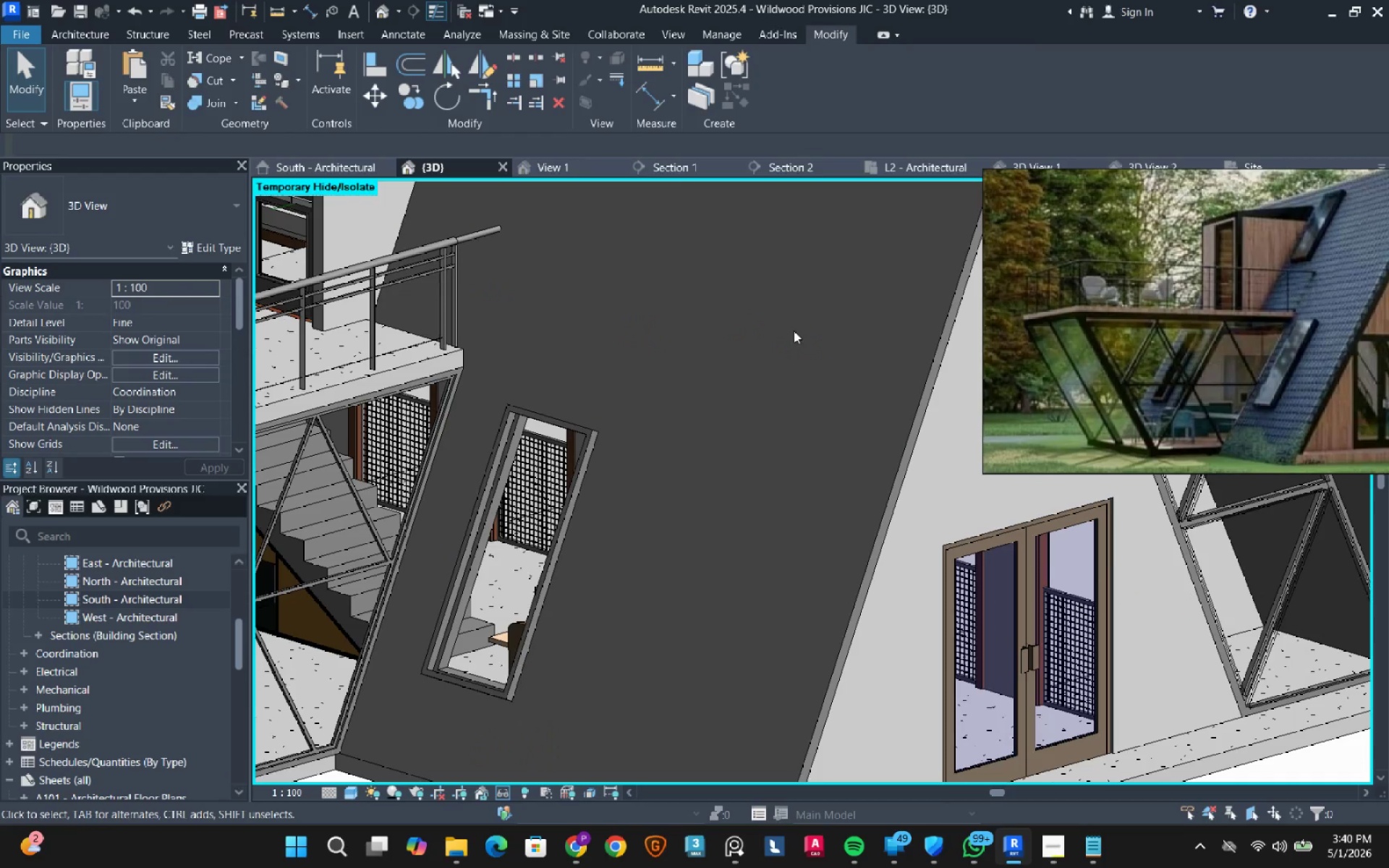 
scroll: coordinate [794, 331], scroll_direction: down, amount: 2.0
 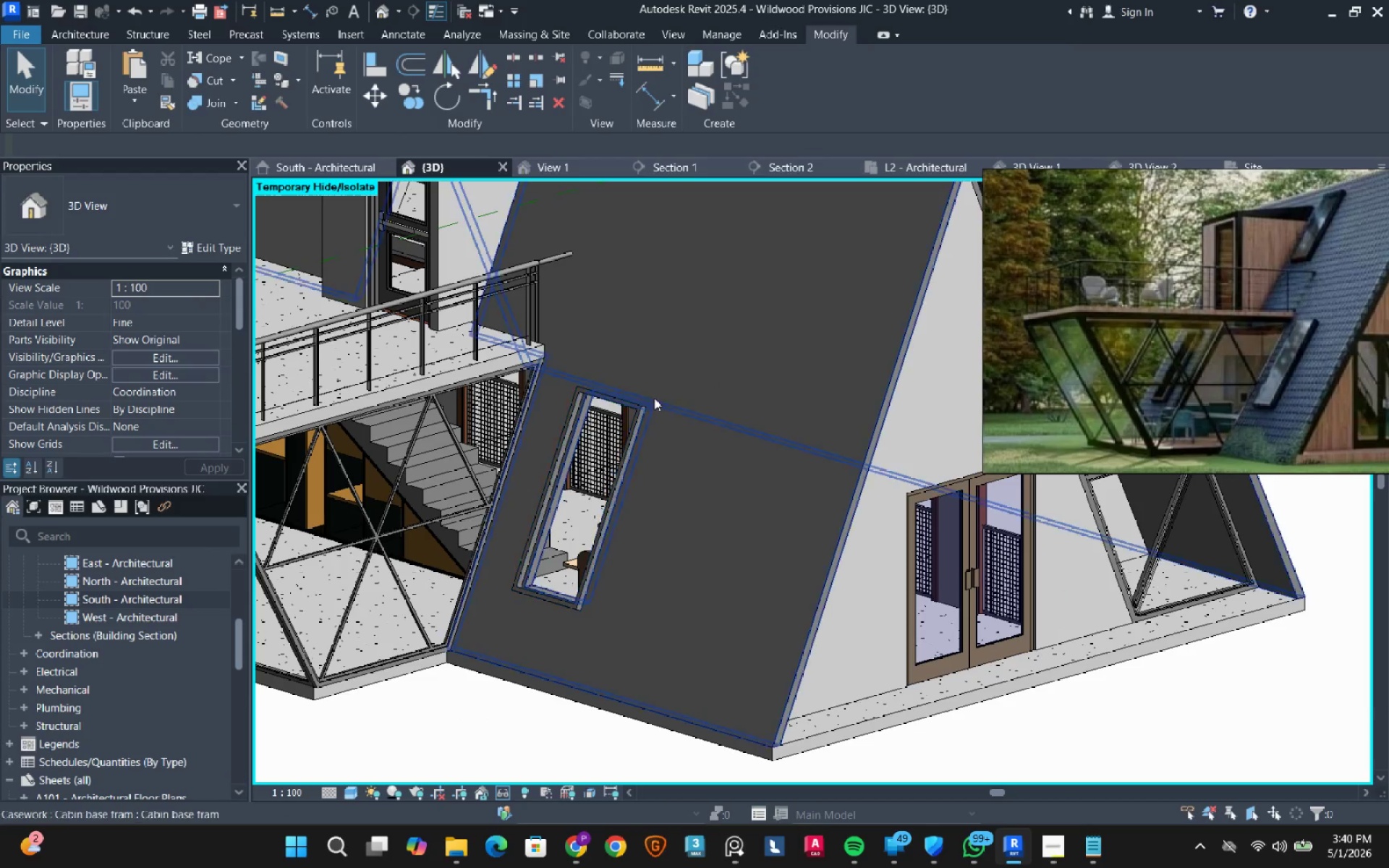 
hold_key(key=ShiftLeft, duration=0.69)
 